 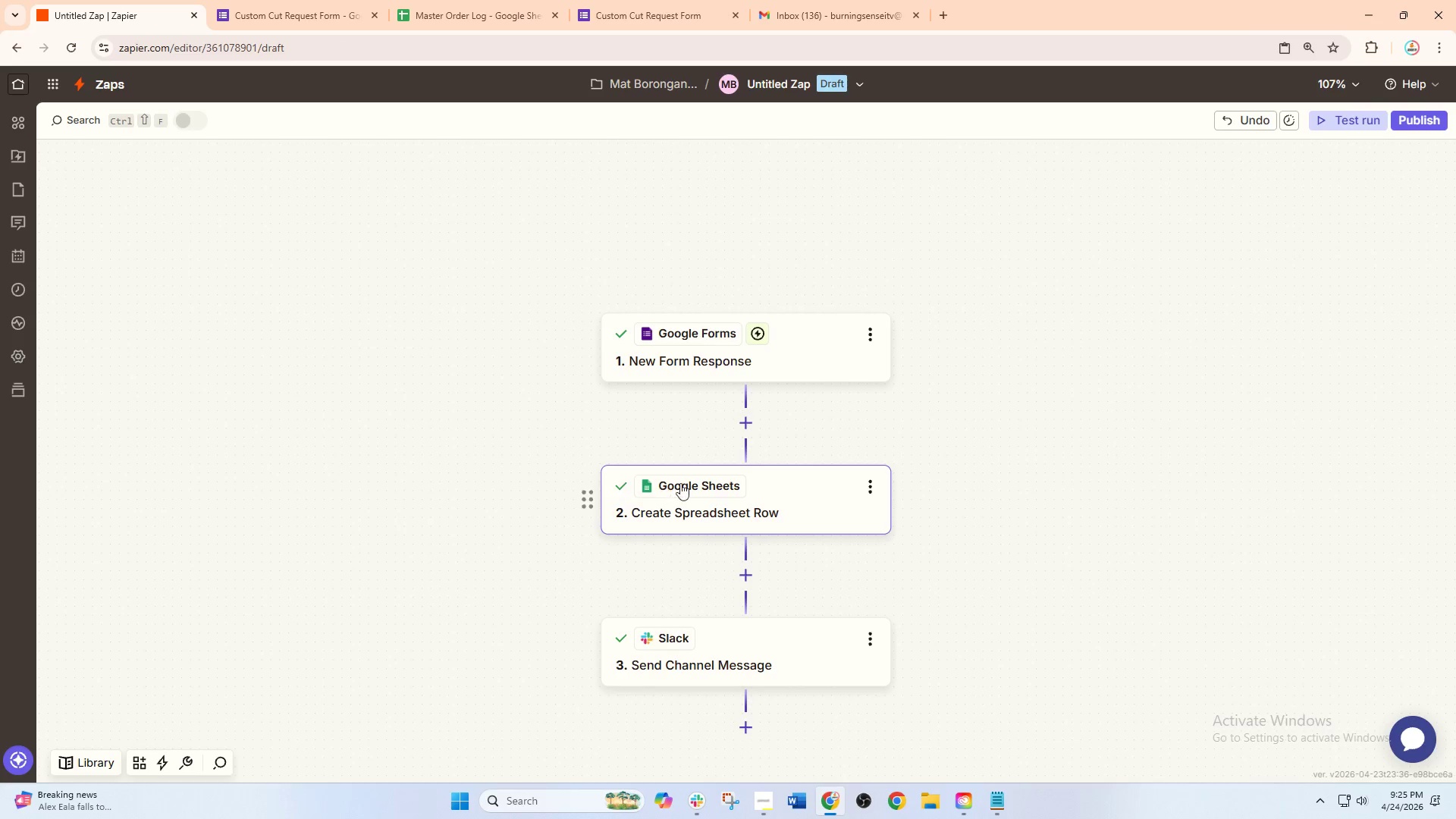 
scroll: coordinate [696, 482], scroll_direction: down, amount: 1.0
 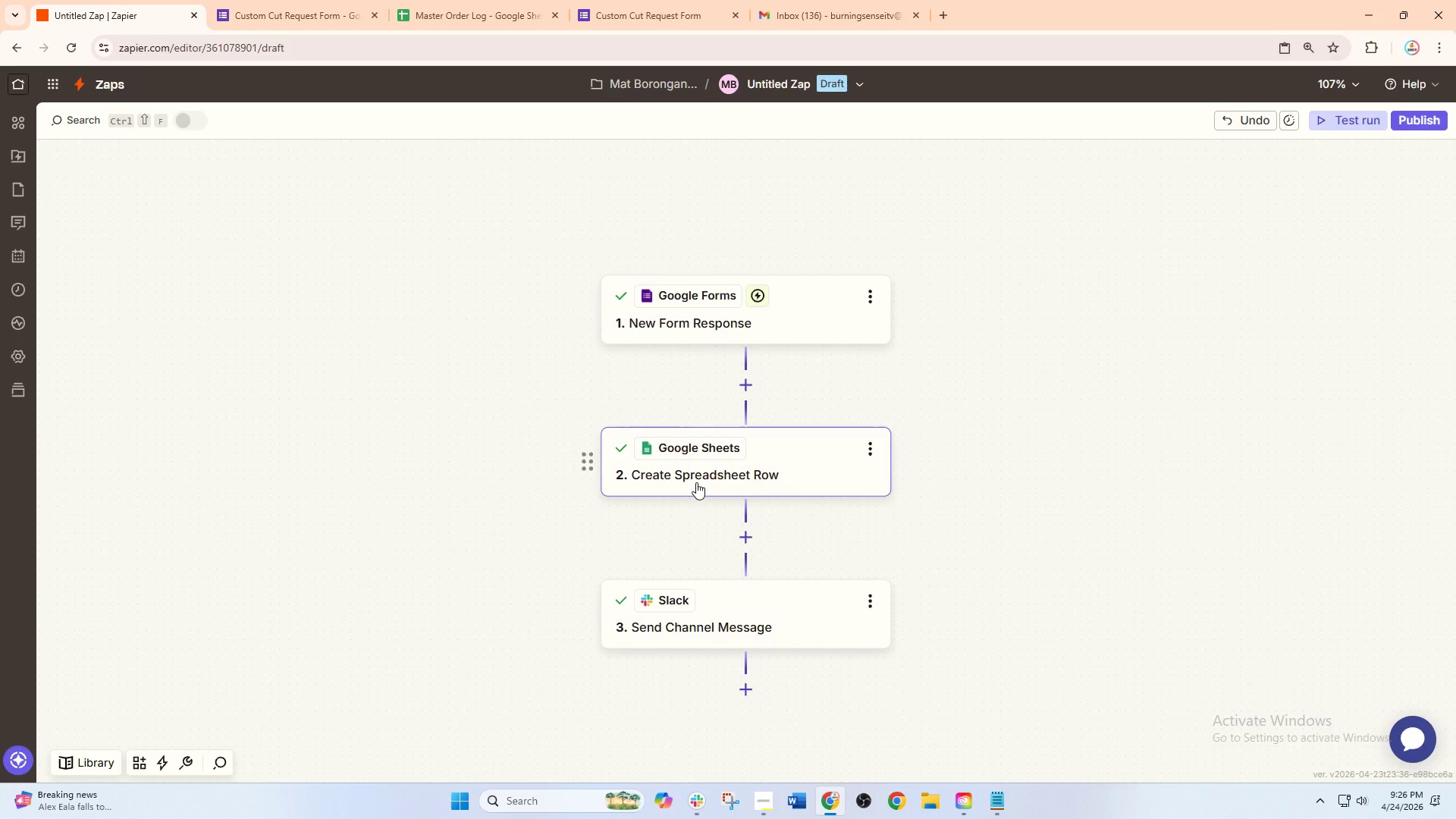 
wait(27.91)
 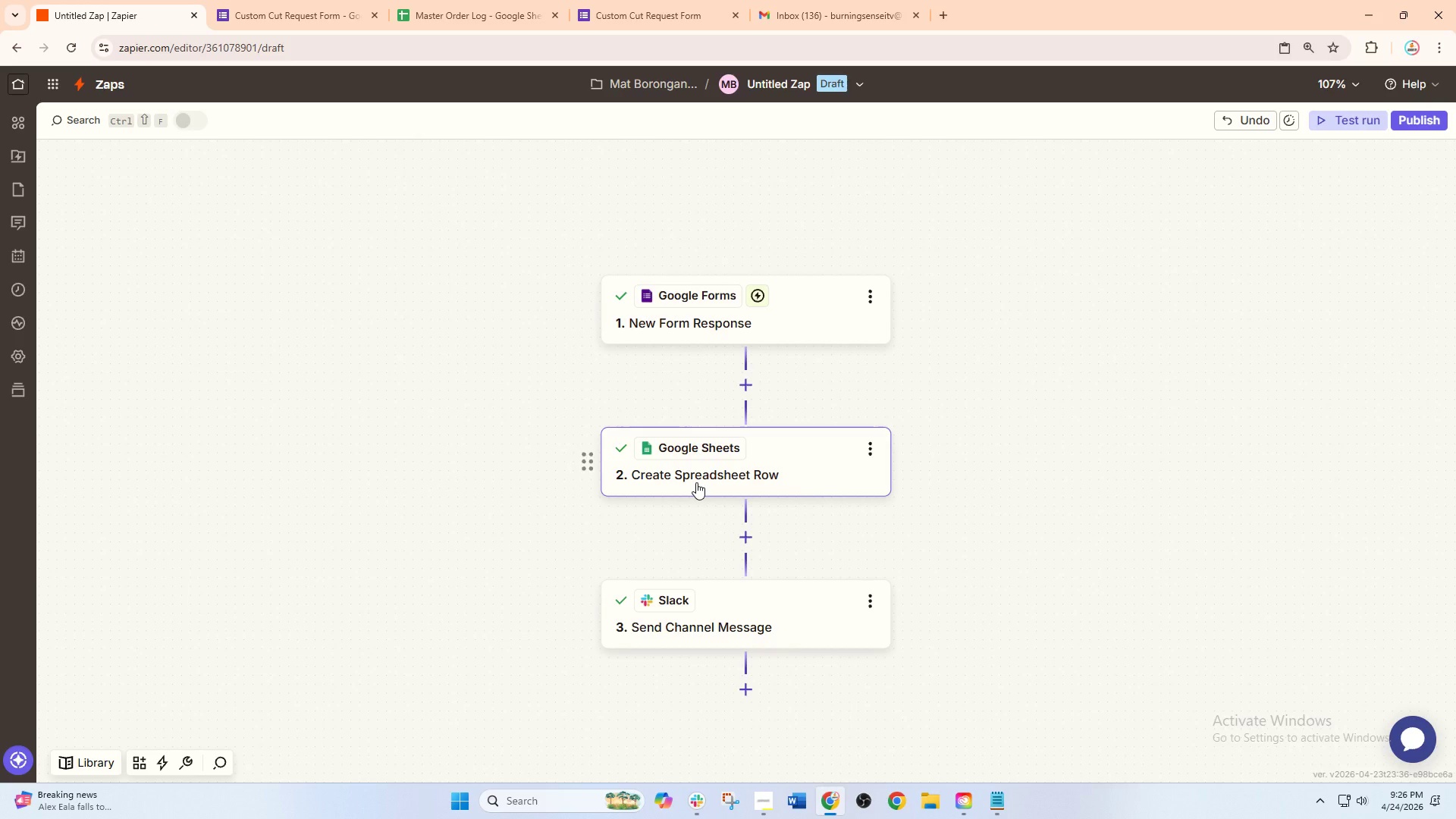 
double_click([377, 0])
 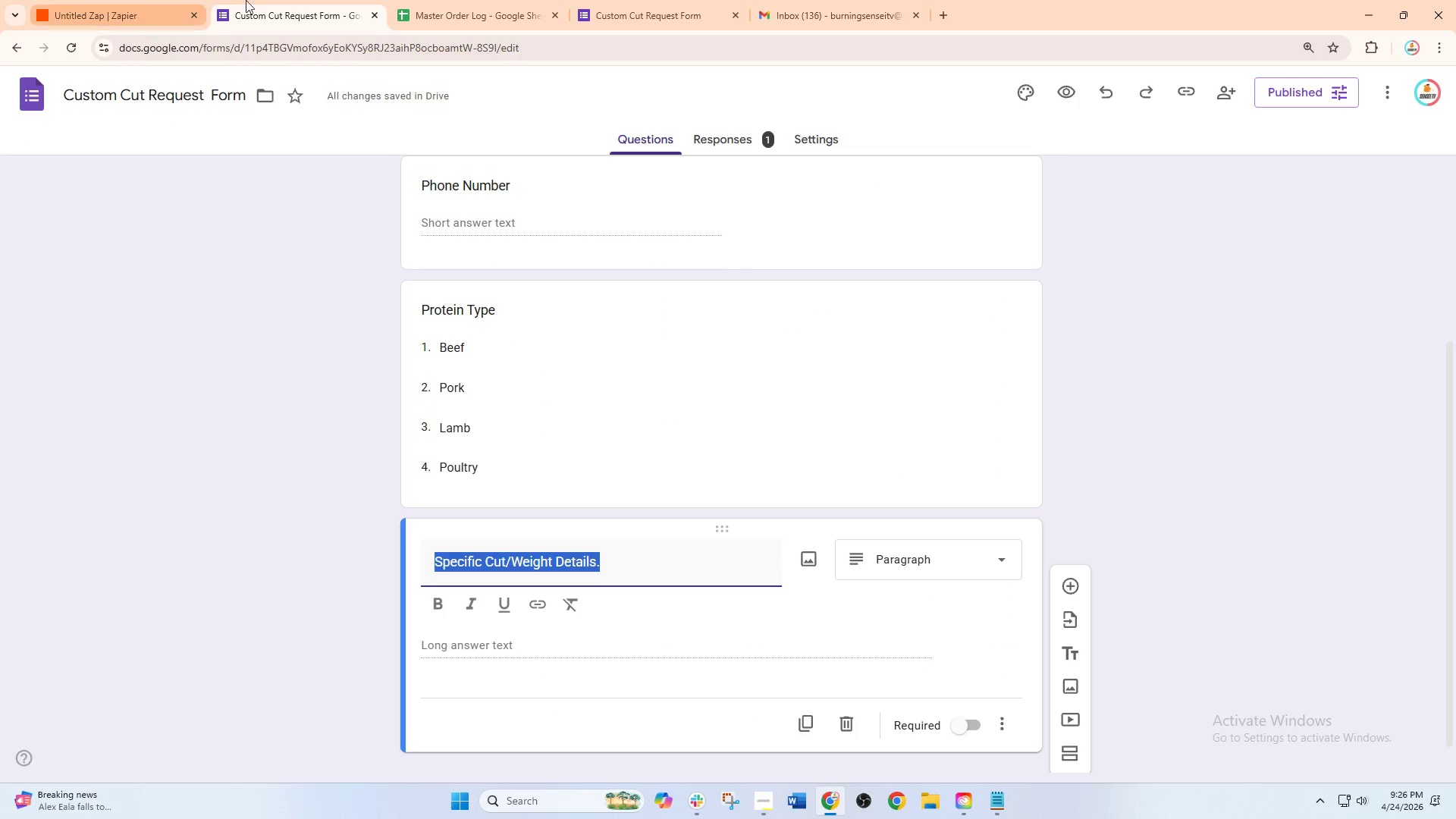 
double_click([453, 12])
 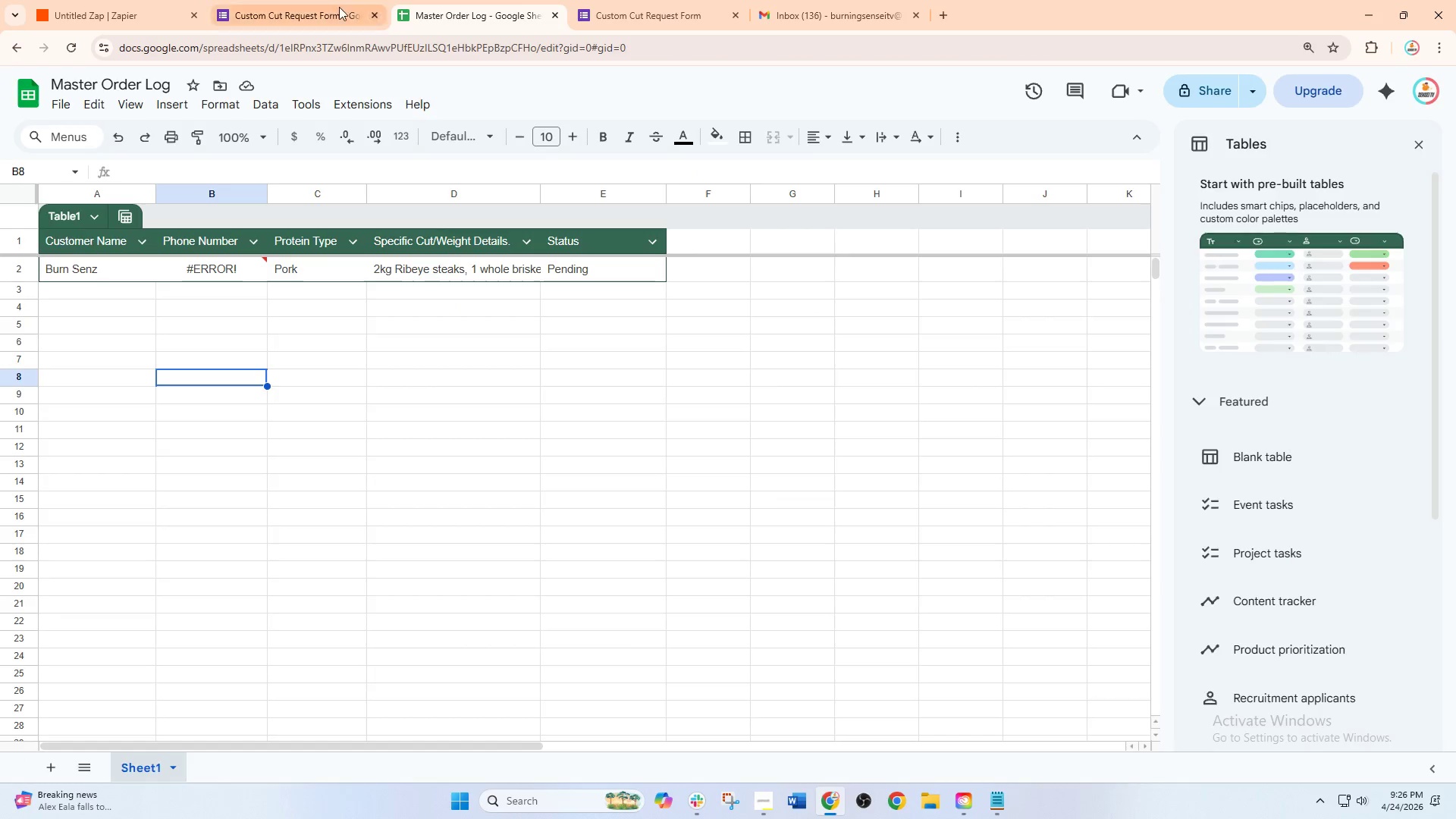 
triple_click([339, 7])
 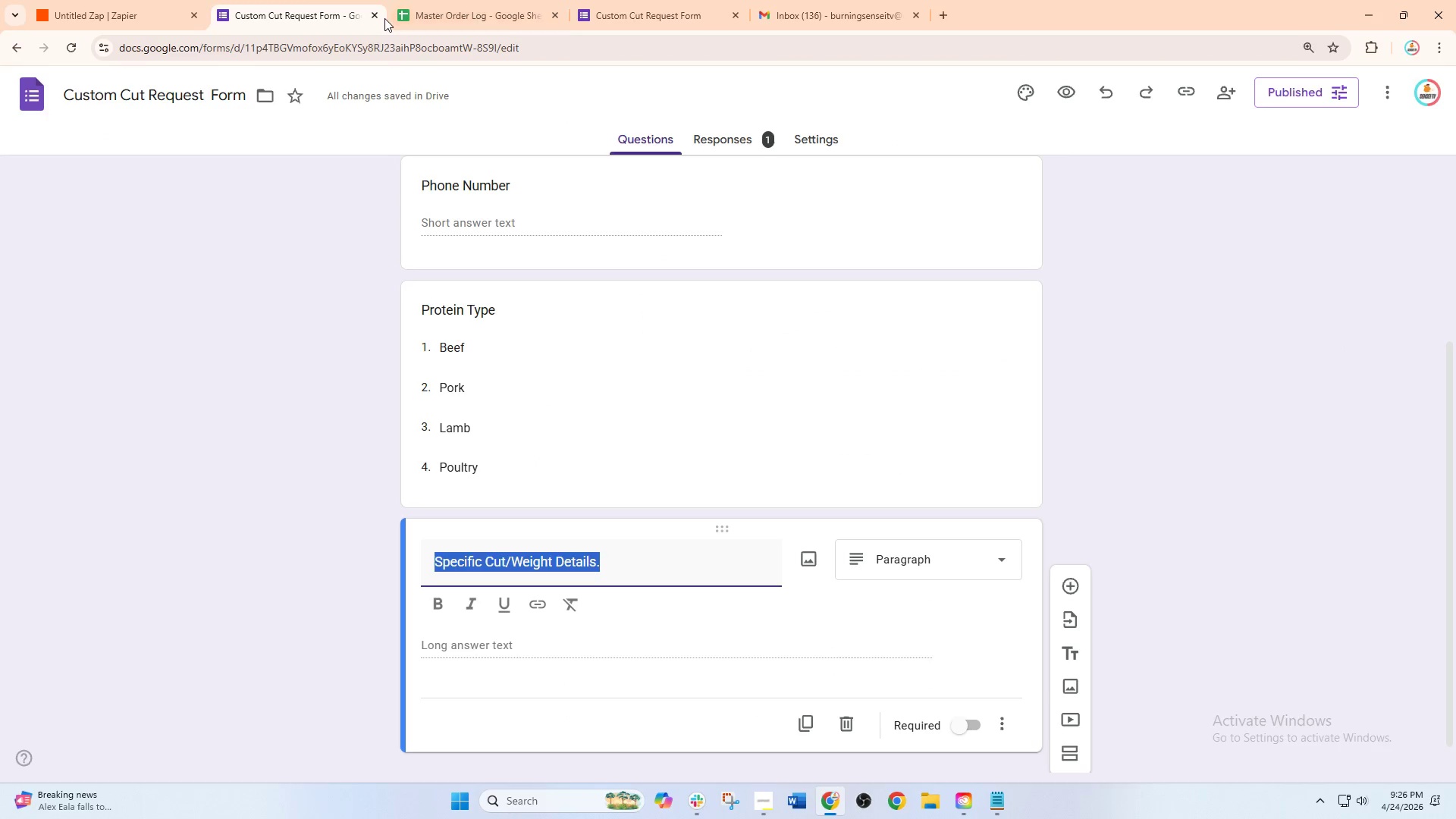 
left_click([378, 15])
 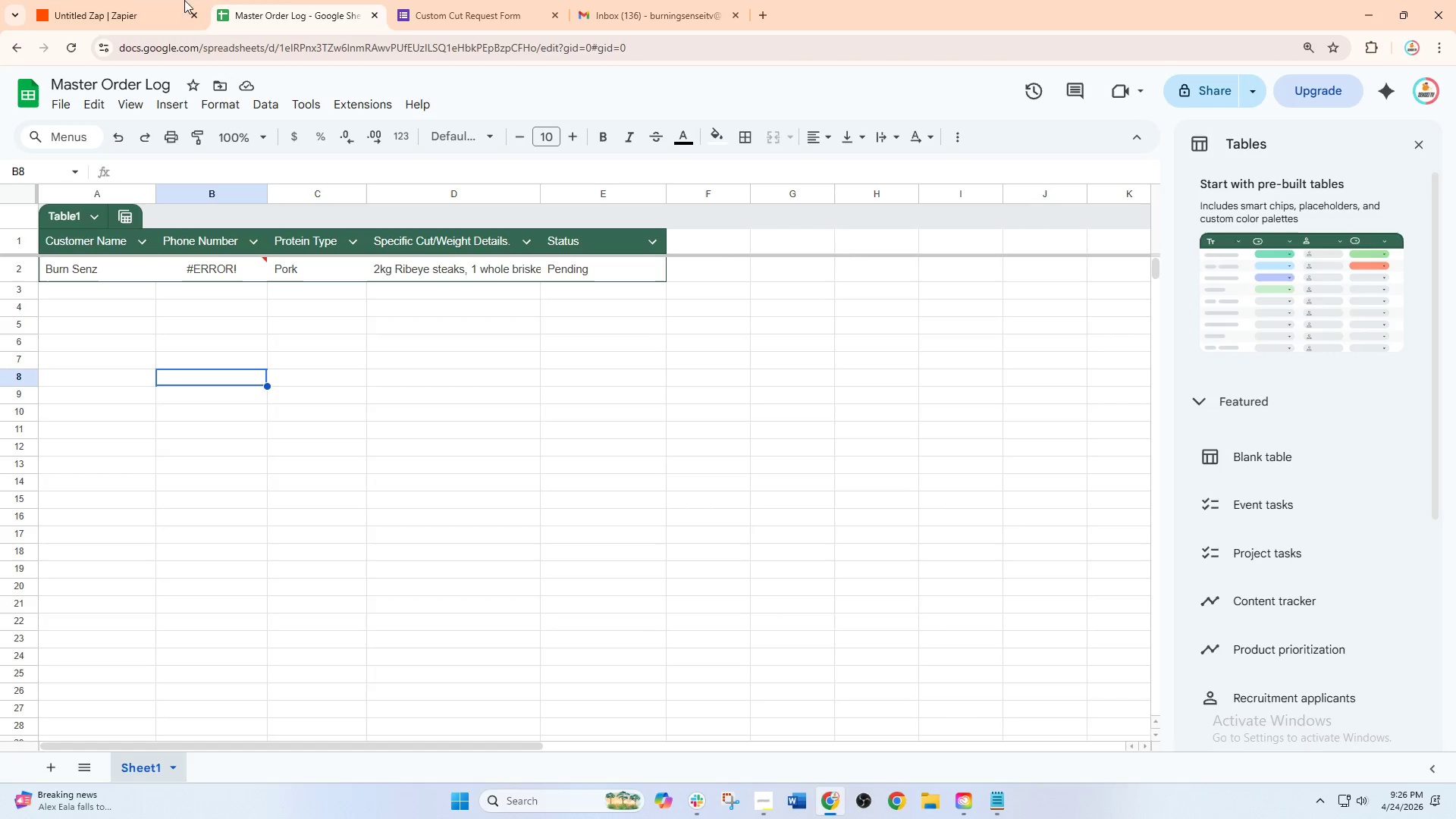 
left_click([173, 0])
 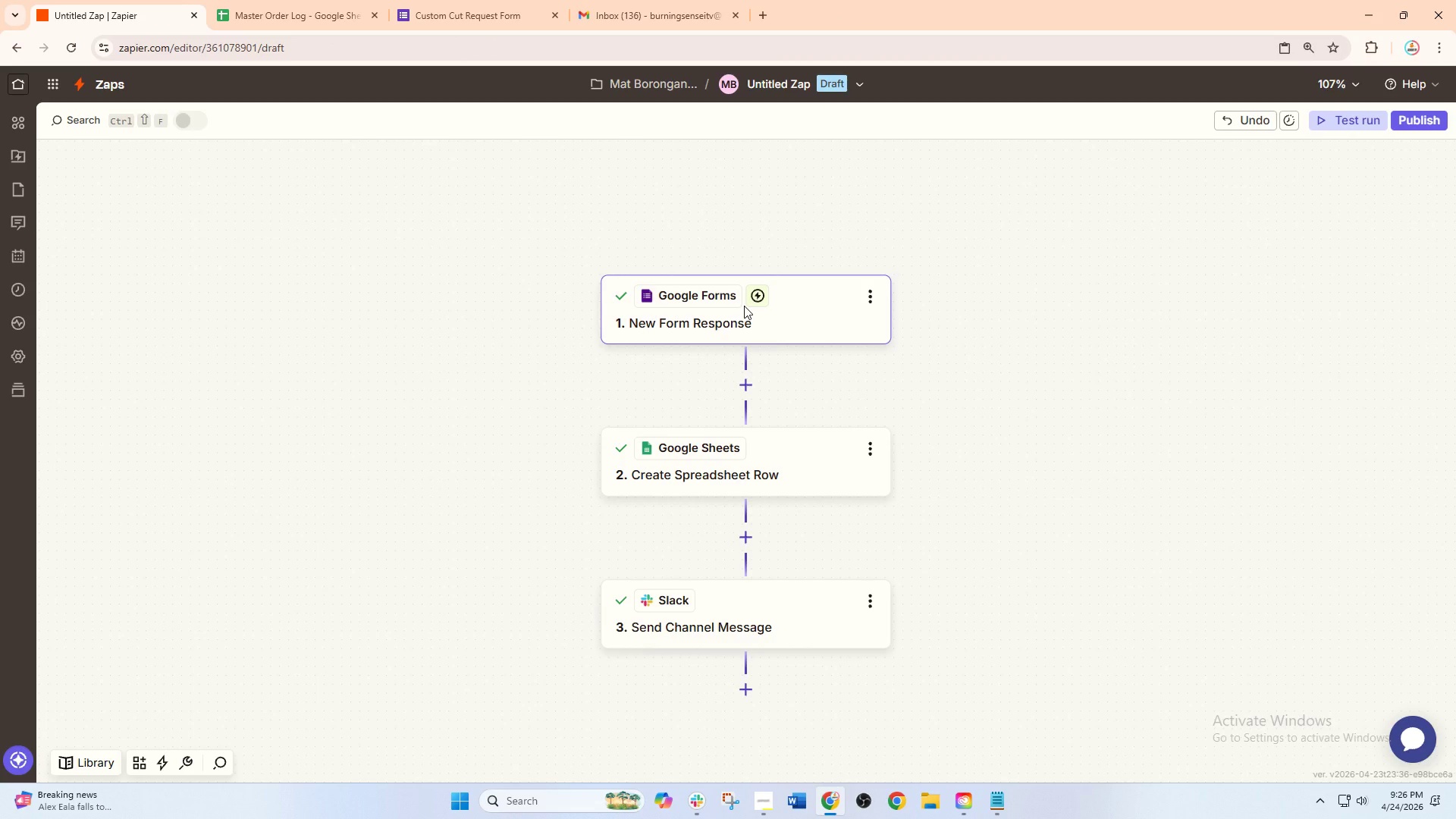 
wait(5.81)
 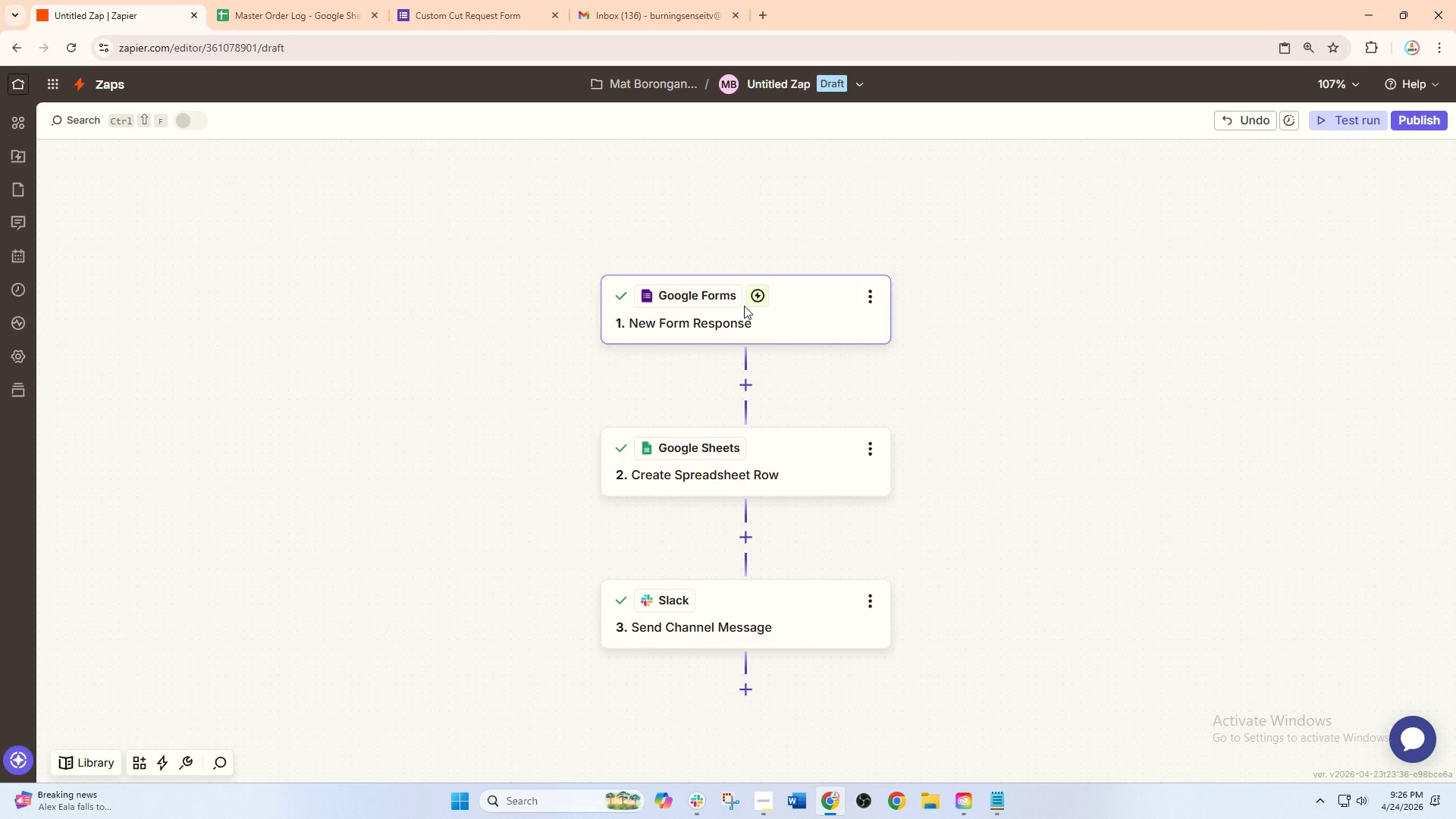 
left_click([771, 74])
 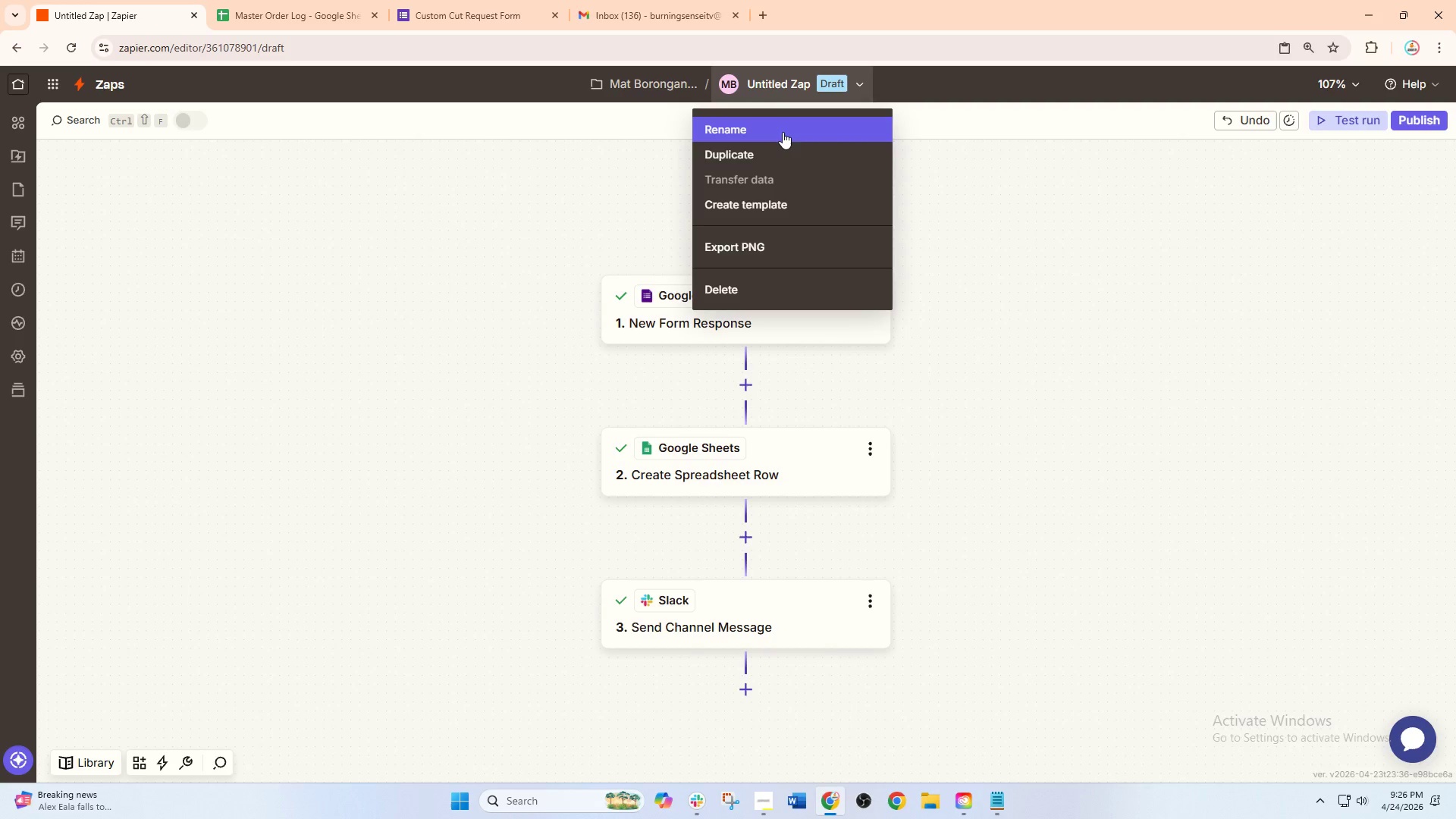 
left_click([783, 132])
 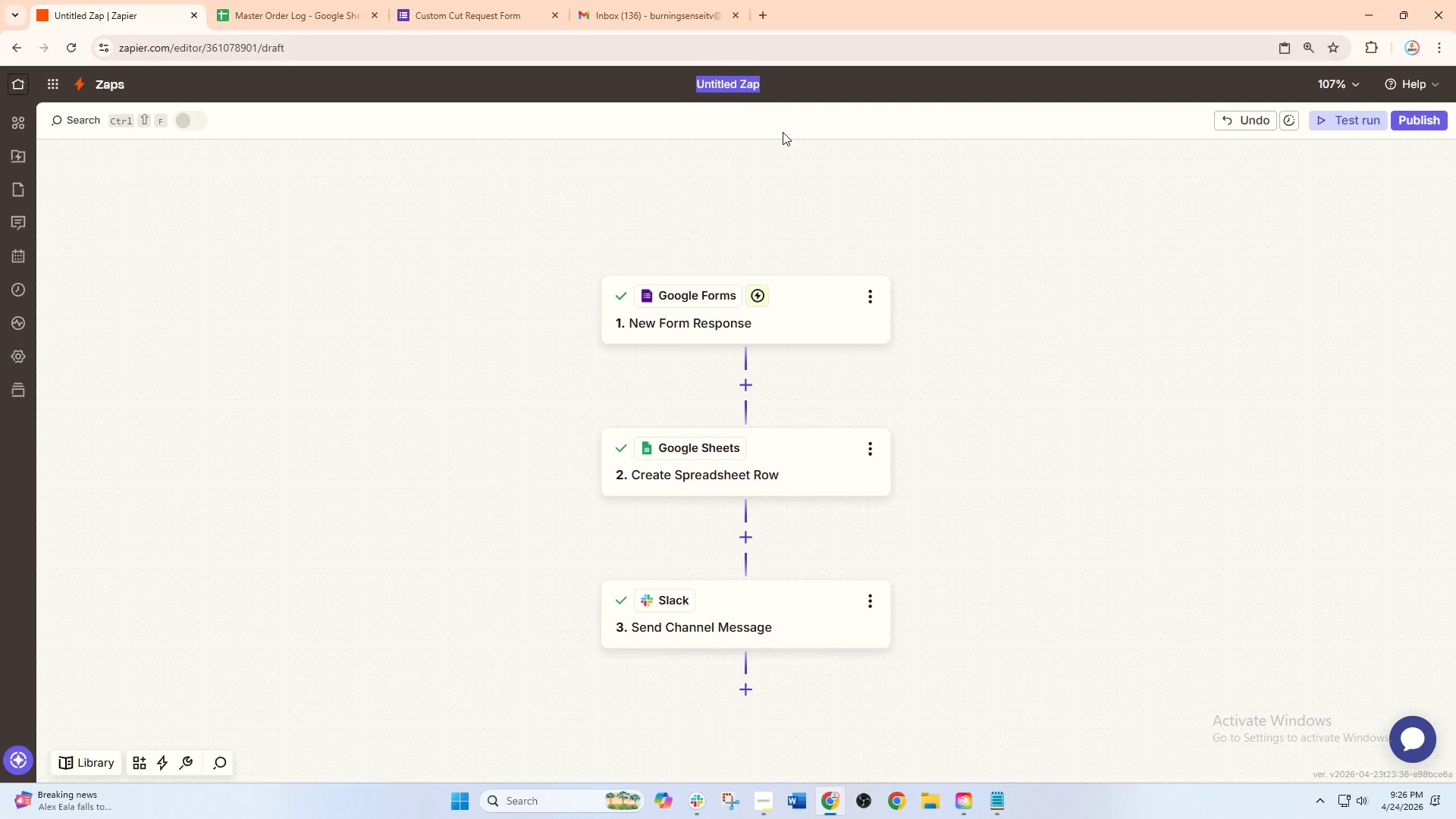 
type(Customer Cut Rq)
key(Backspace)
type(equest Tracker + Butcher al)
key(Backspace)
key(Backspace)
type(Alert)
 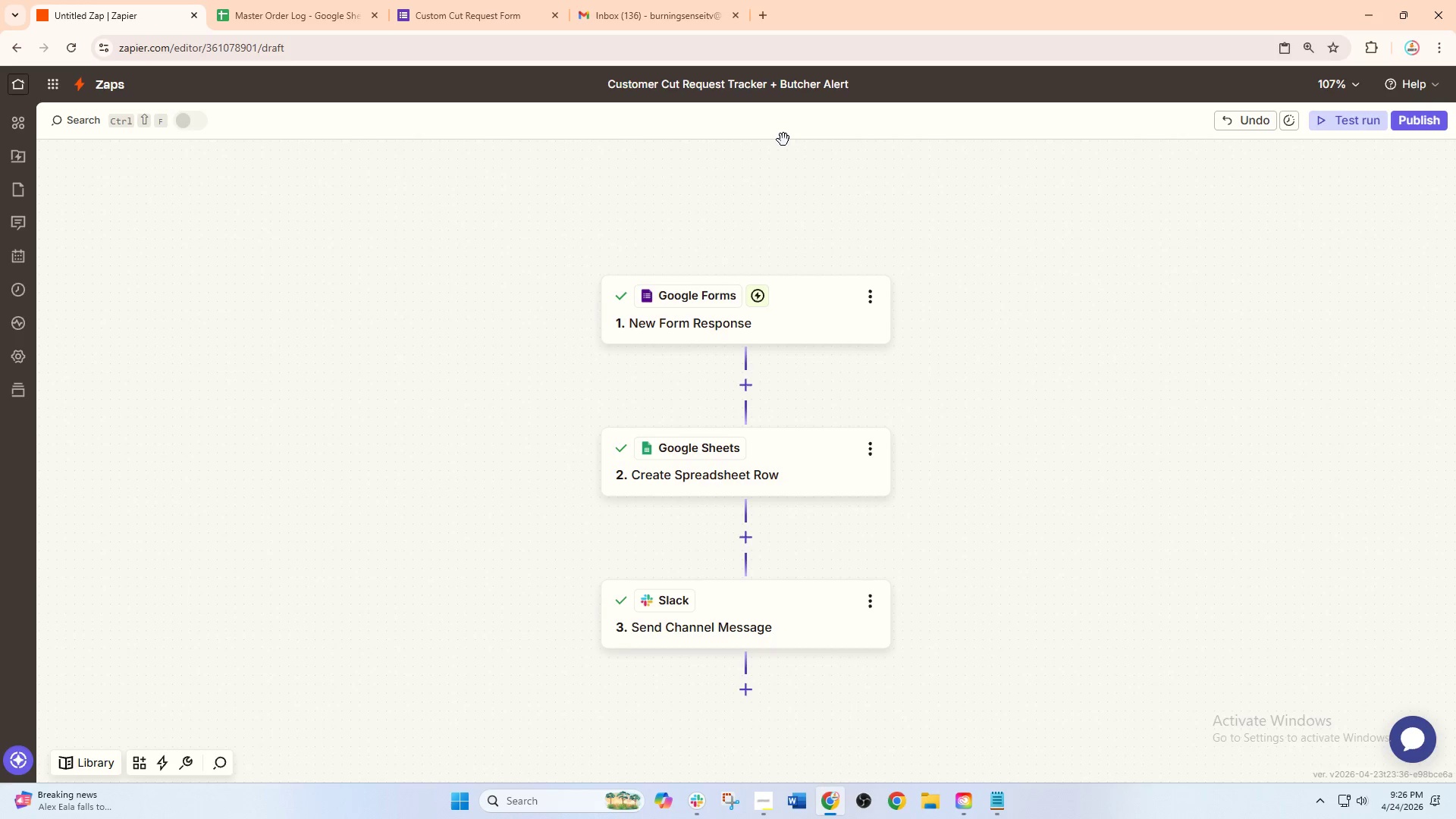 
wait(86.62)
 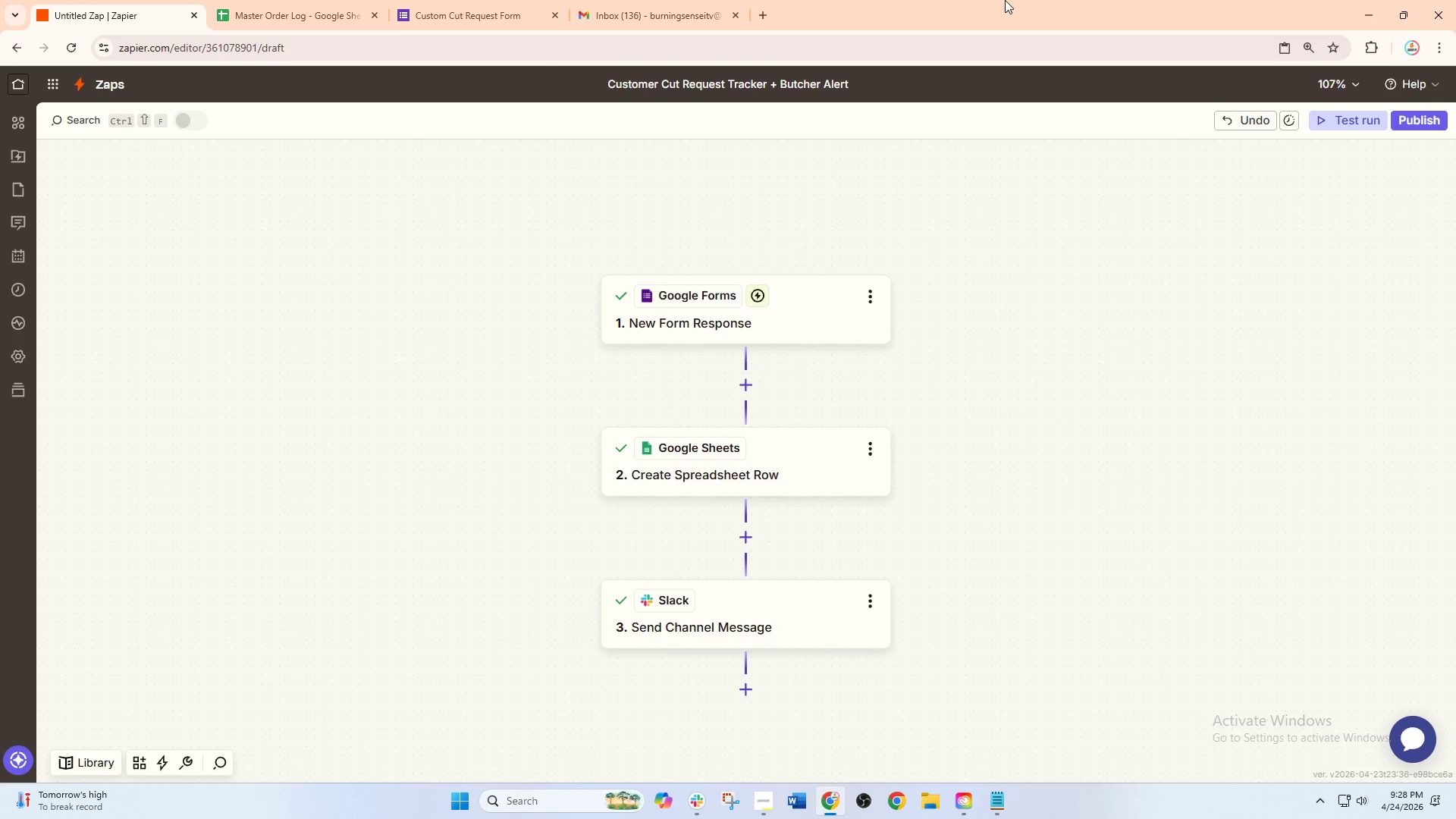 
left_click([804, 297])
 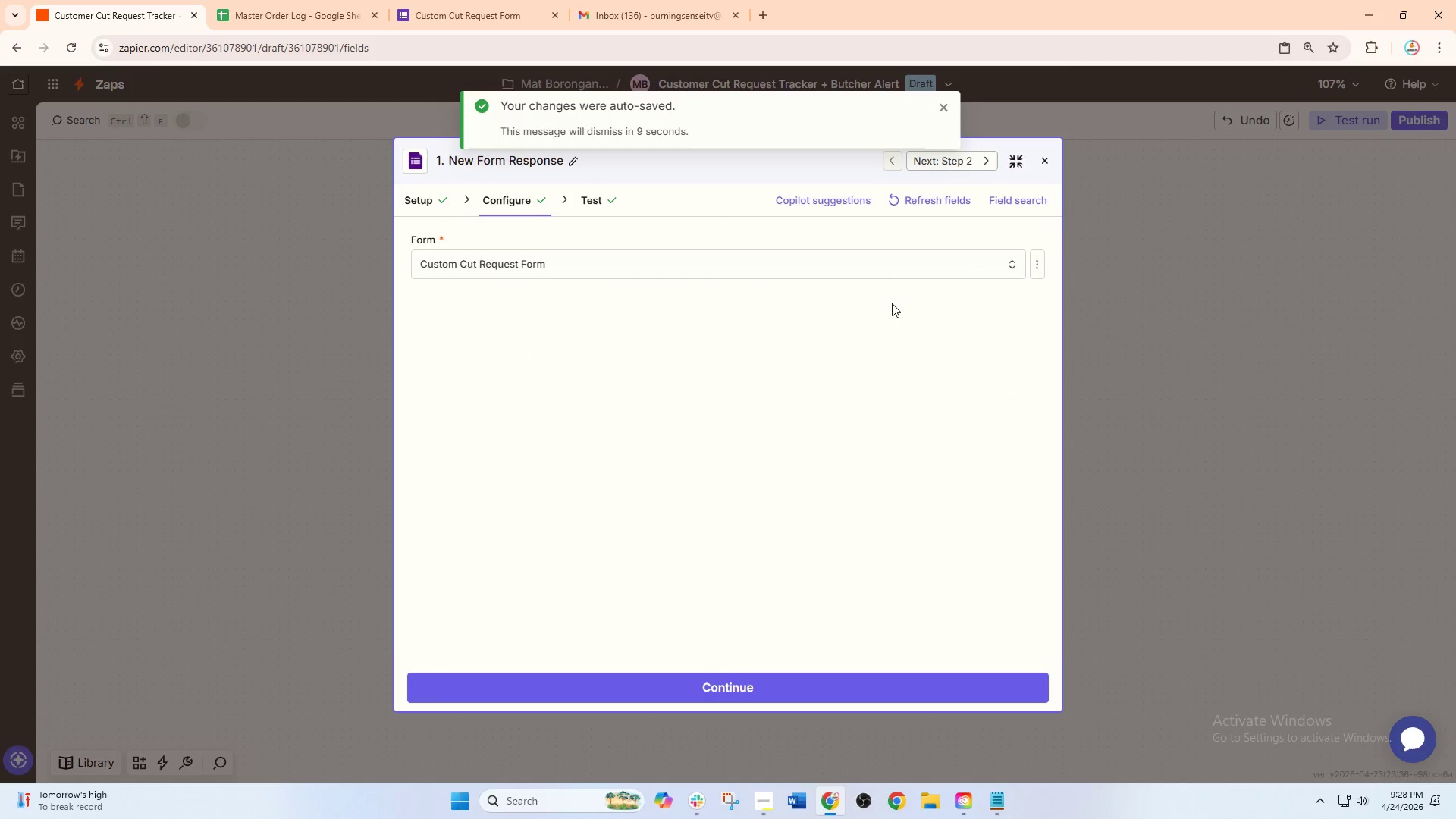 
left_click([1039, 159])
 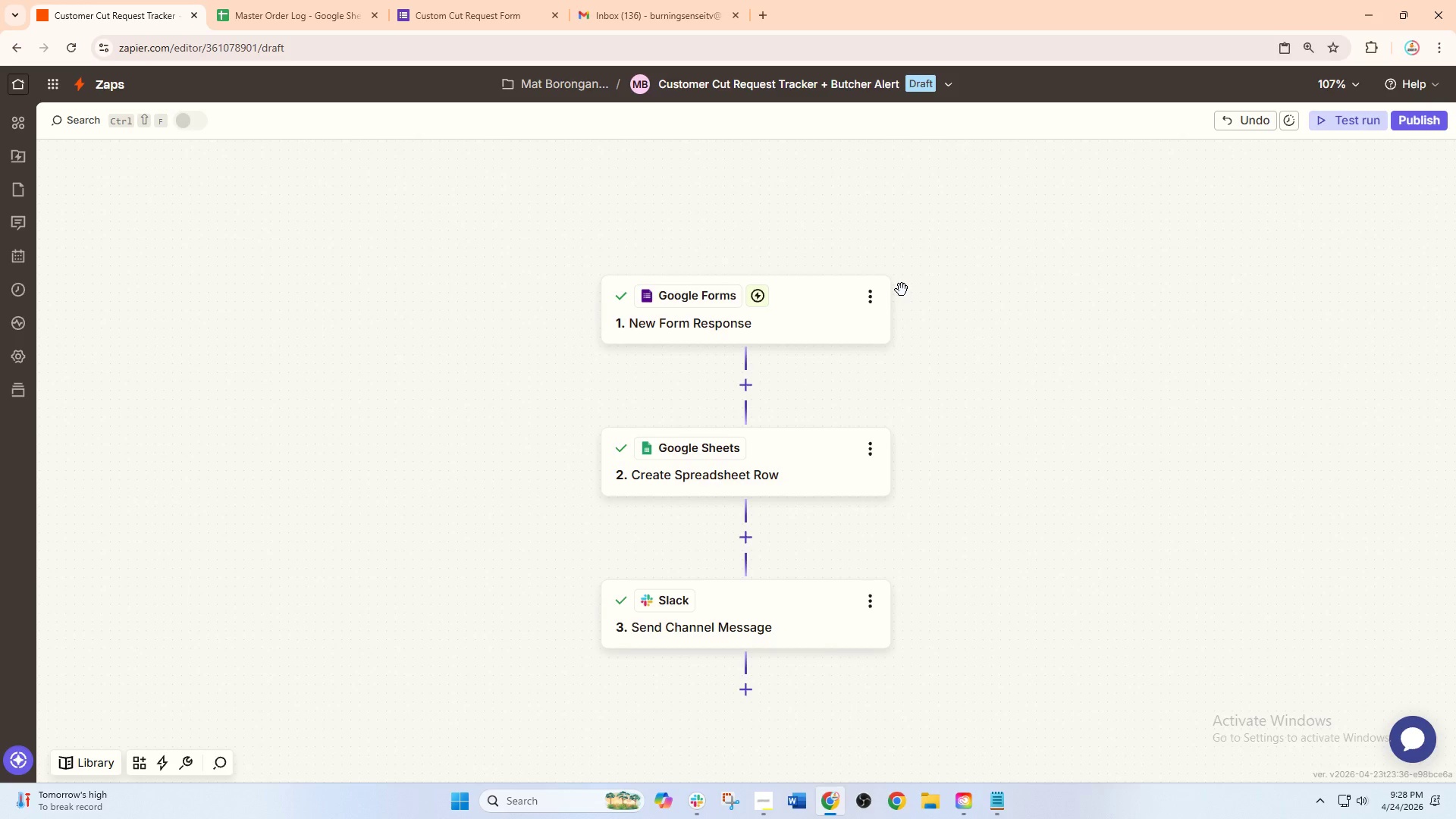 
wait(42.38)
 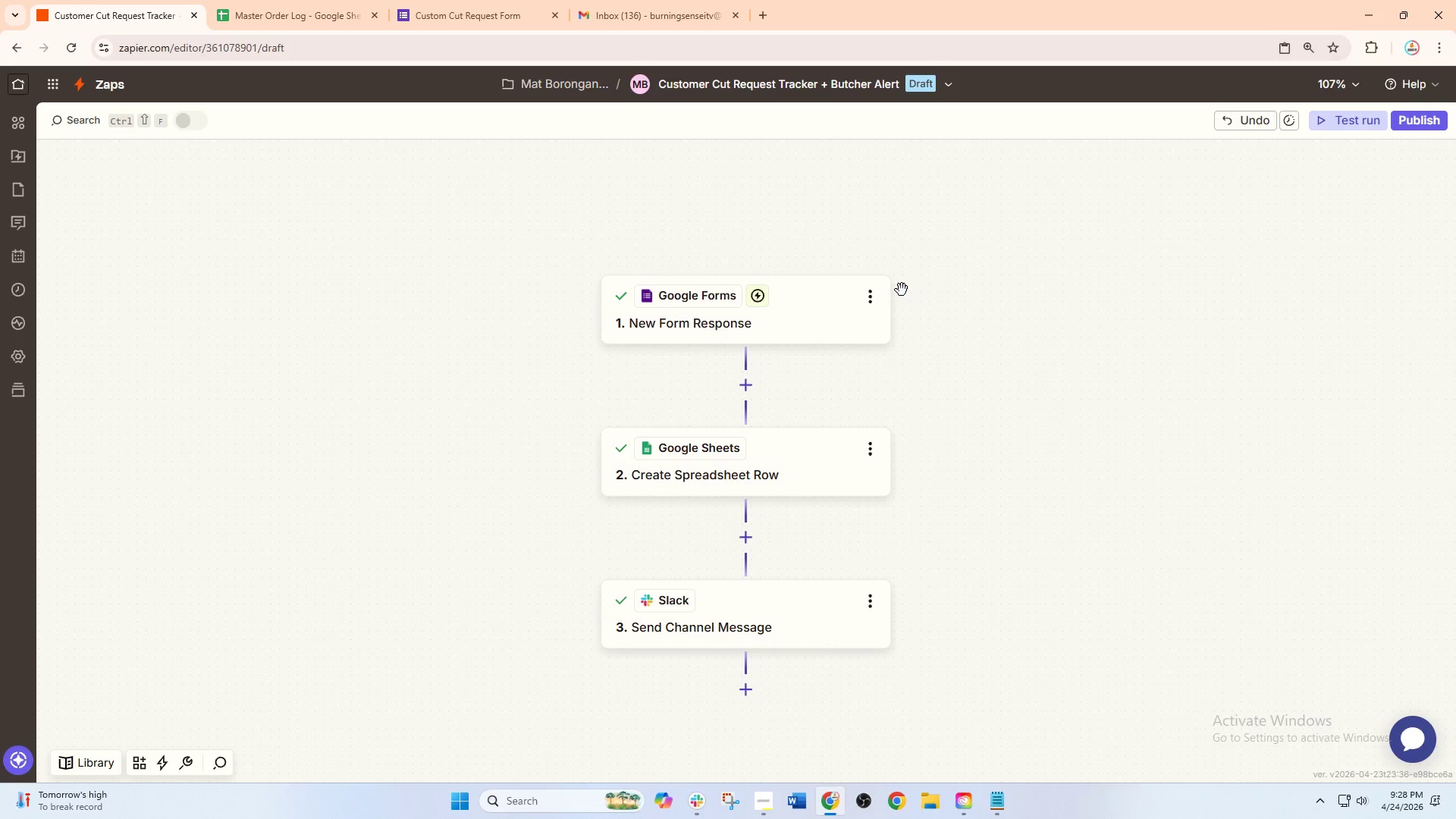 
left_click([753, 328])
 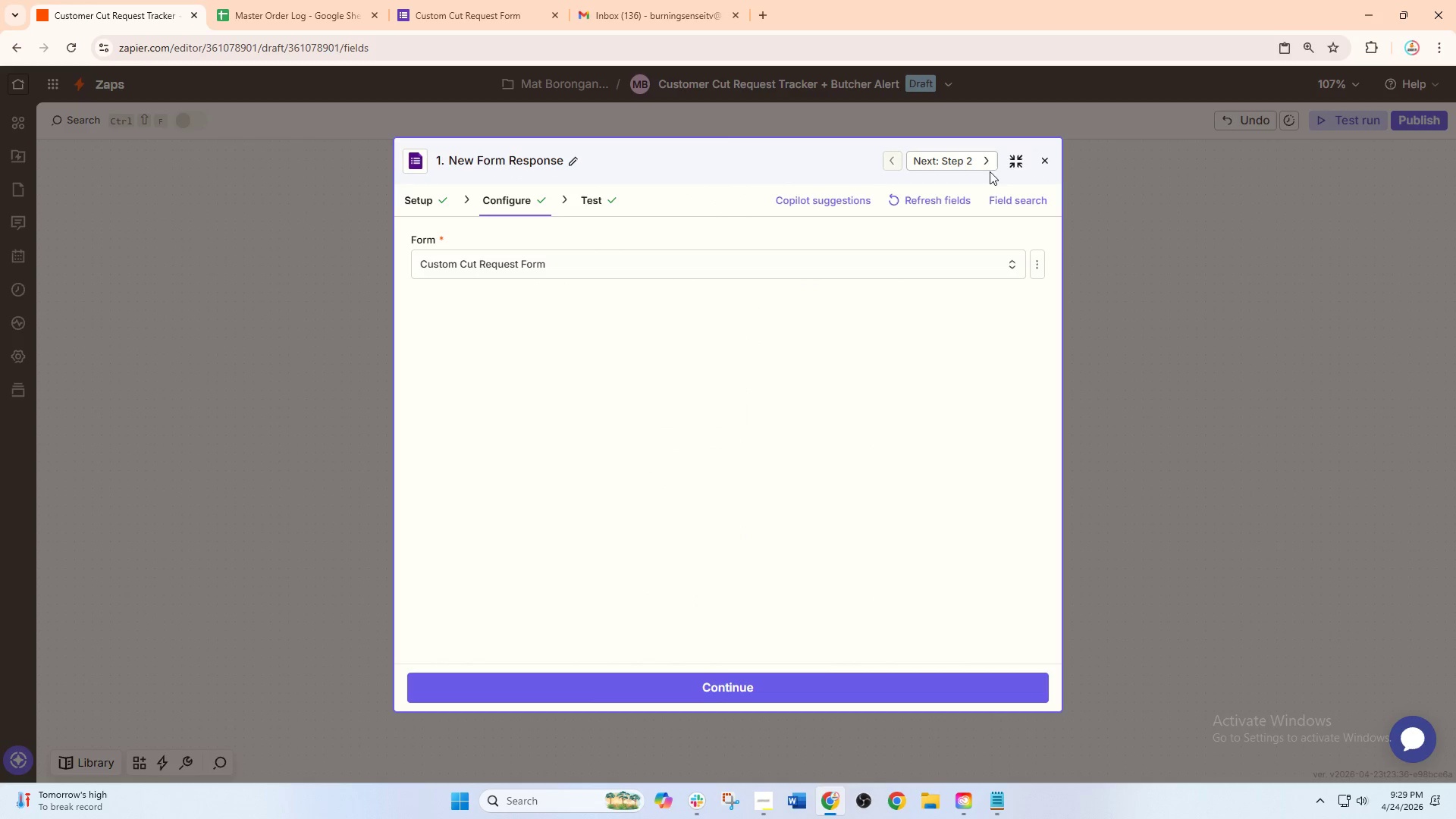 
left_click([1054, 159])
 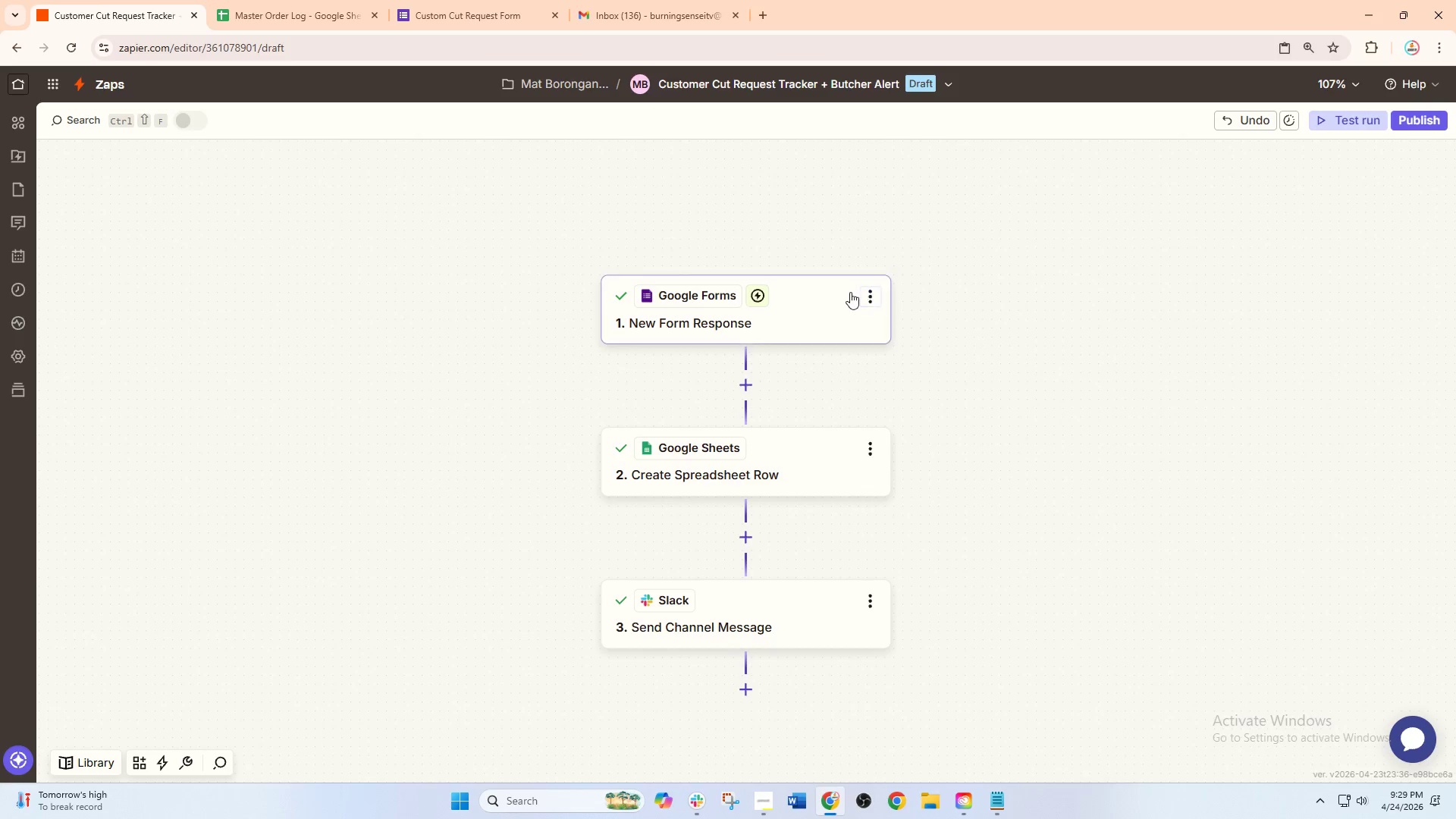 
left_click([867, 292])
 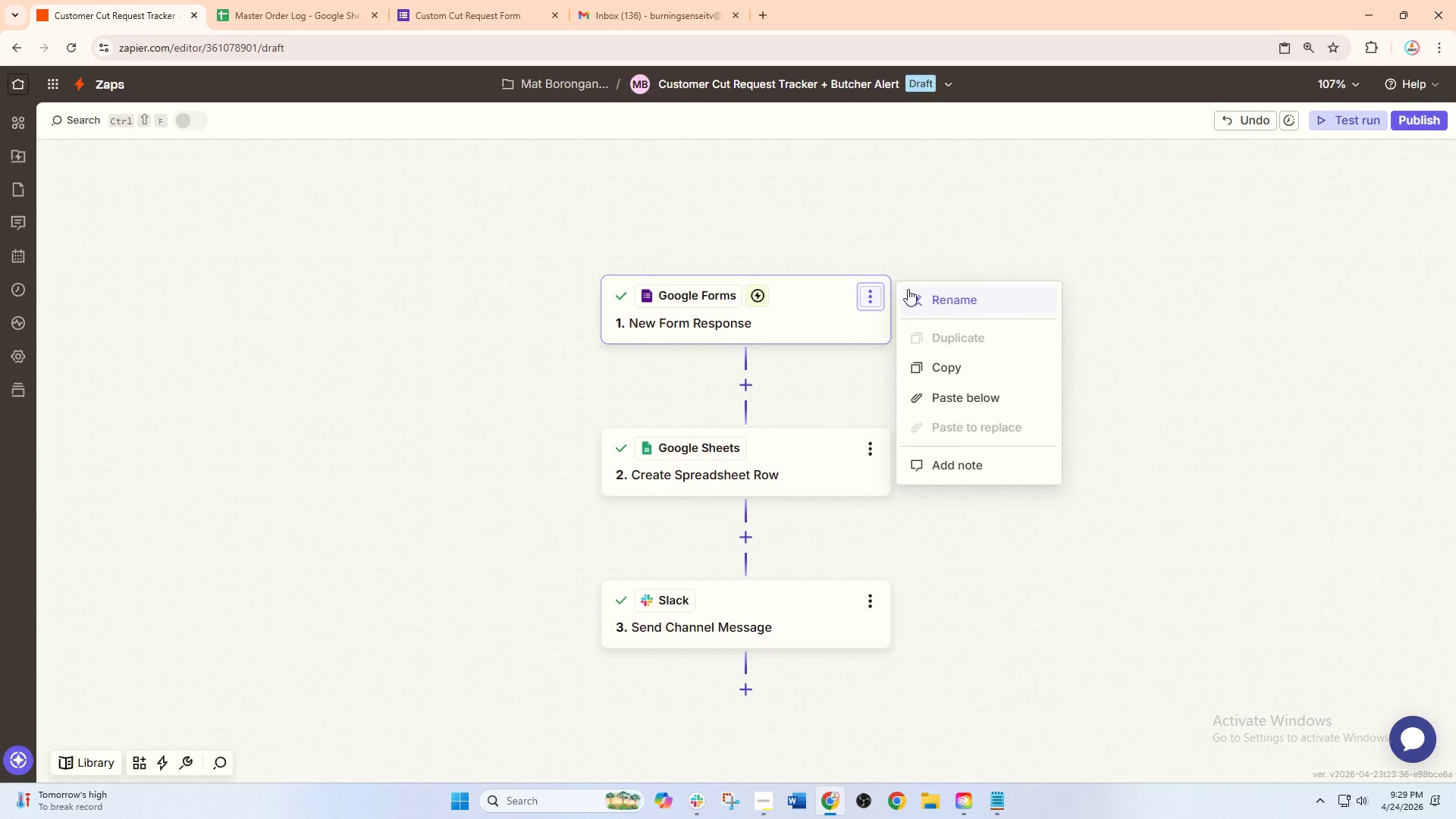 
left_click([924, 290])
 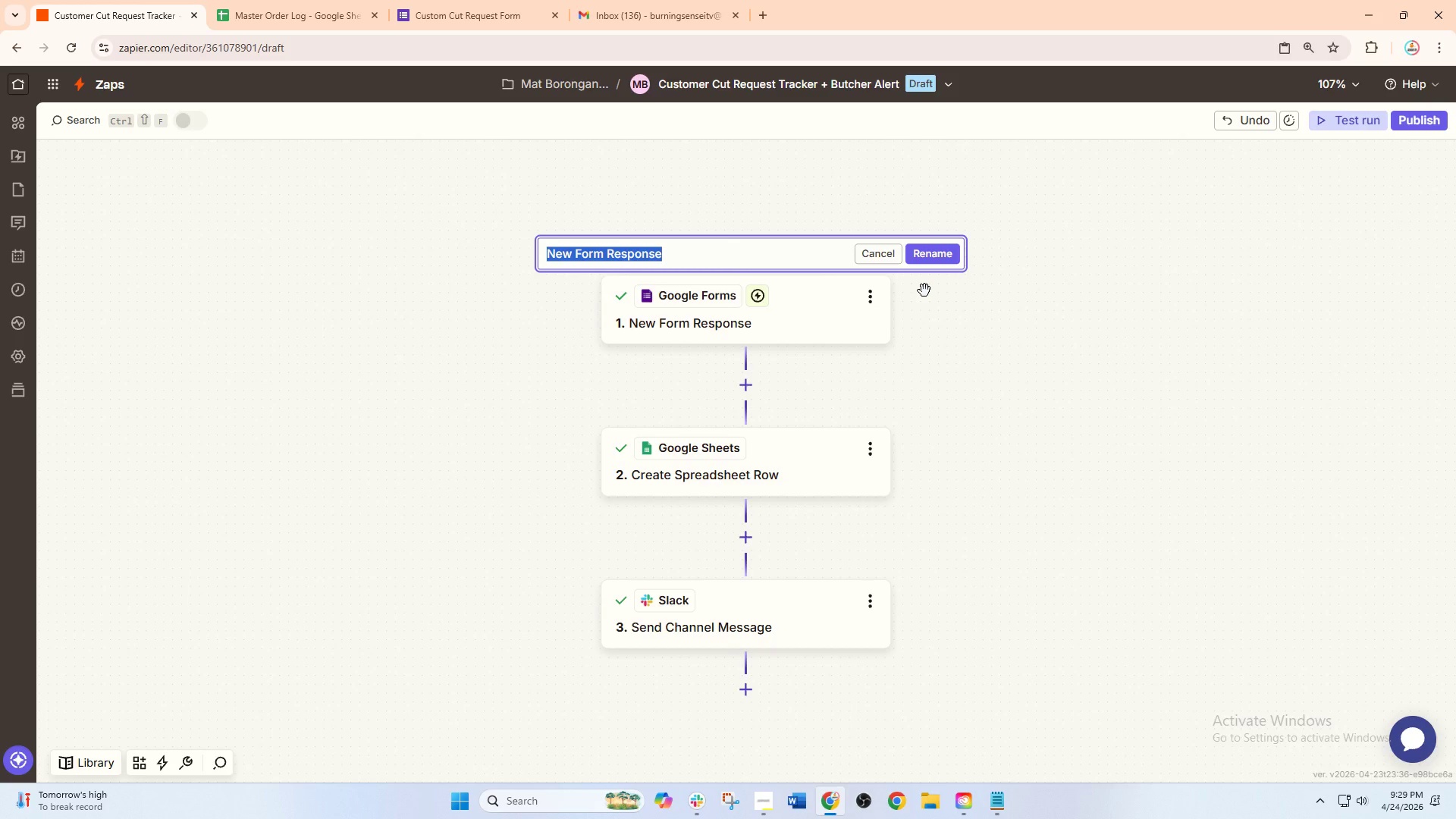 
type(Nw C)
key(Backspace)
key(Backspace)
key(Backspace)
type(ew Customer Cut Request Submitted)
 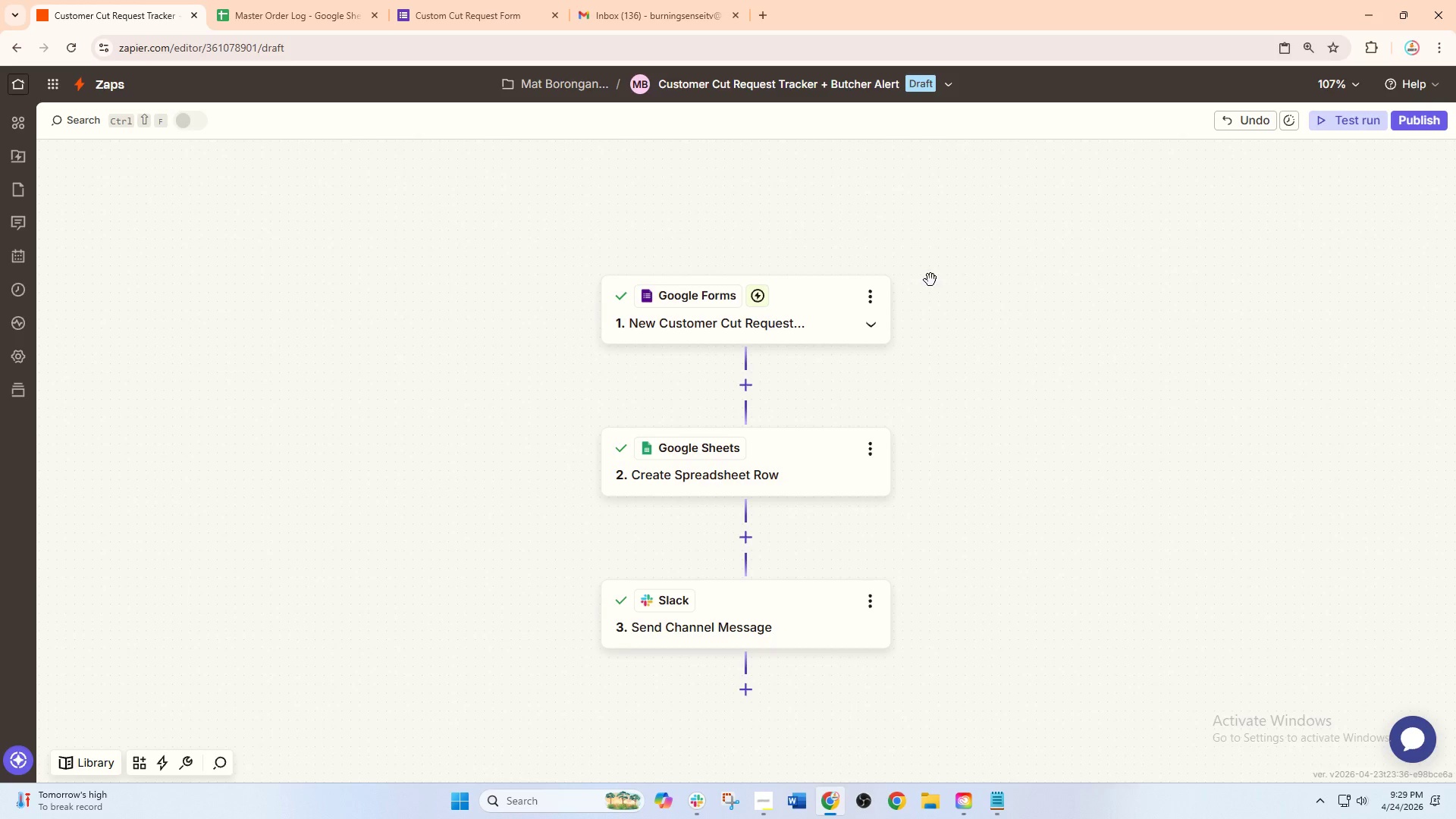 
 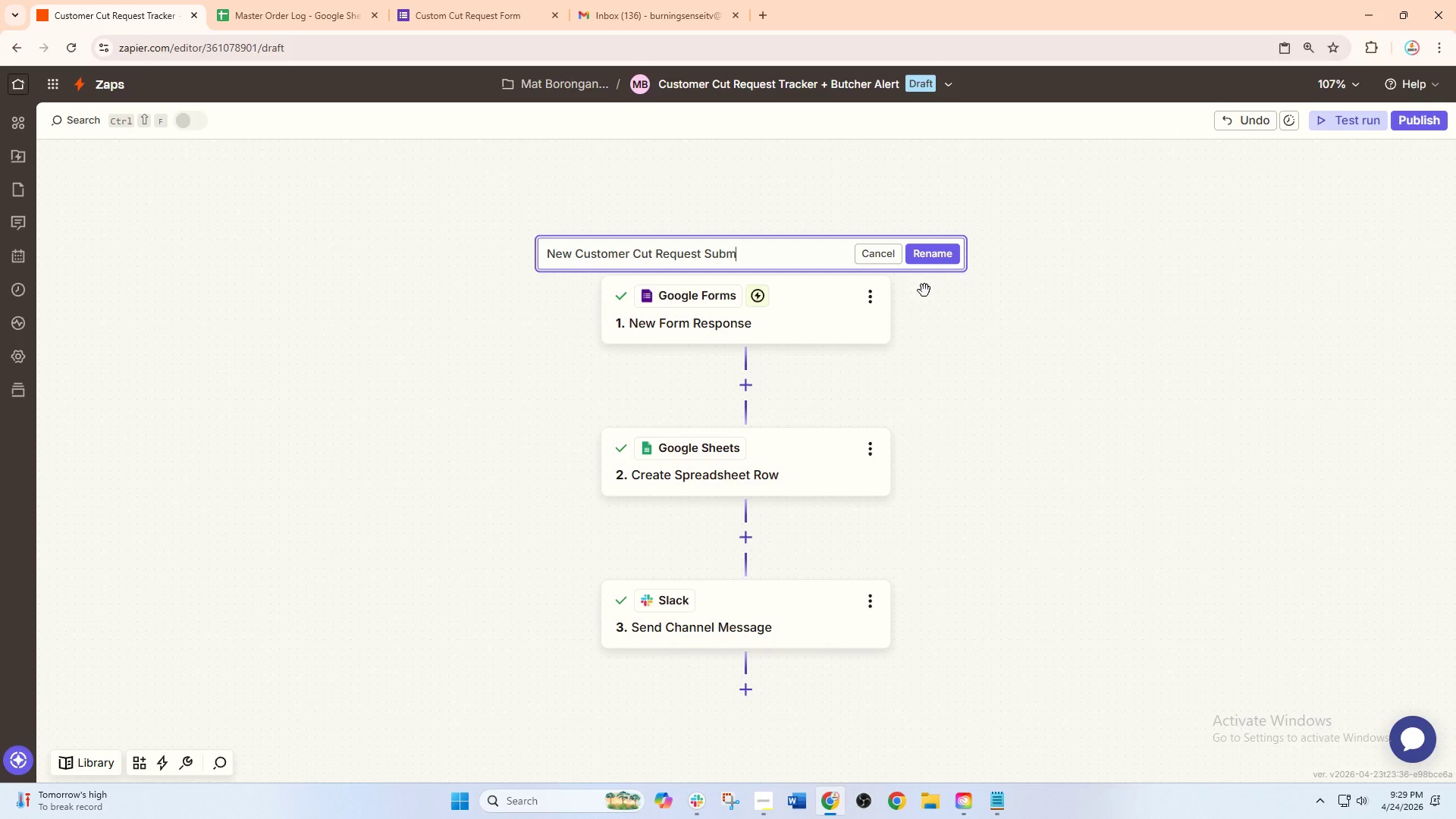 
key(Enter)
 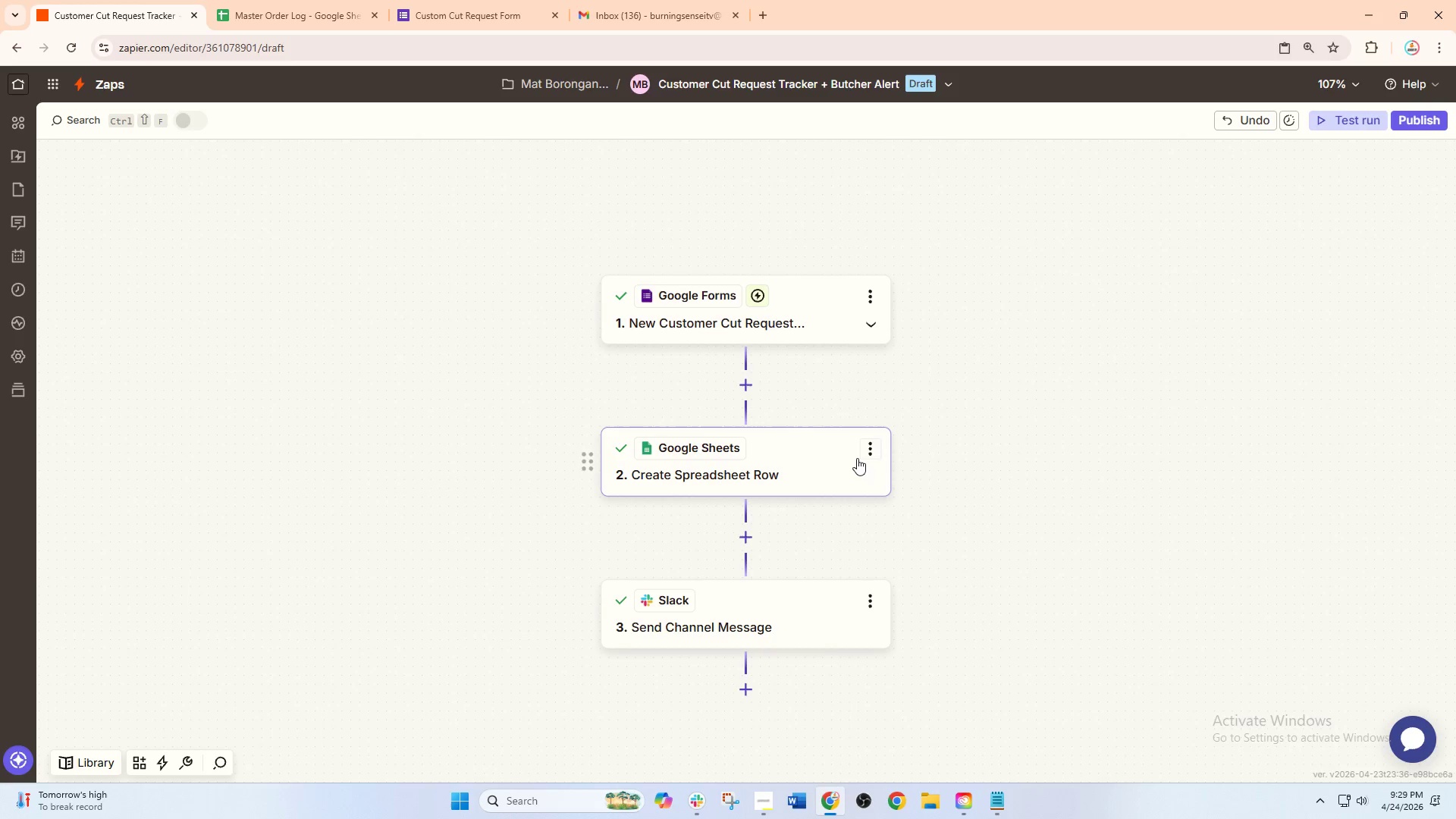 
left_click([867, 448])
 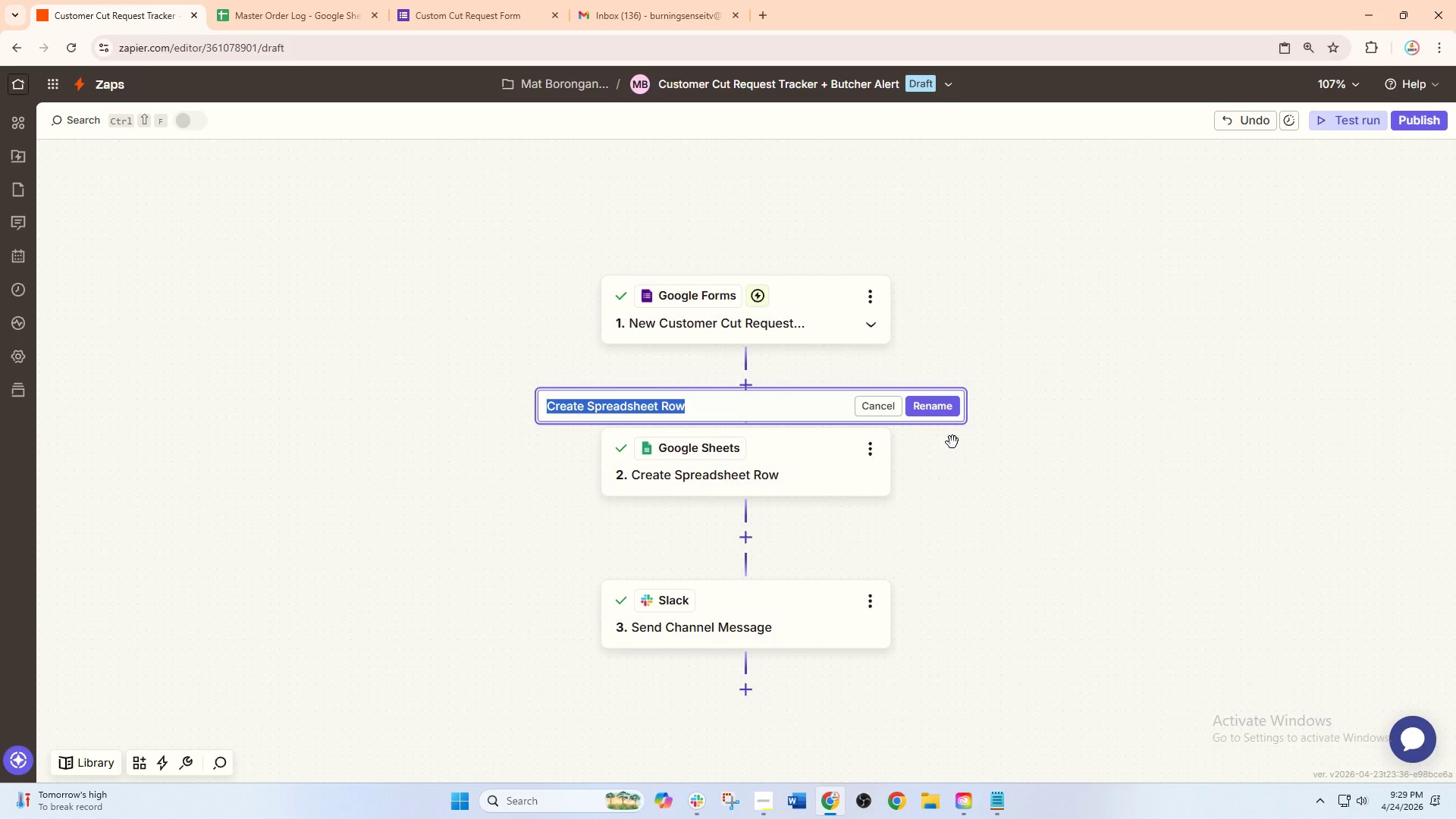 
type(Save Request To ma)
key(Backspace)
key(Backspace)
key(Backspace)
key(Backspace)
key(Backspace)
type(to Master Log)
 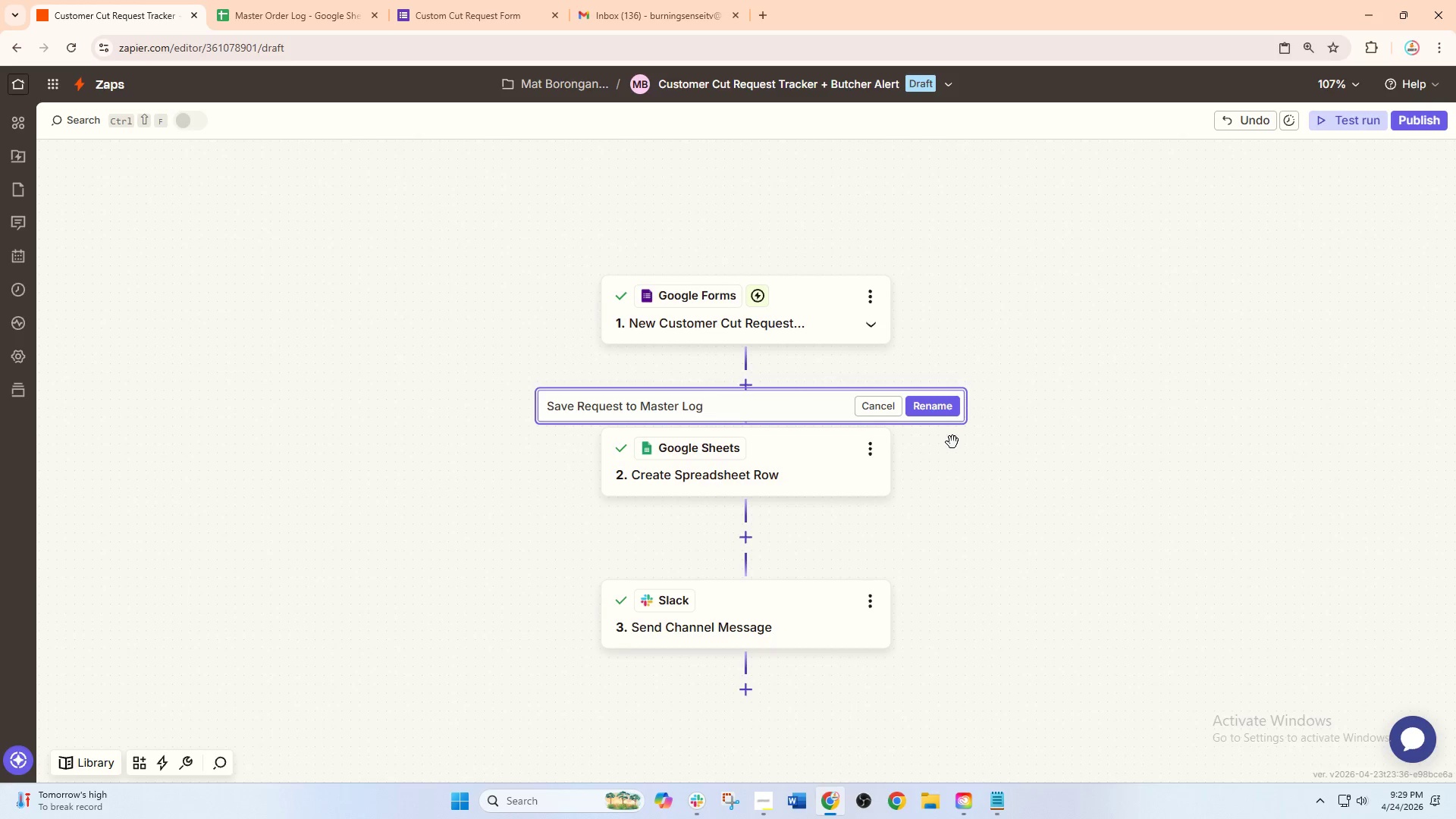 
left_click([946, 414])
 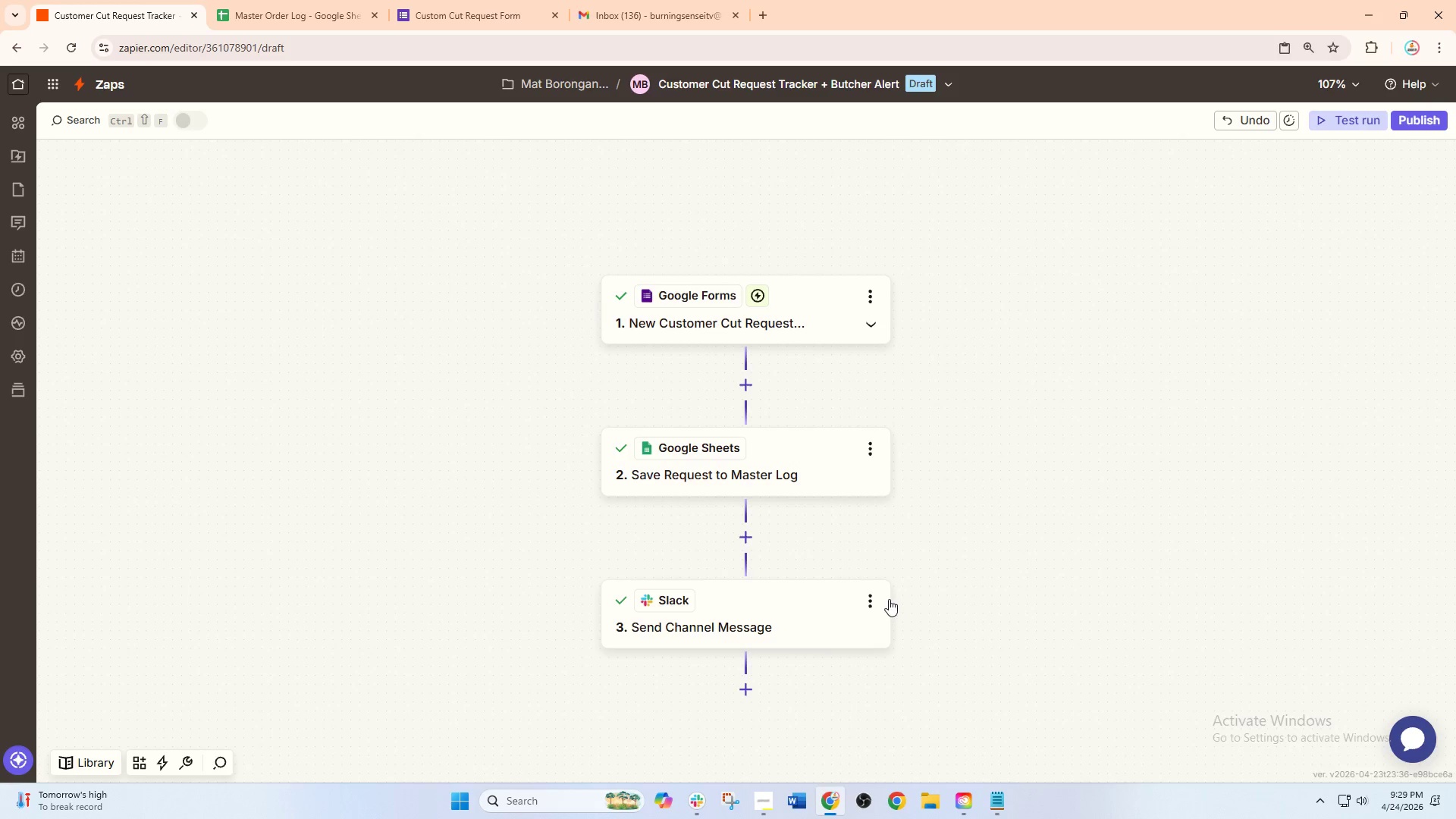 
left_click([868, 608])
 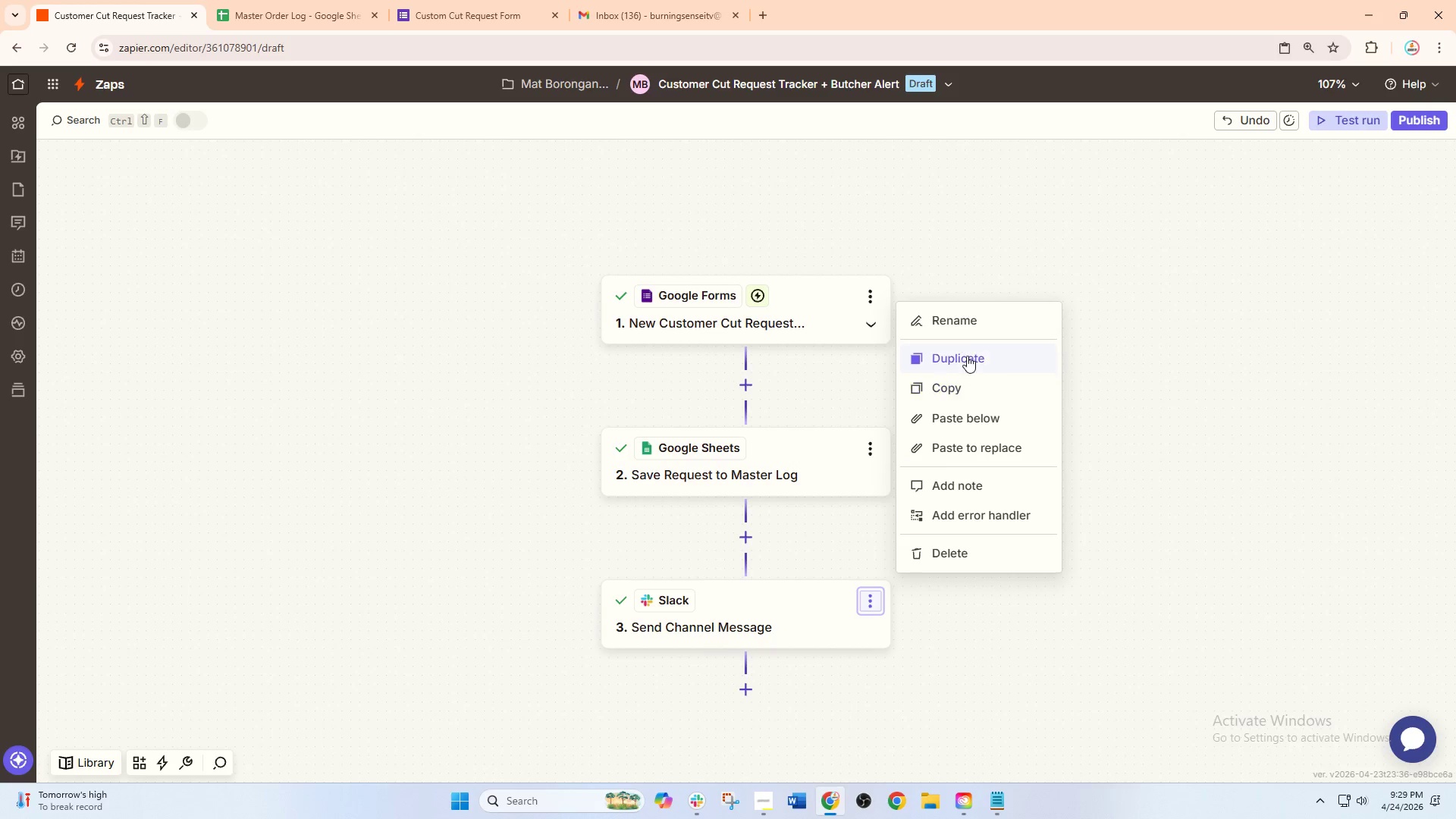 
left_click([968, 319])
 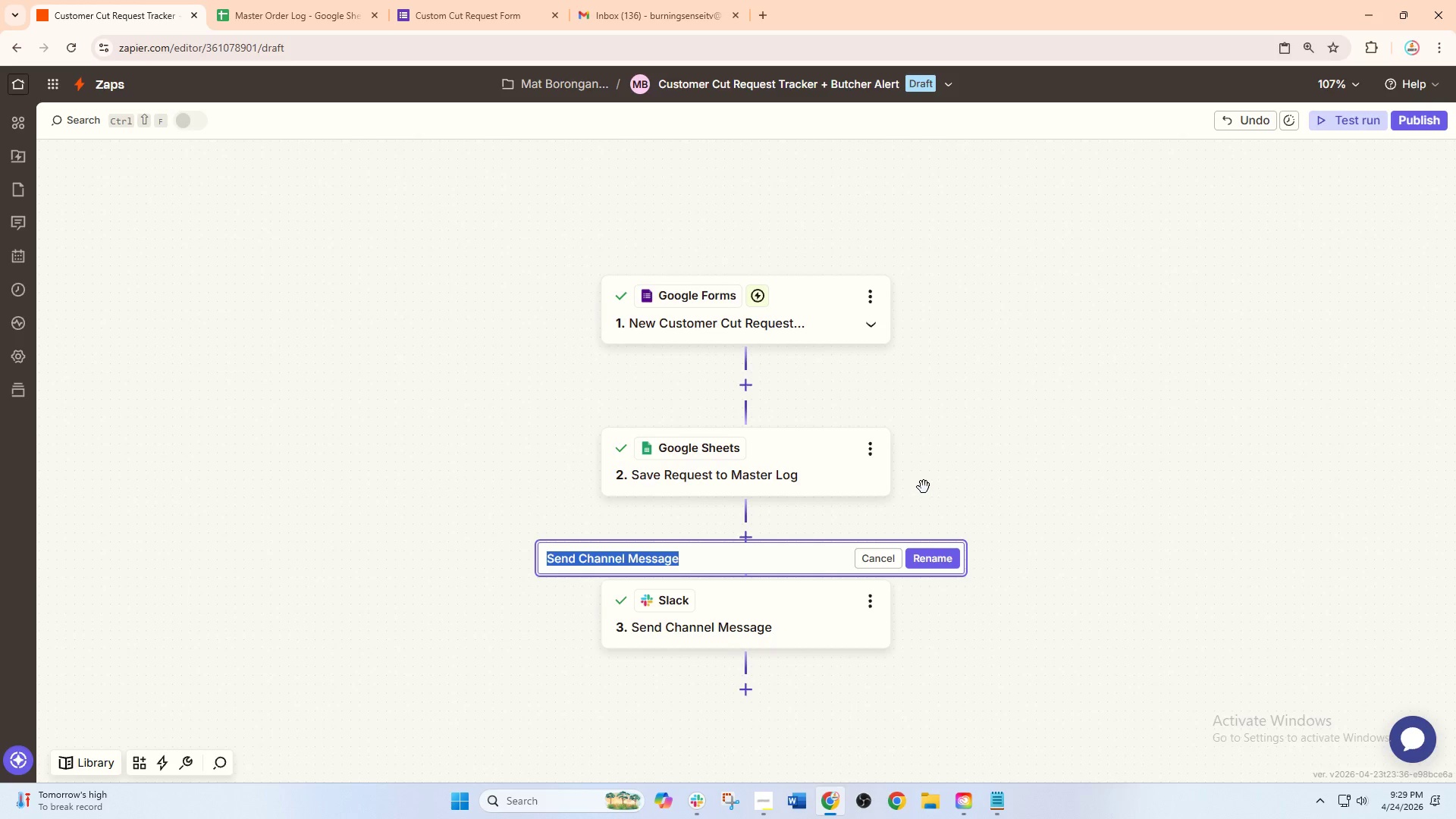 
wait(7.91)
 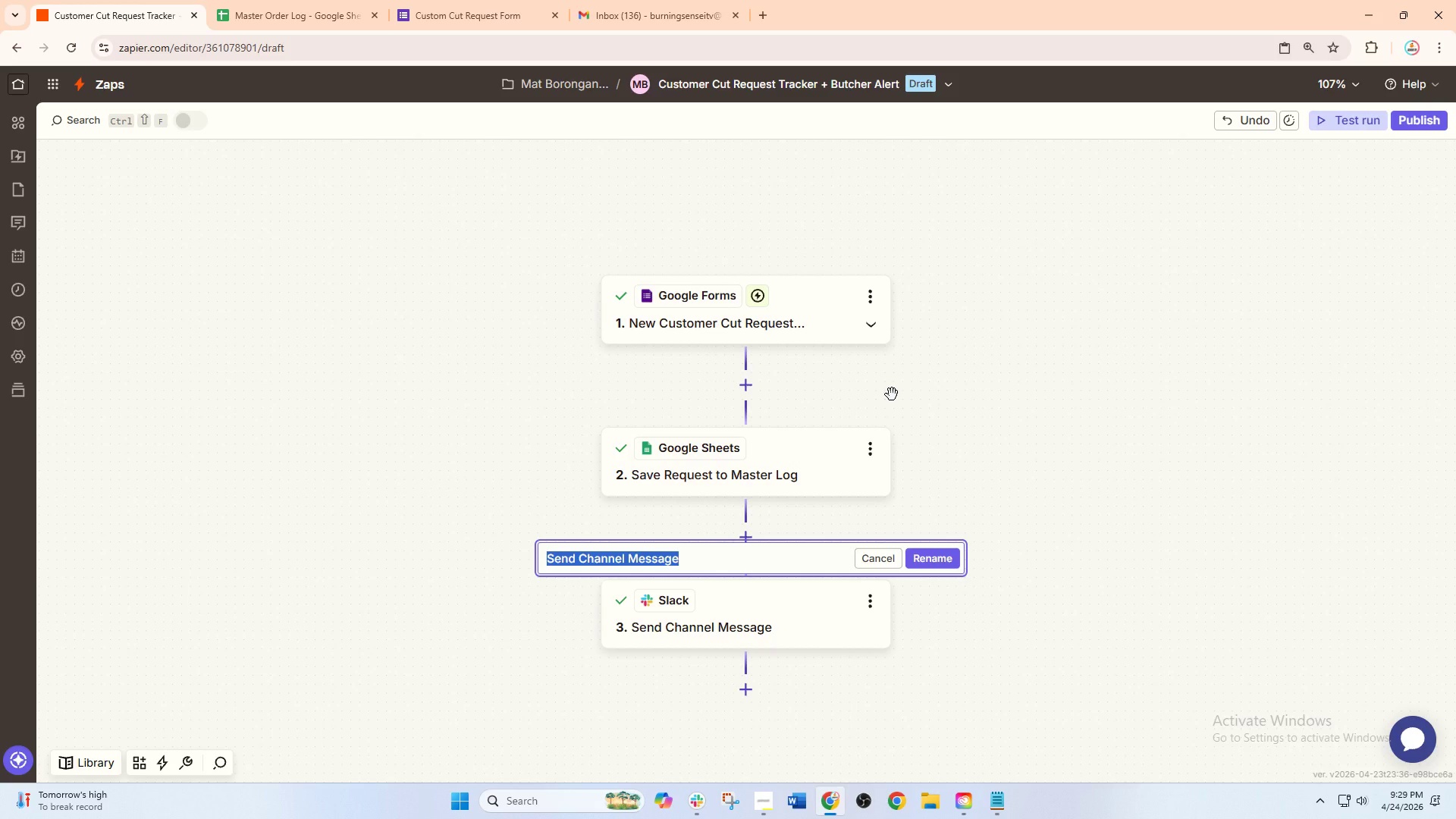 
type(Send Slack)
 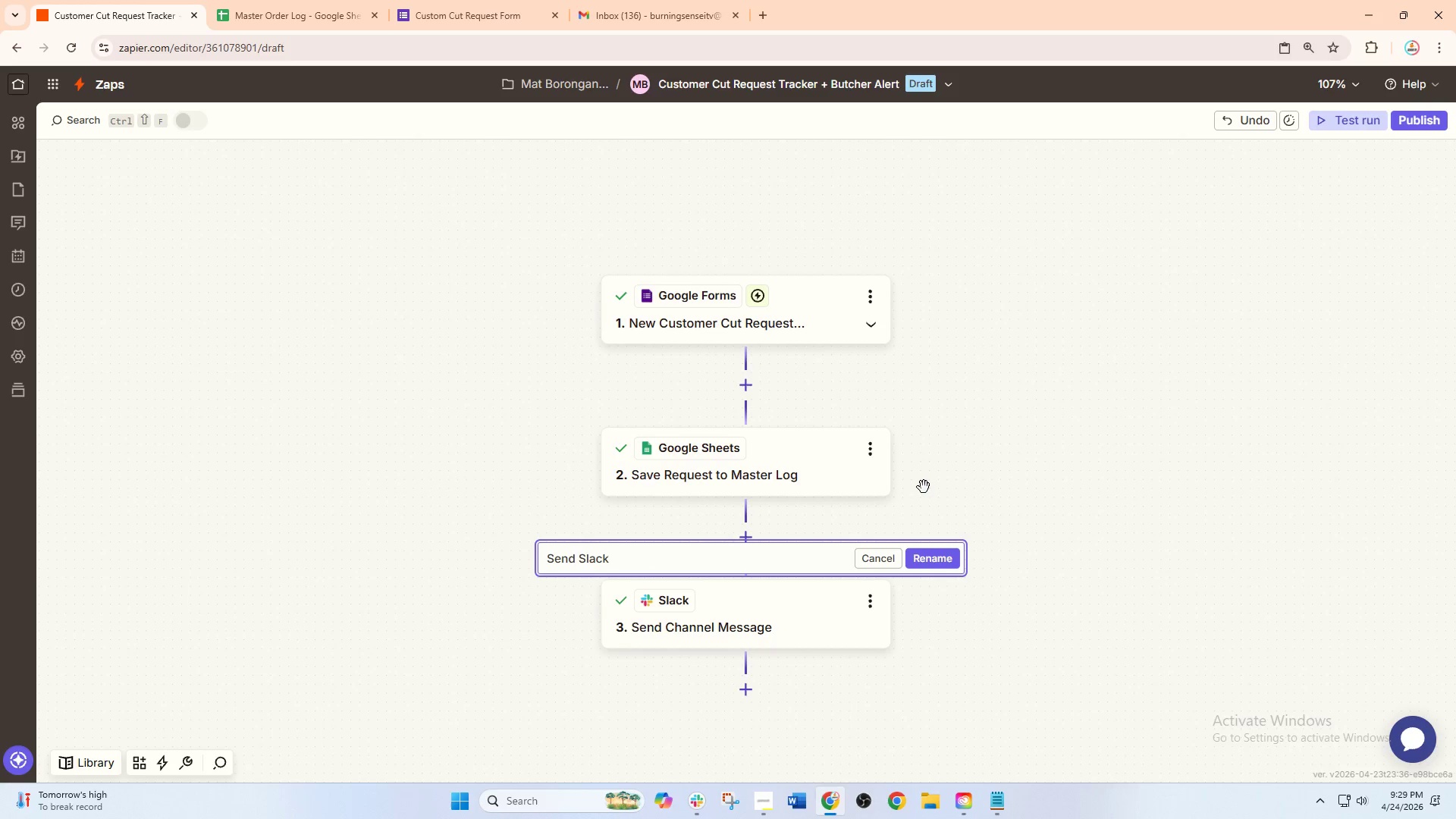 
wait(9.41)
 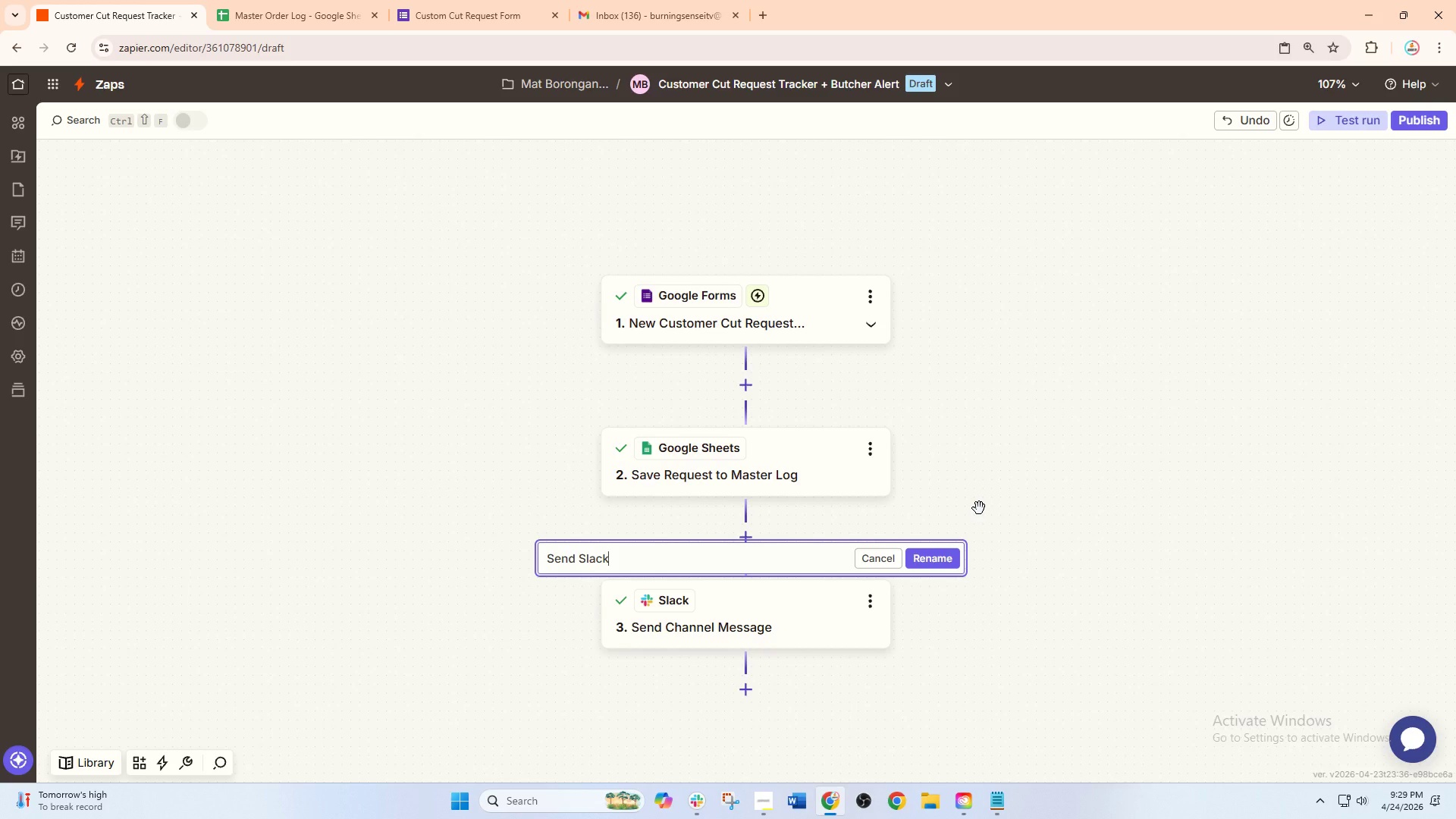 
type( Alert to Butcher Team)
 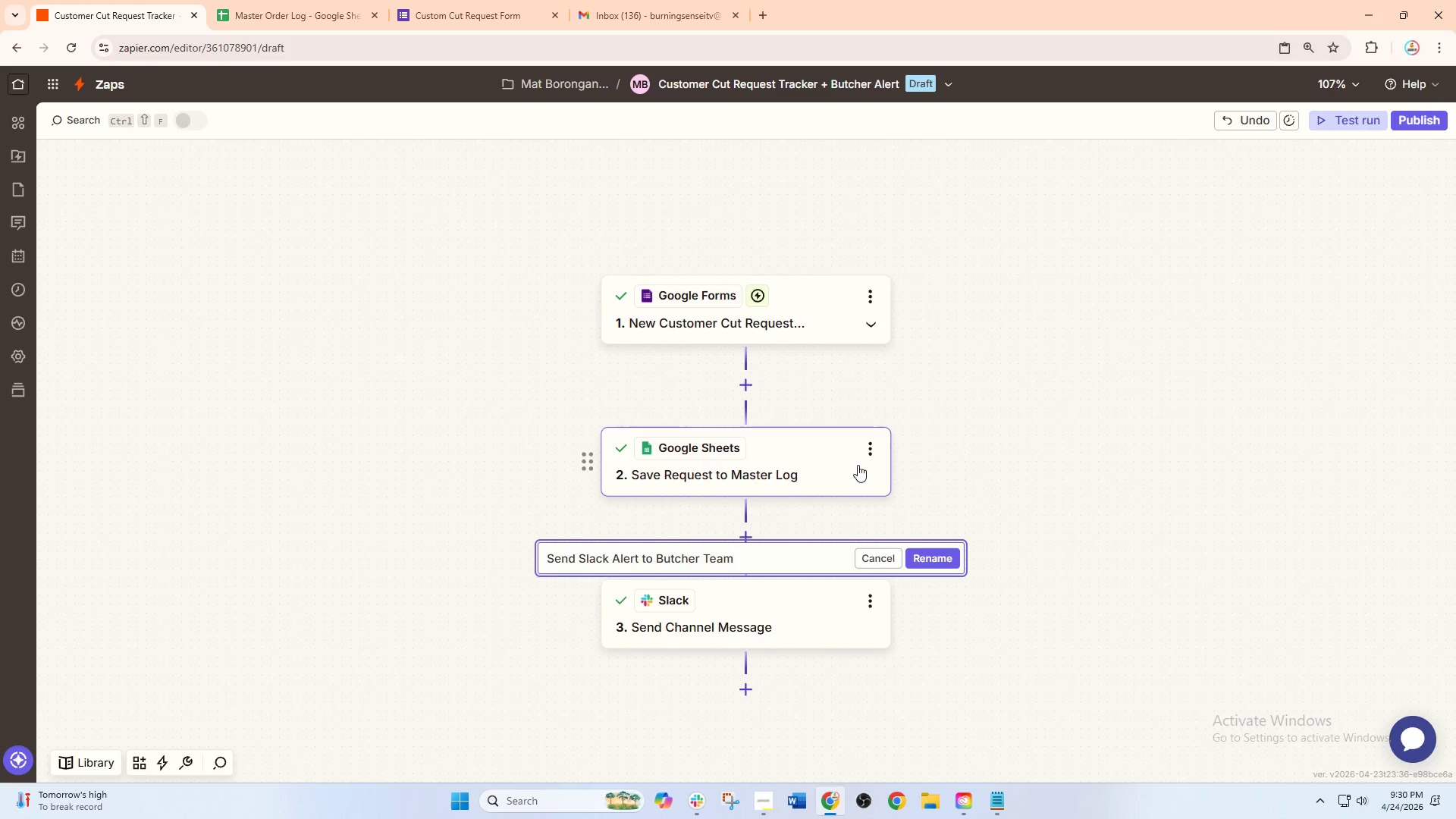 
left_click([931, 558])
 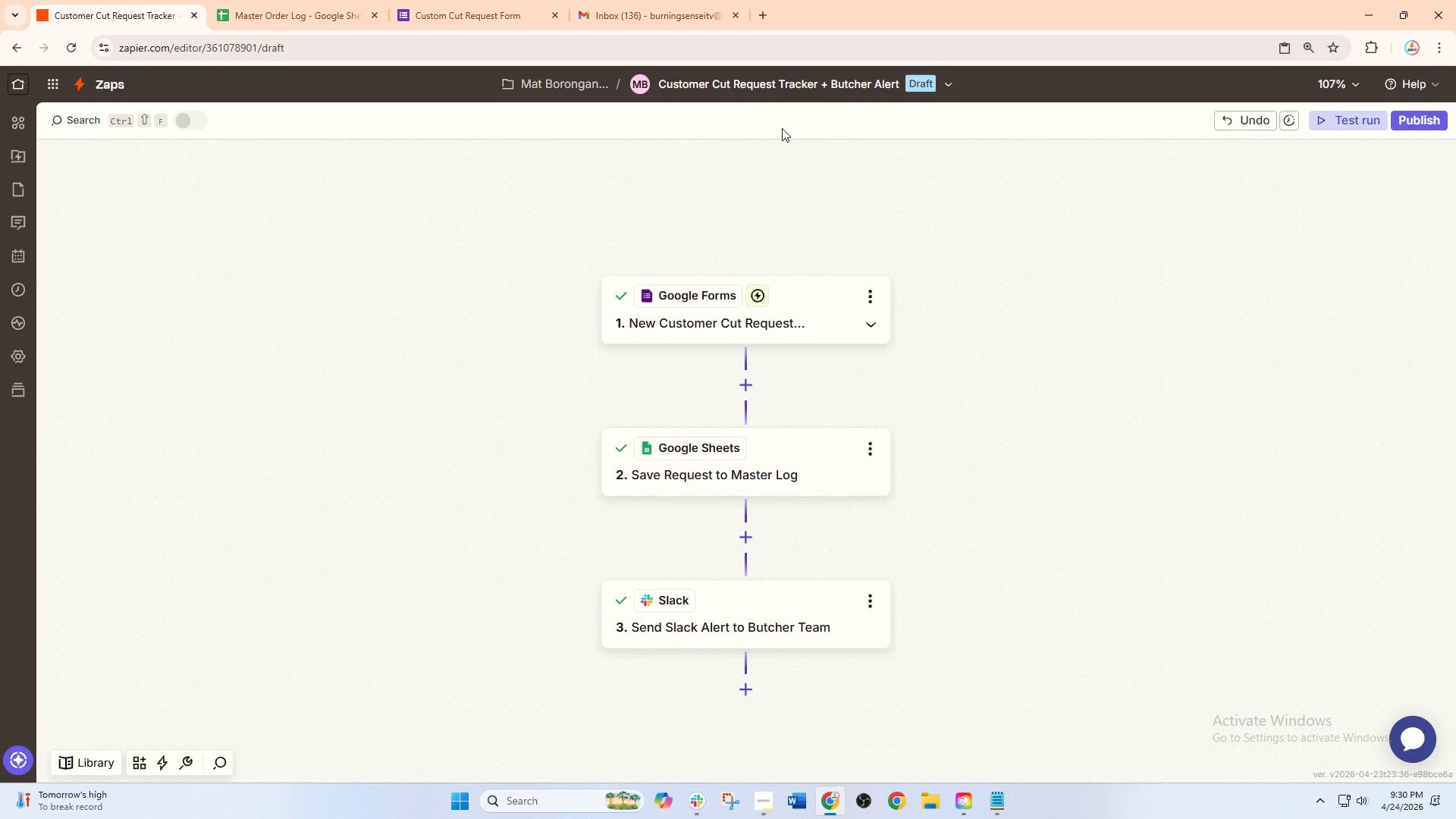 
left_click([512, 0])
 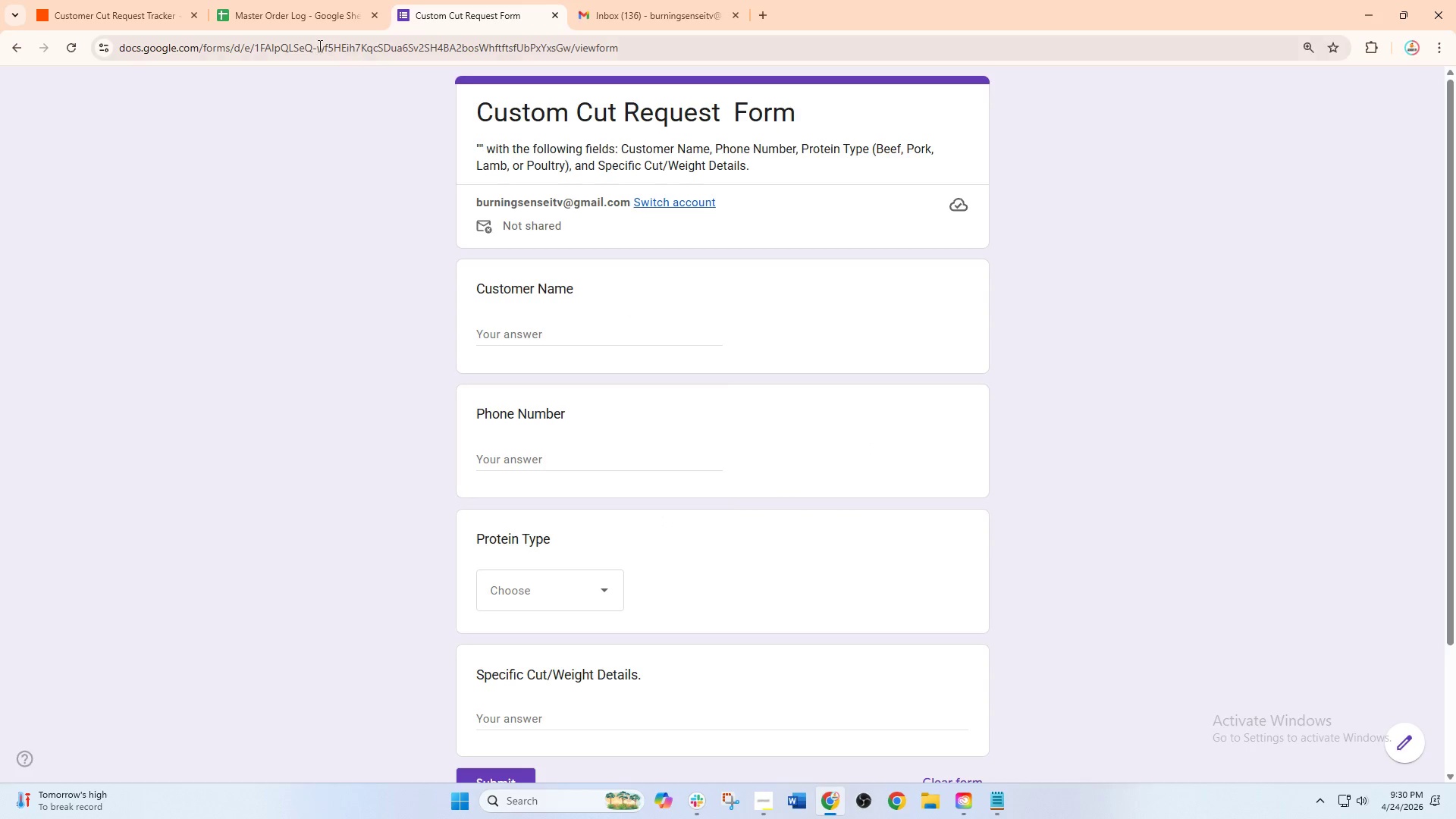 
left_click([275, 0])
 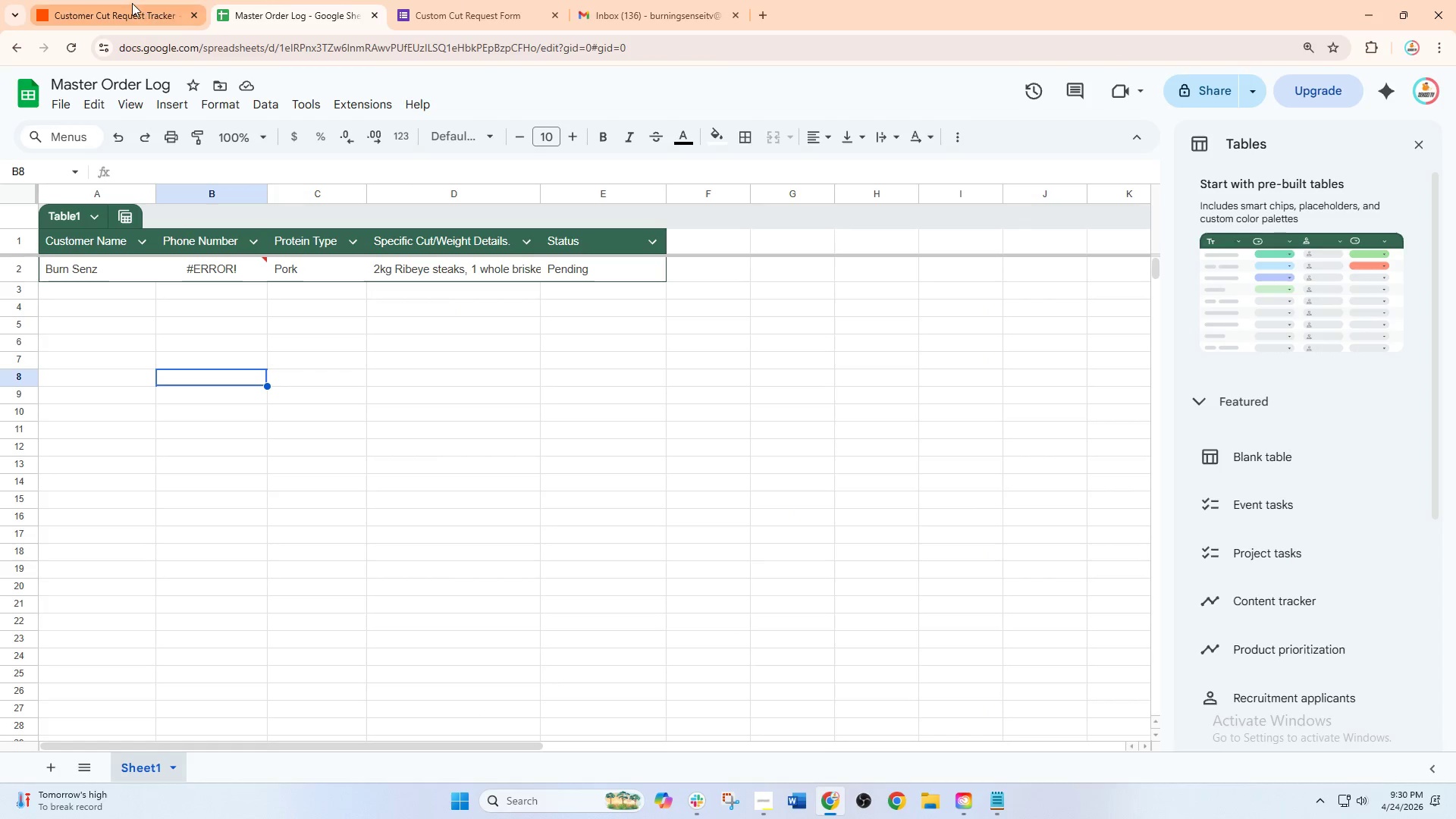 
left_click([132, 3])
 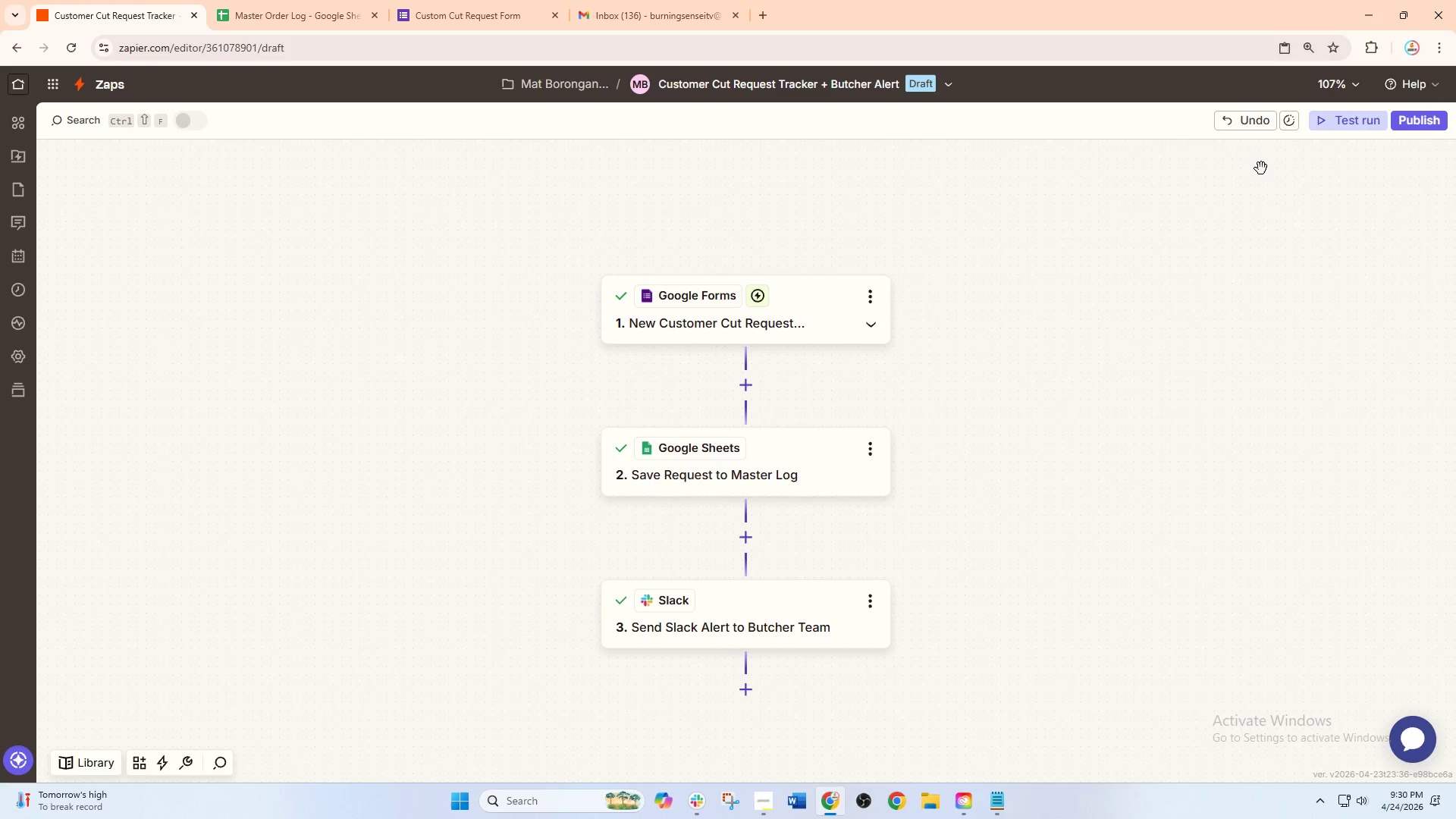 
left_click([1361, 124])
 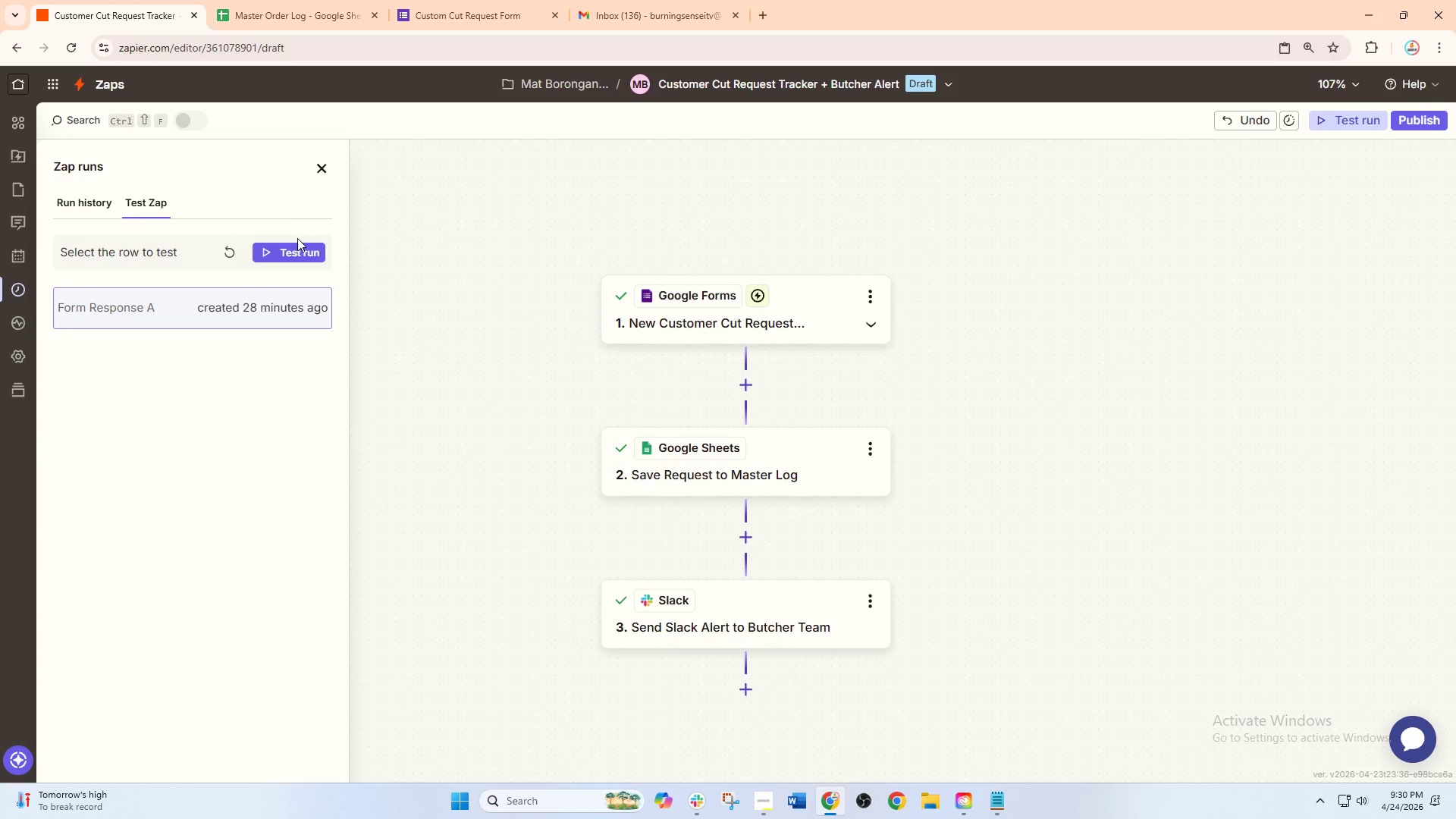 
left_click([291, 0])
 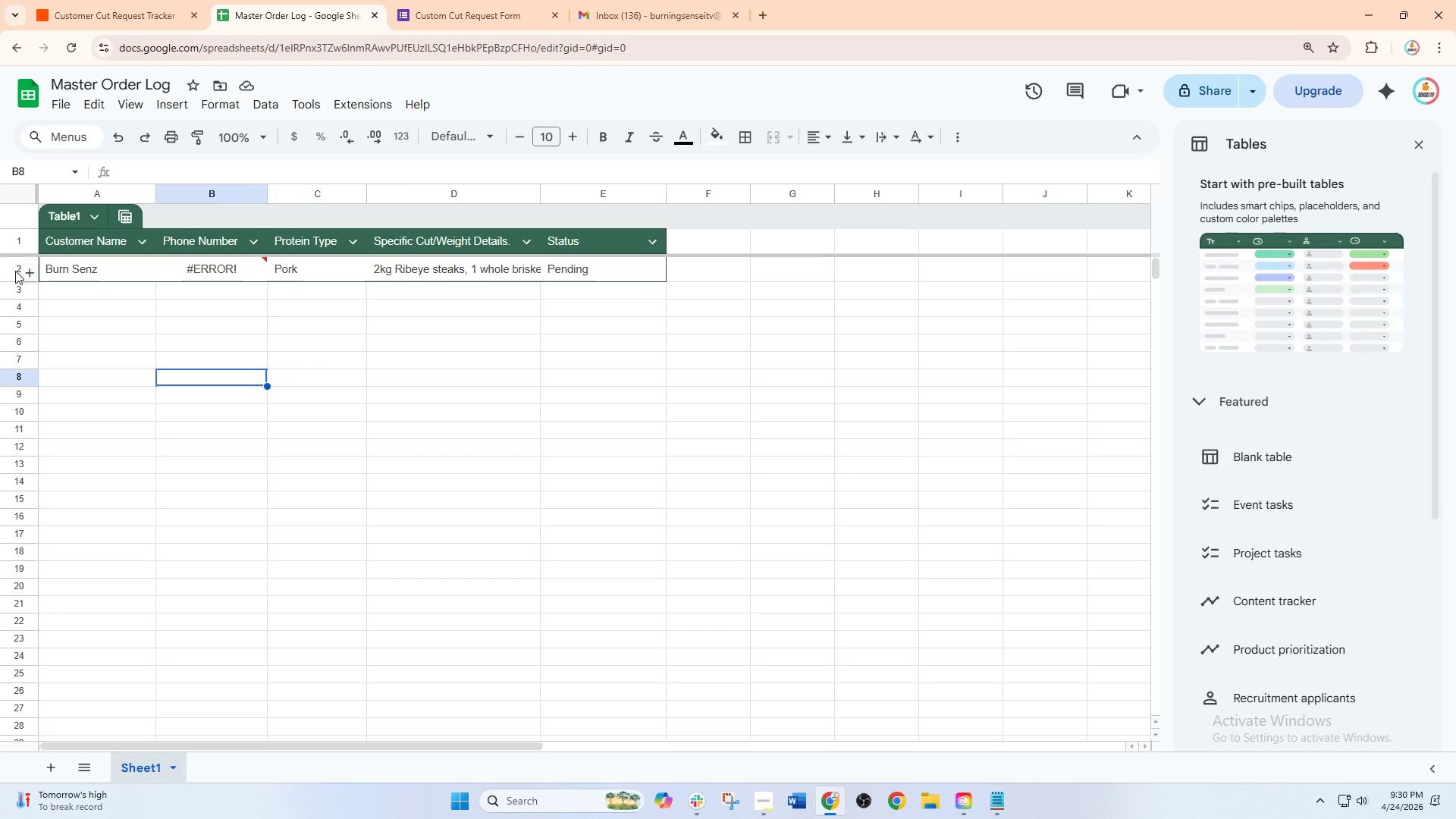 
left_click([192, 270])
 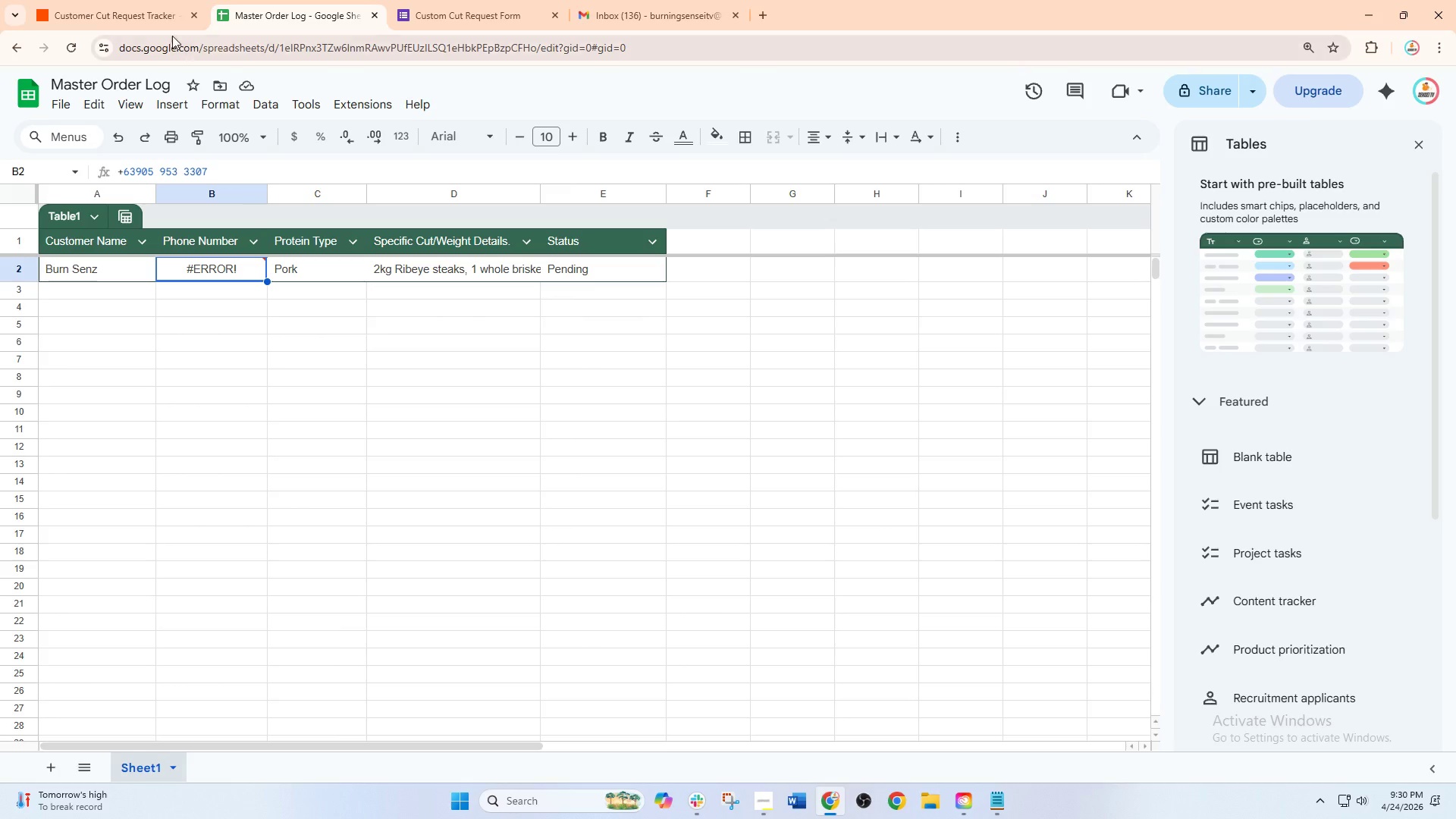 
left_click([150, 6])
 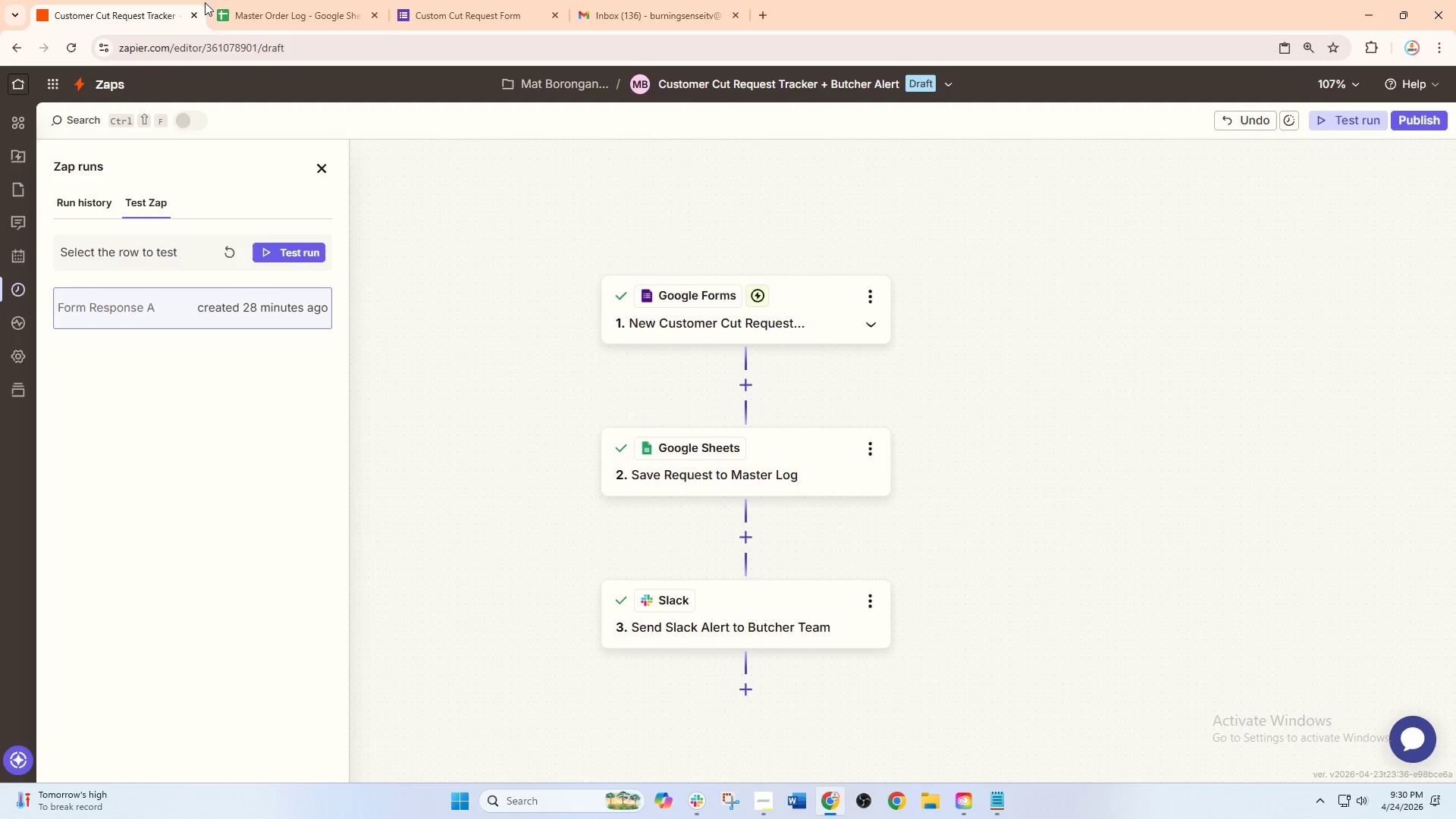 
left_click([276, 2])
 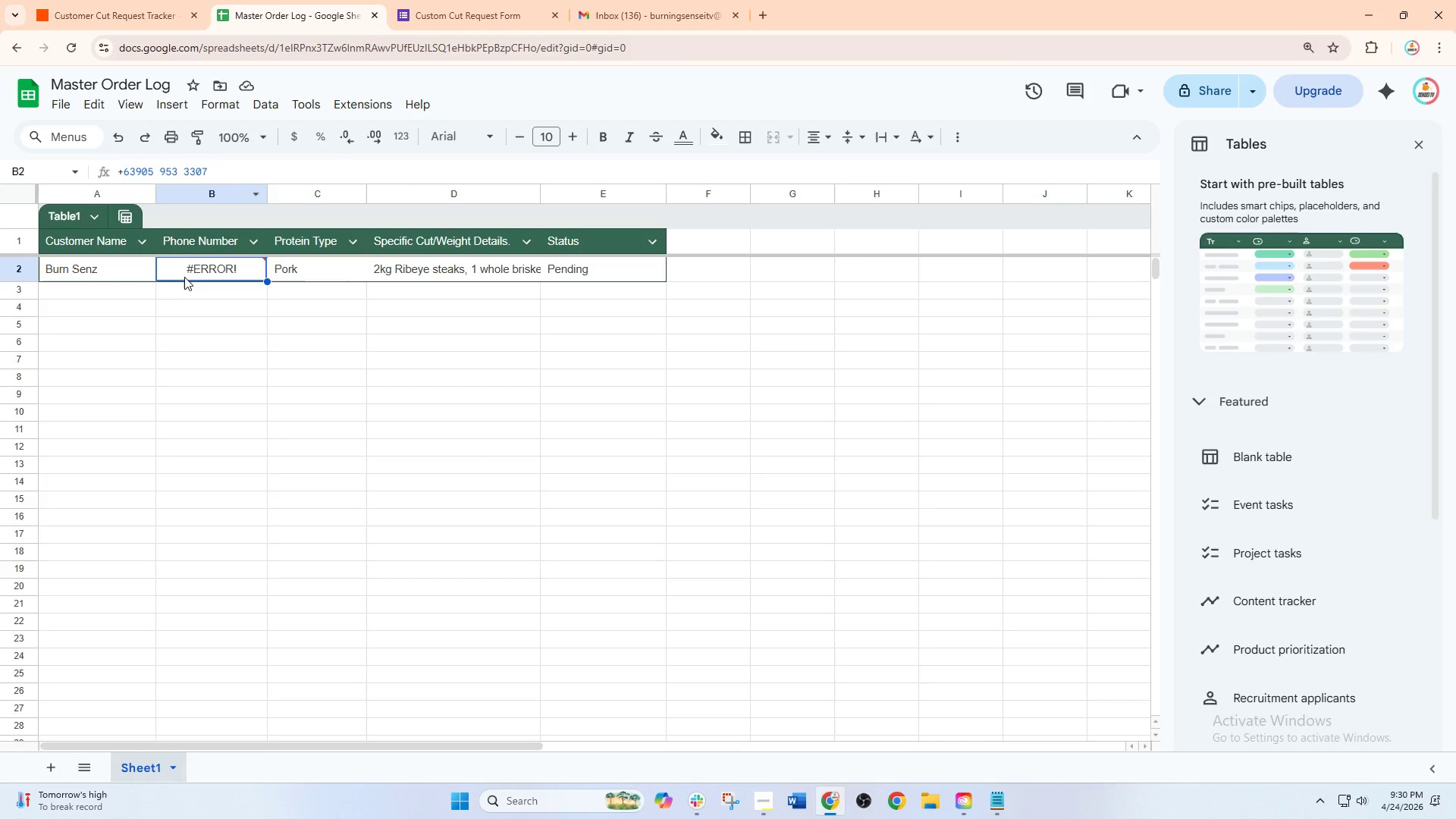 
left_click([190, 271])
 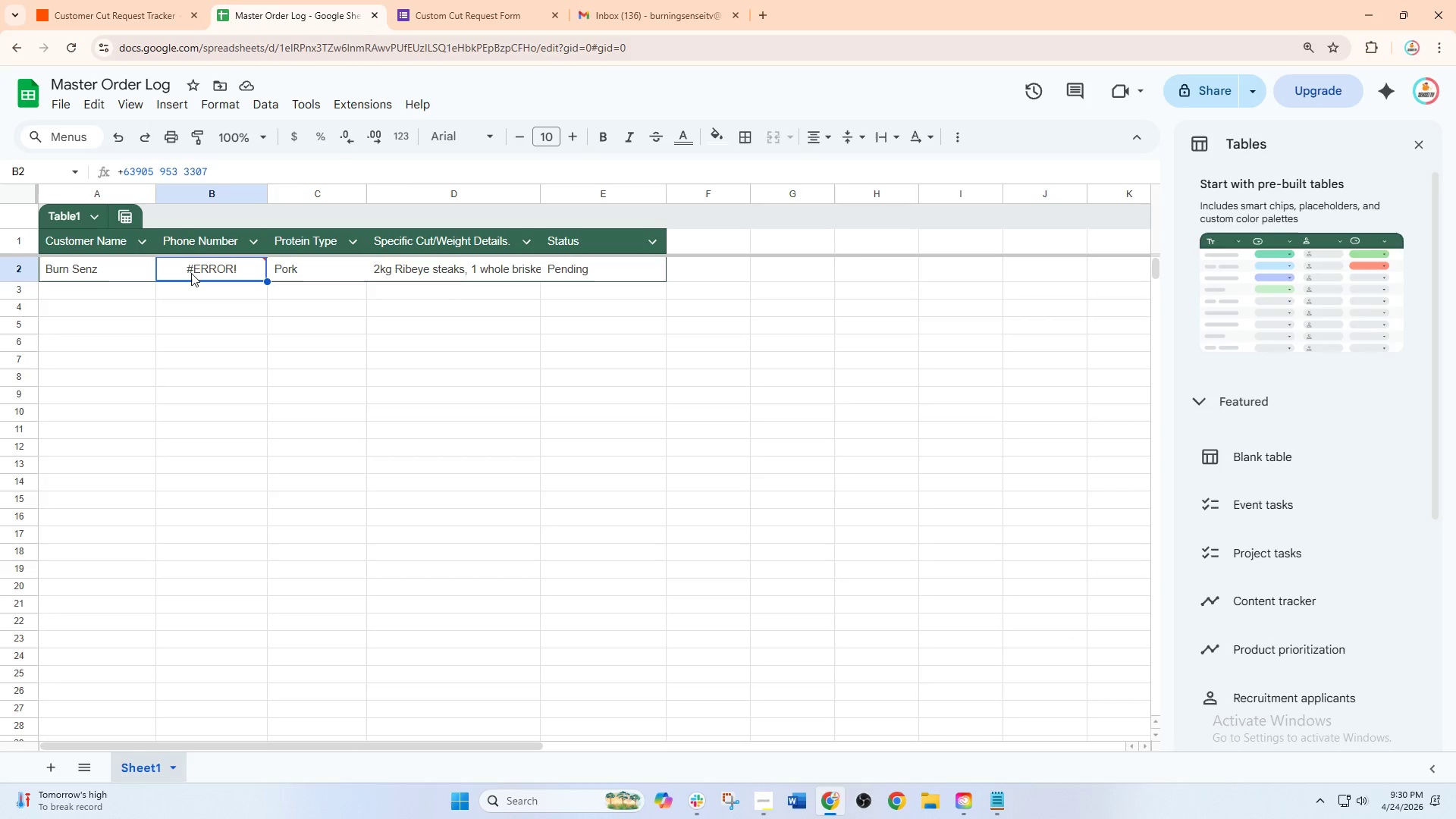 
left_click([191, 273])
 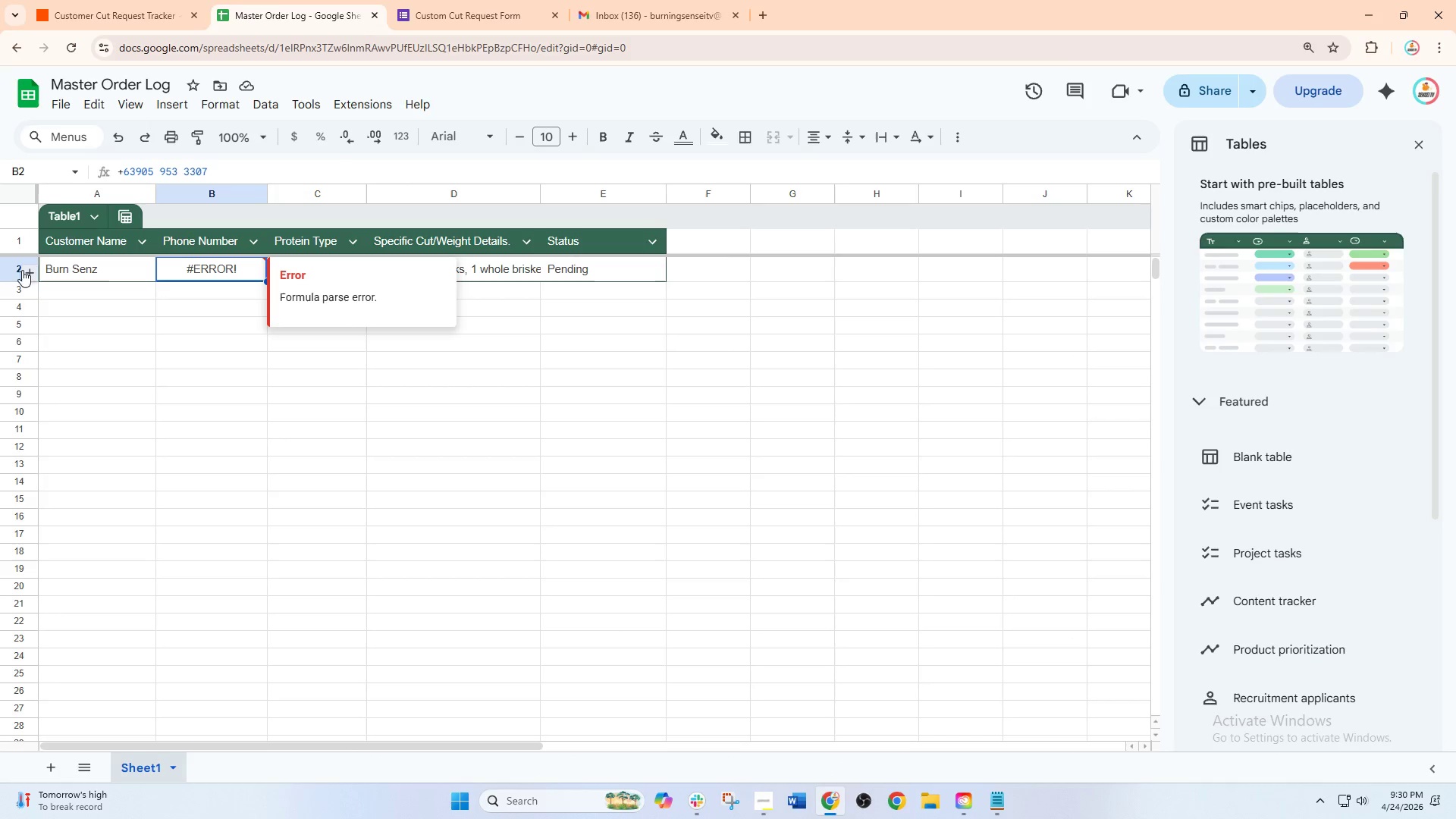 
left_click([11, 264])
 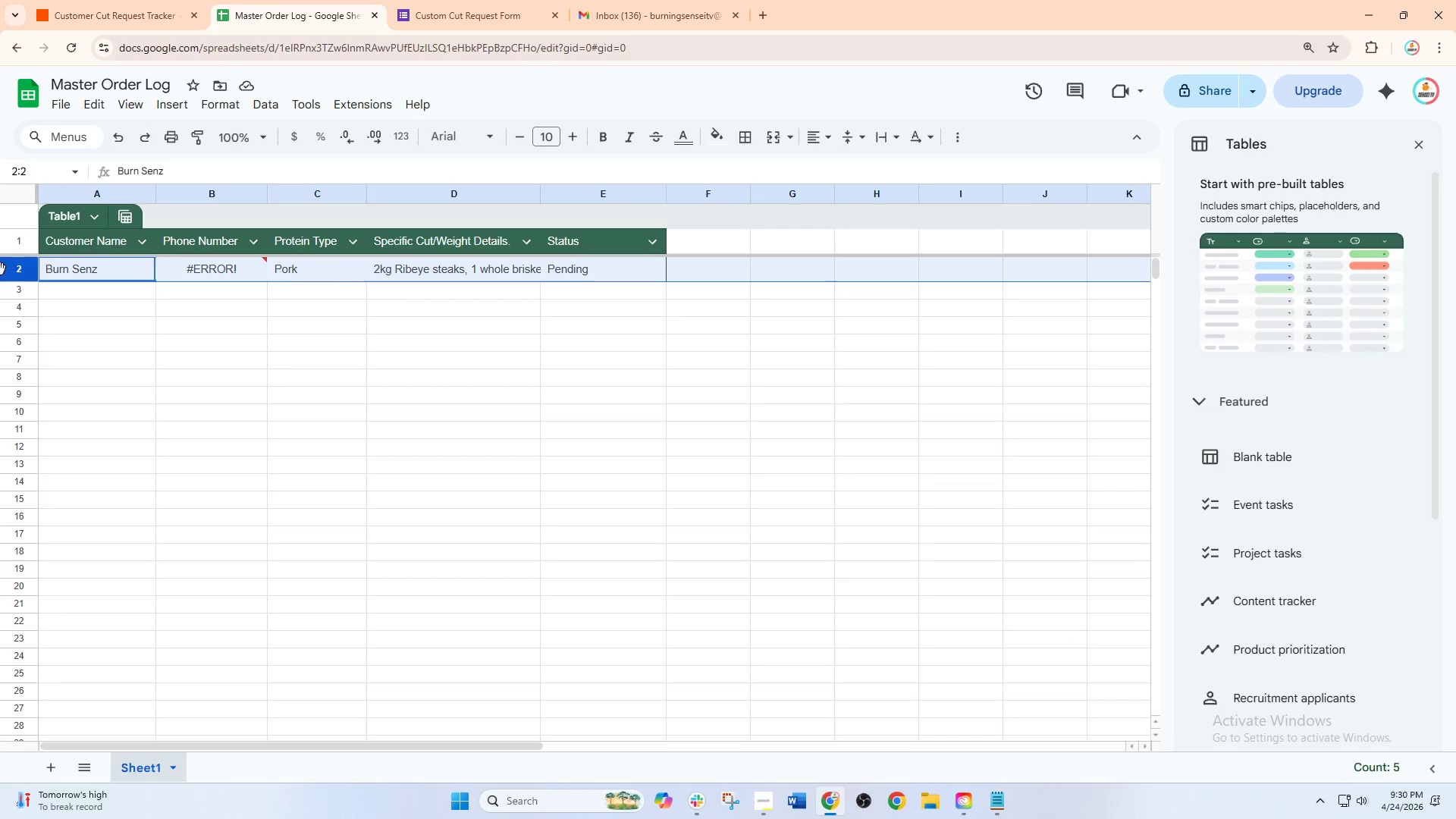 
right_click([0, 269])
 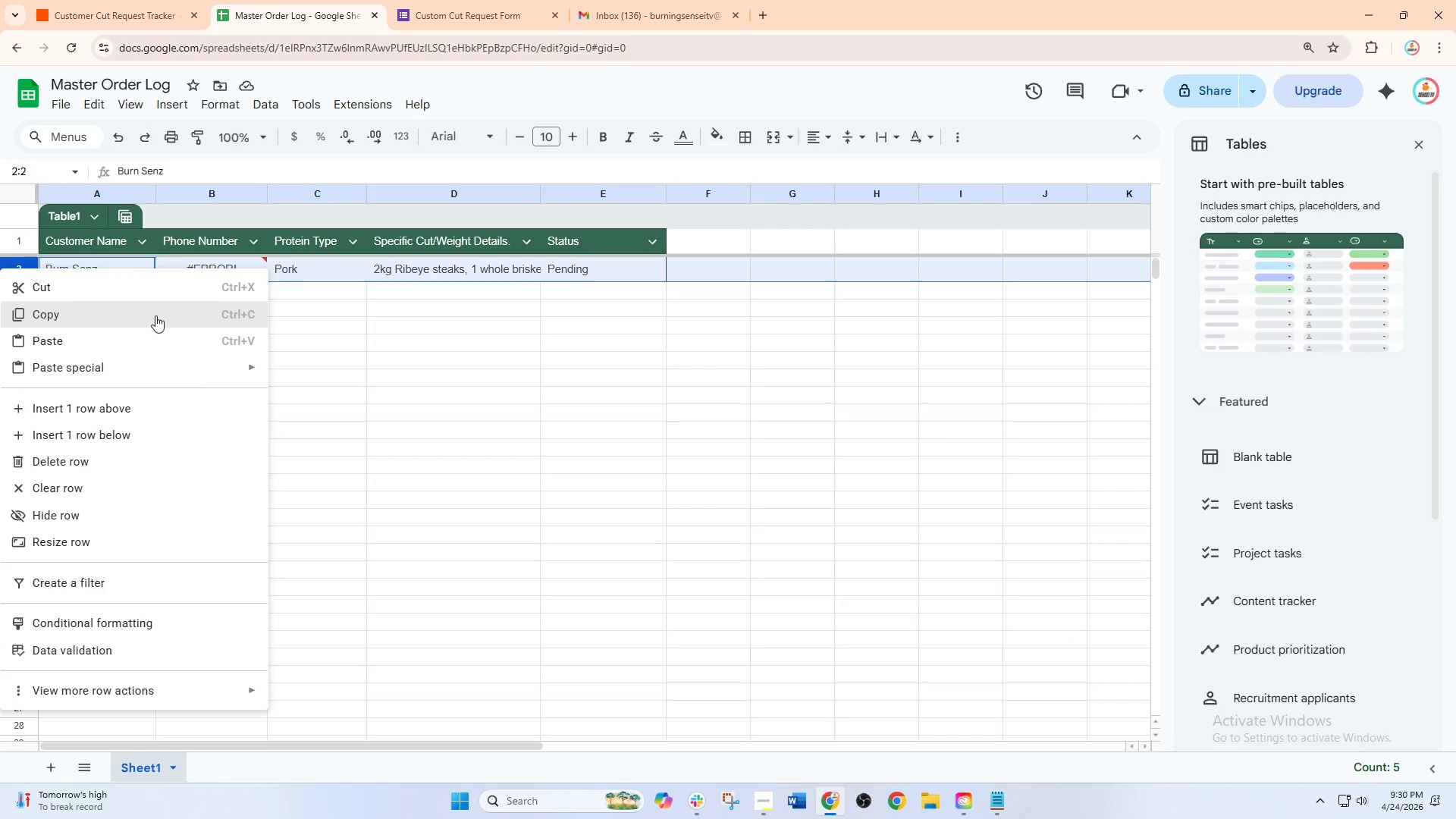 
left_click([343, 316])
 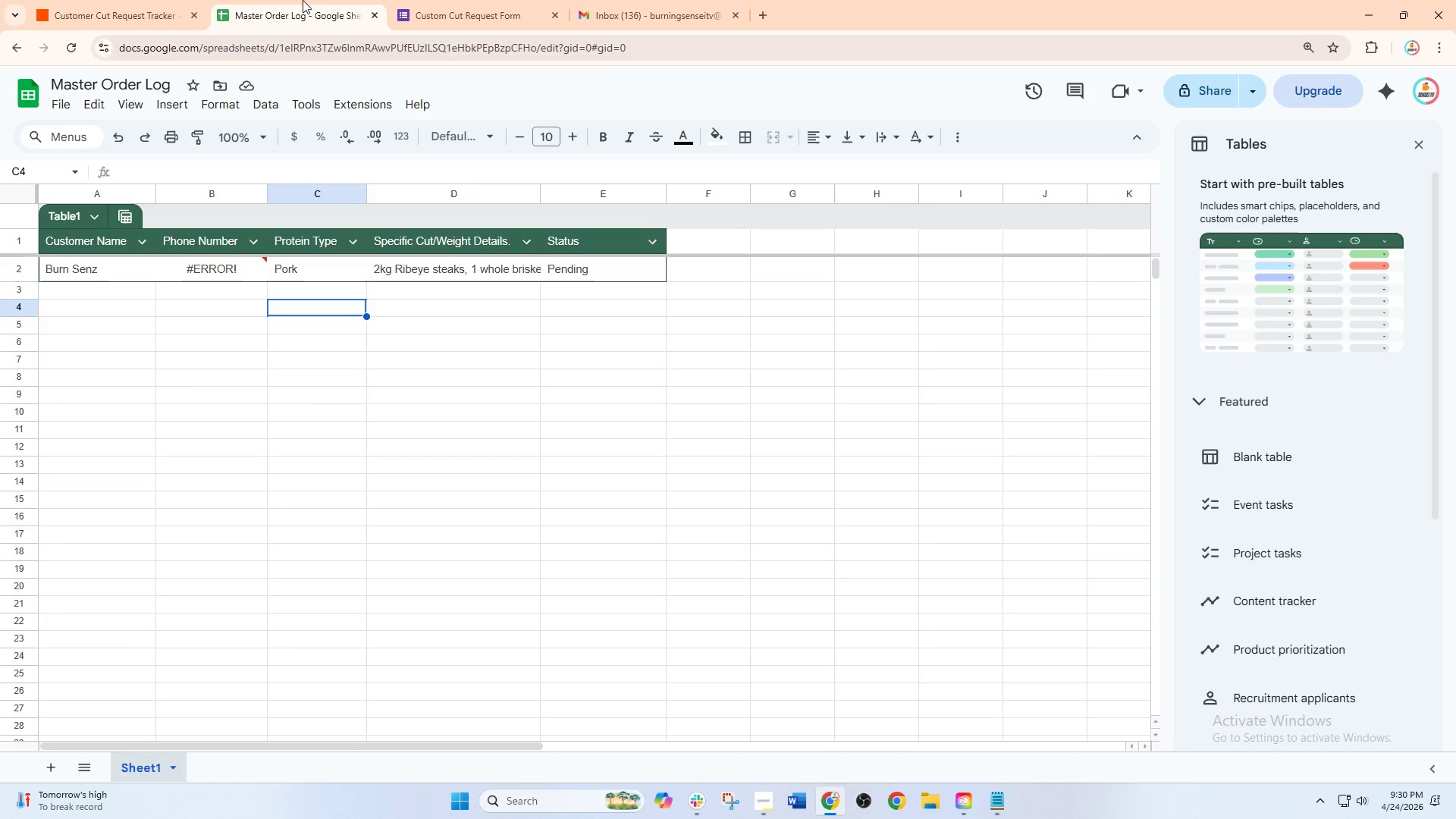 
left_click([458, 0])
 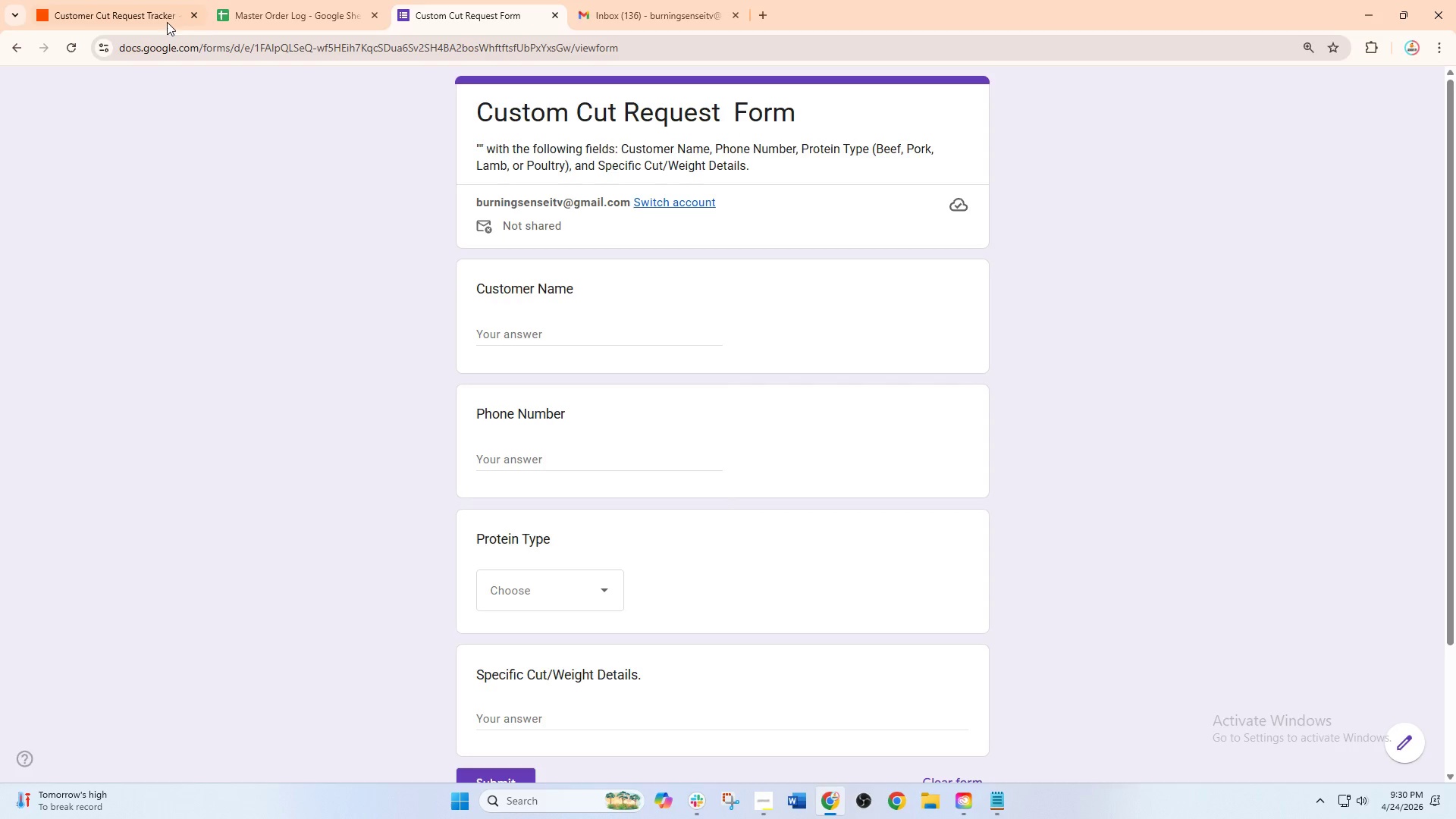 
left_click([275, 5])
 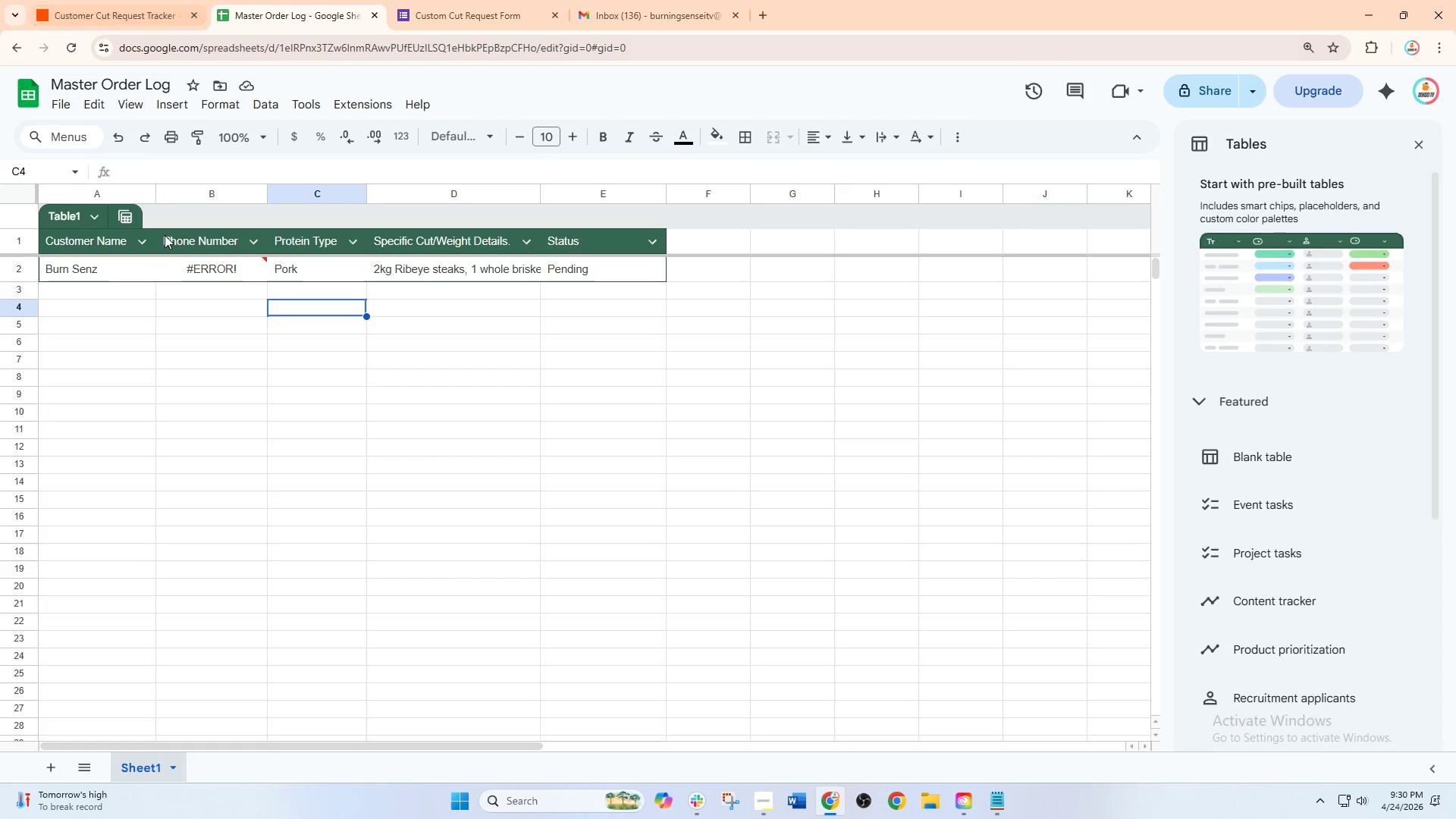 
left_click([196, 275])
 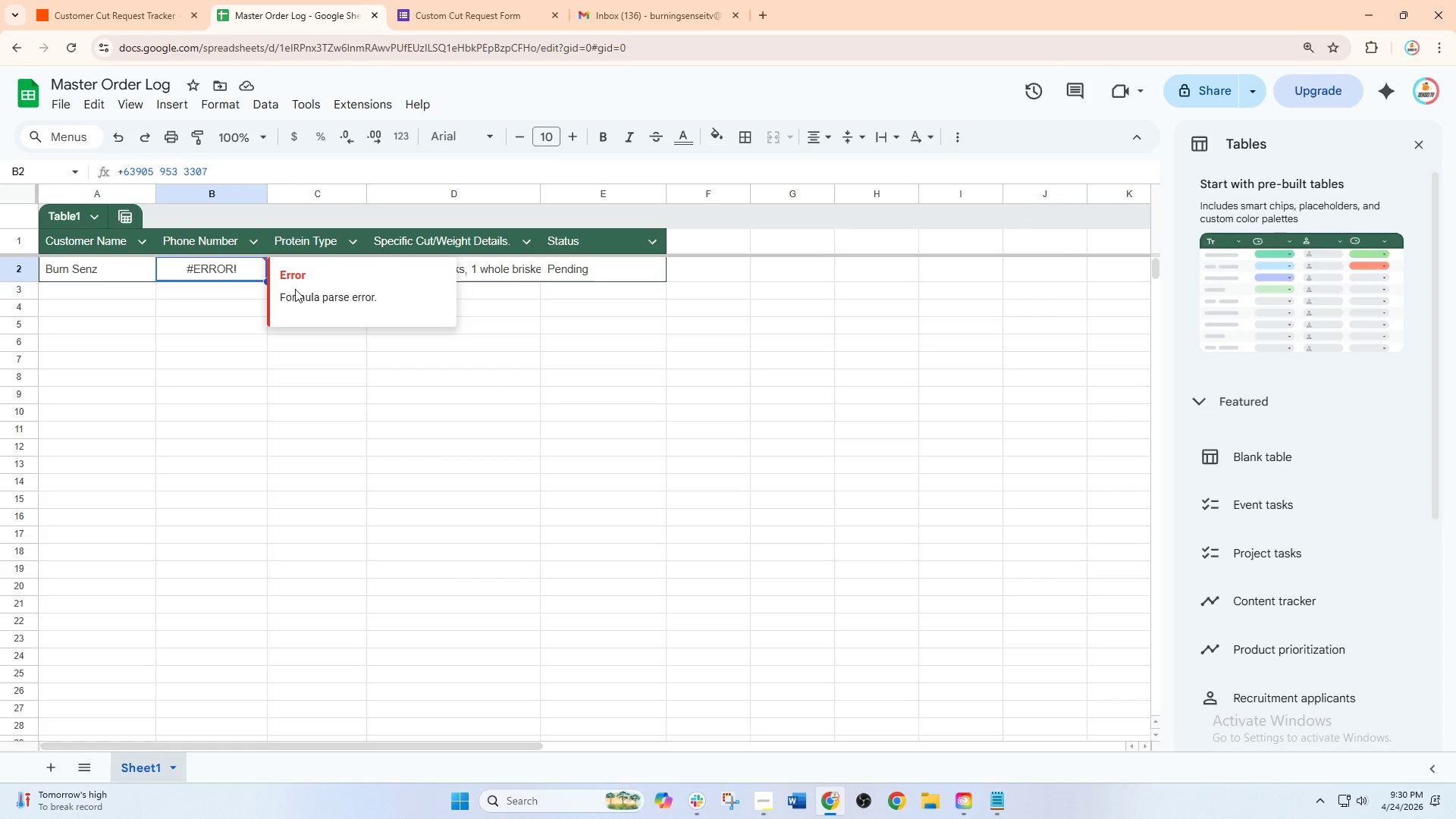 
left_click([327, 298])
 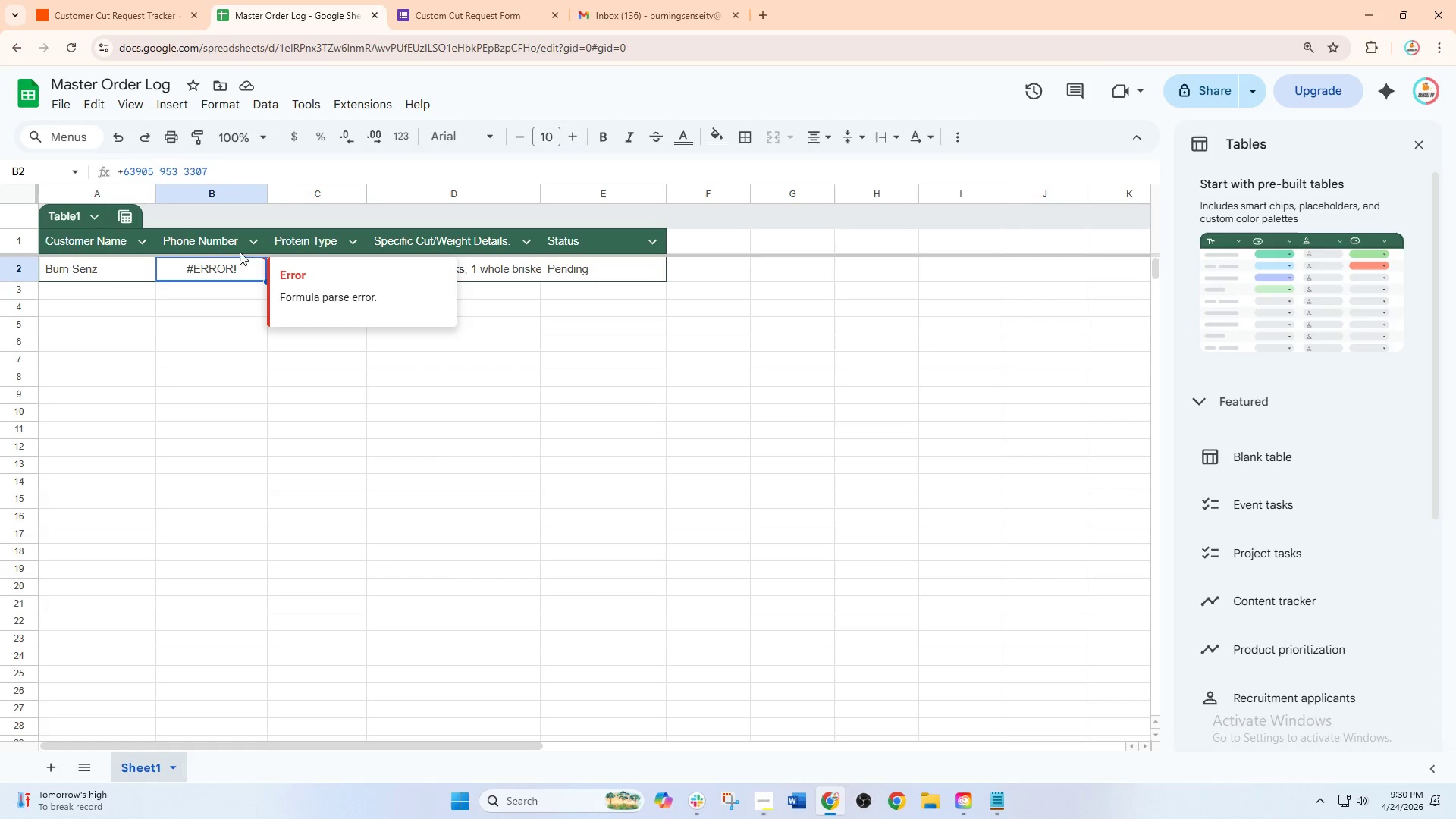 
left_click([252, 243])
 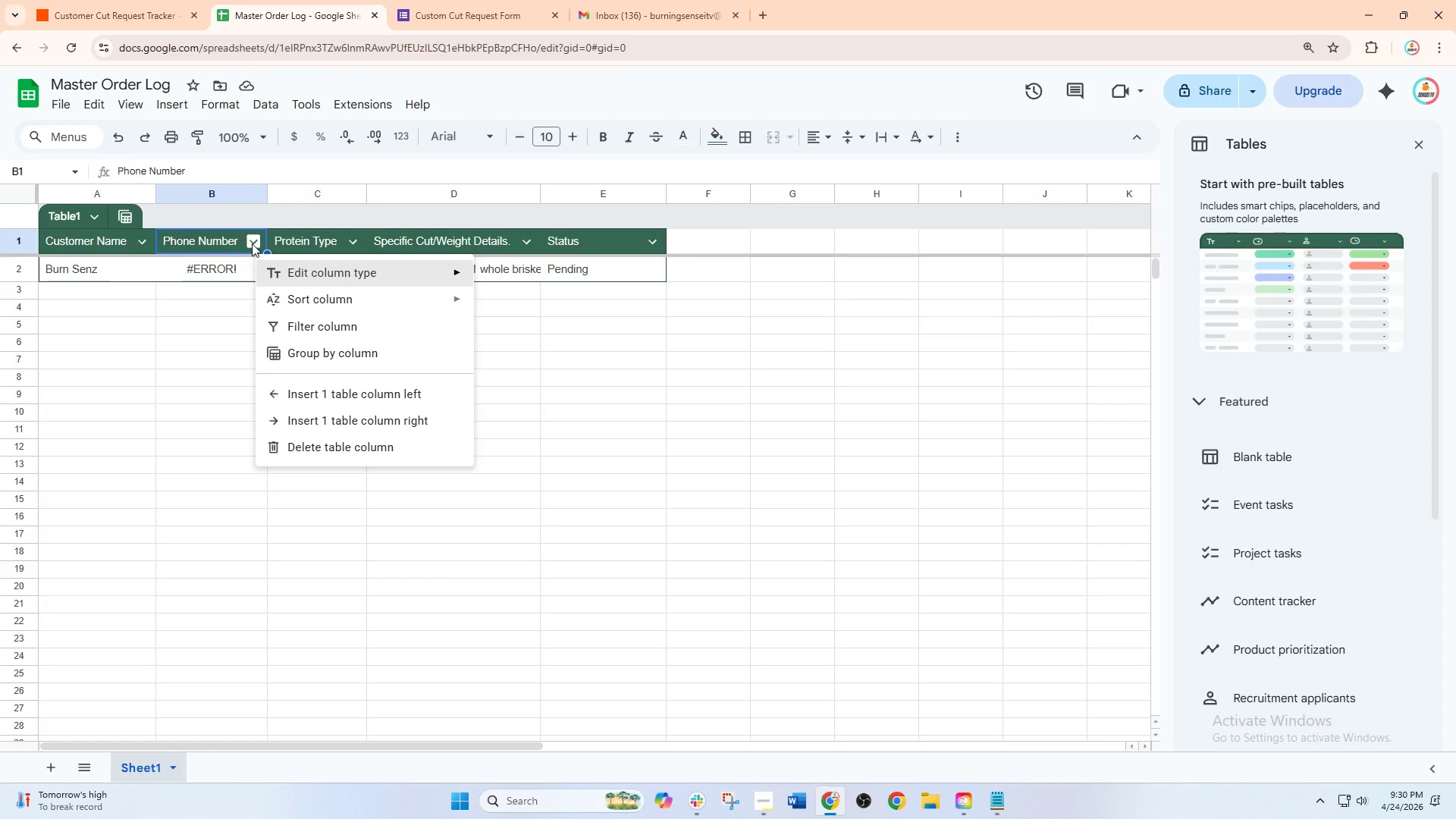 
left_click([252, 243])
 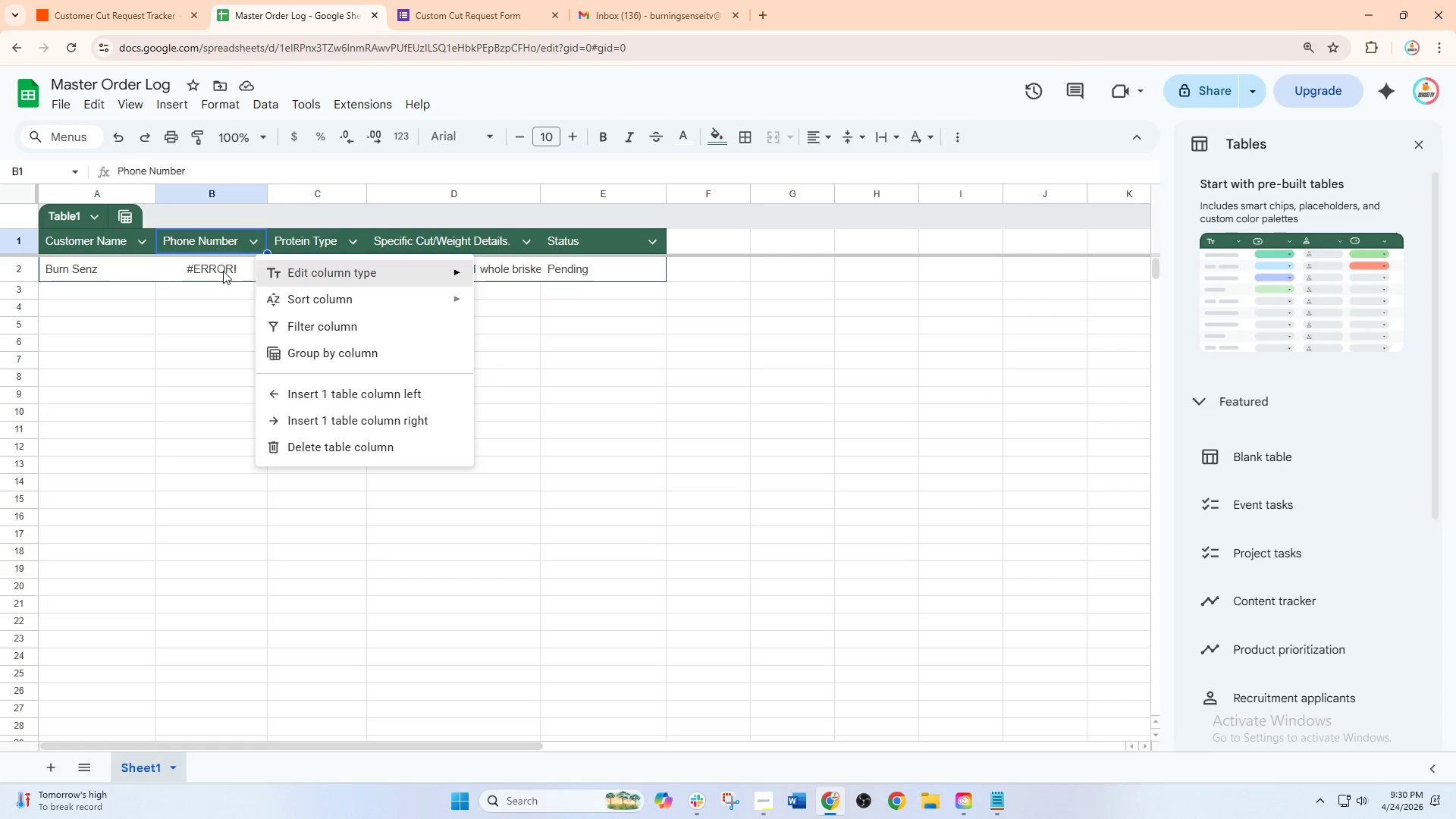 
double_click([223, 271])
 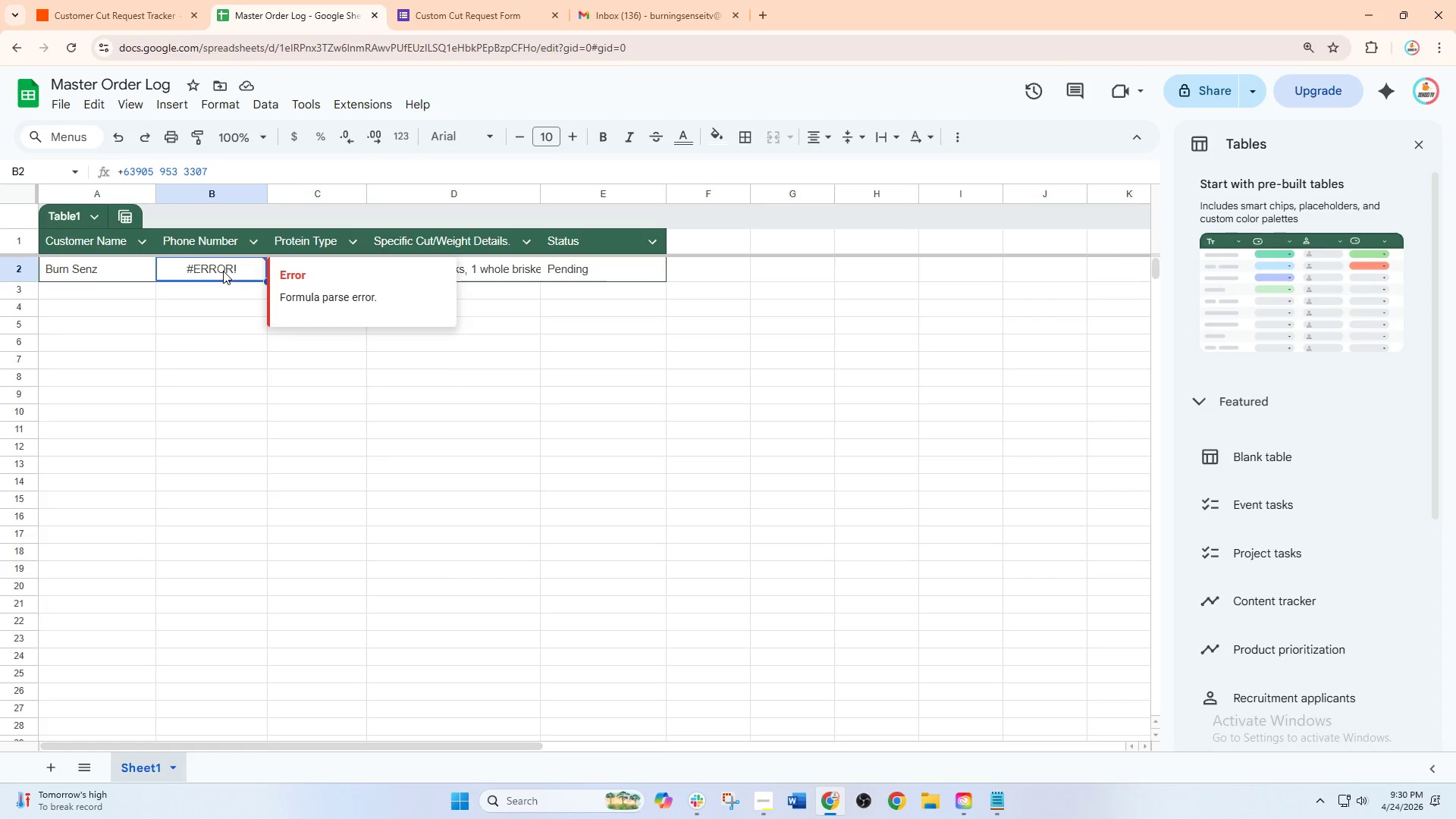 
triple_click([223, 271])
 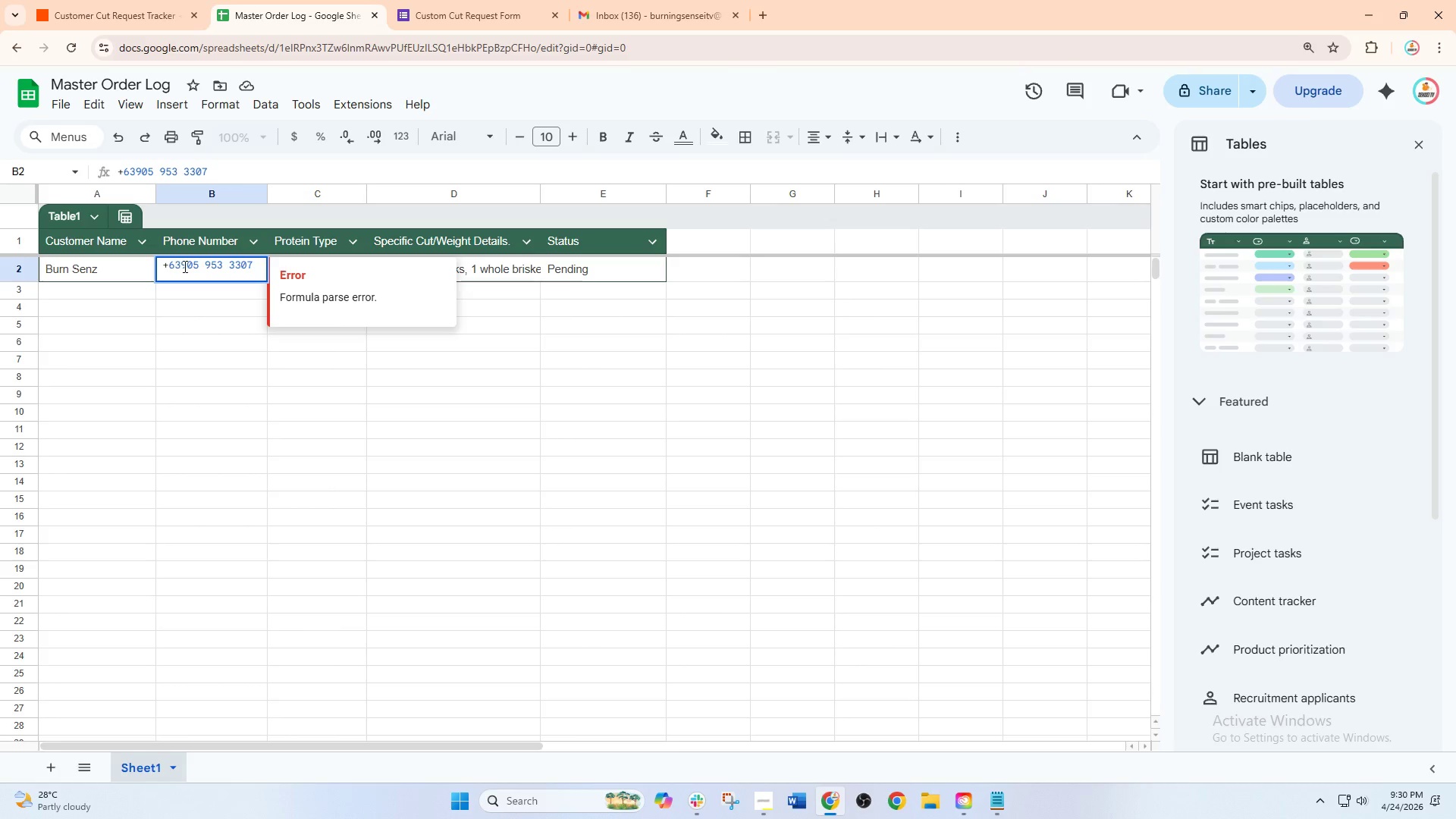 
left_click_drag(start_coordinate=[180, 267], to_coordinate=[141, 267])
 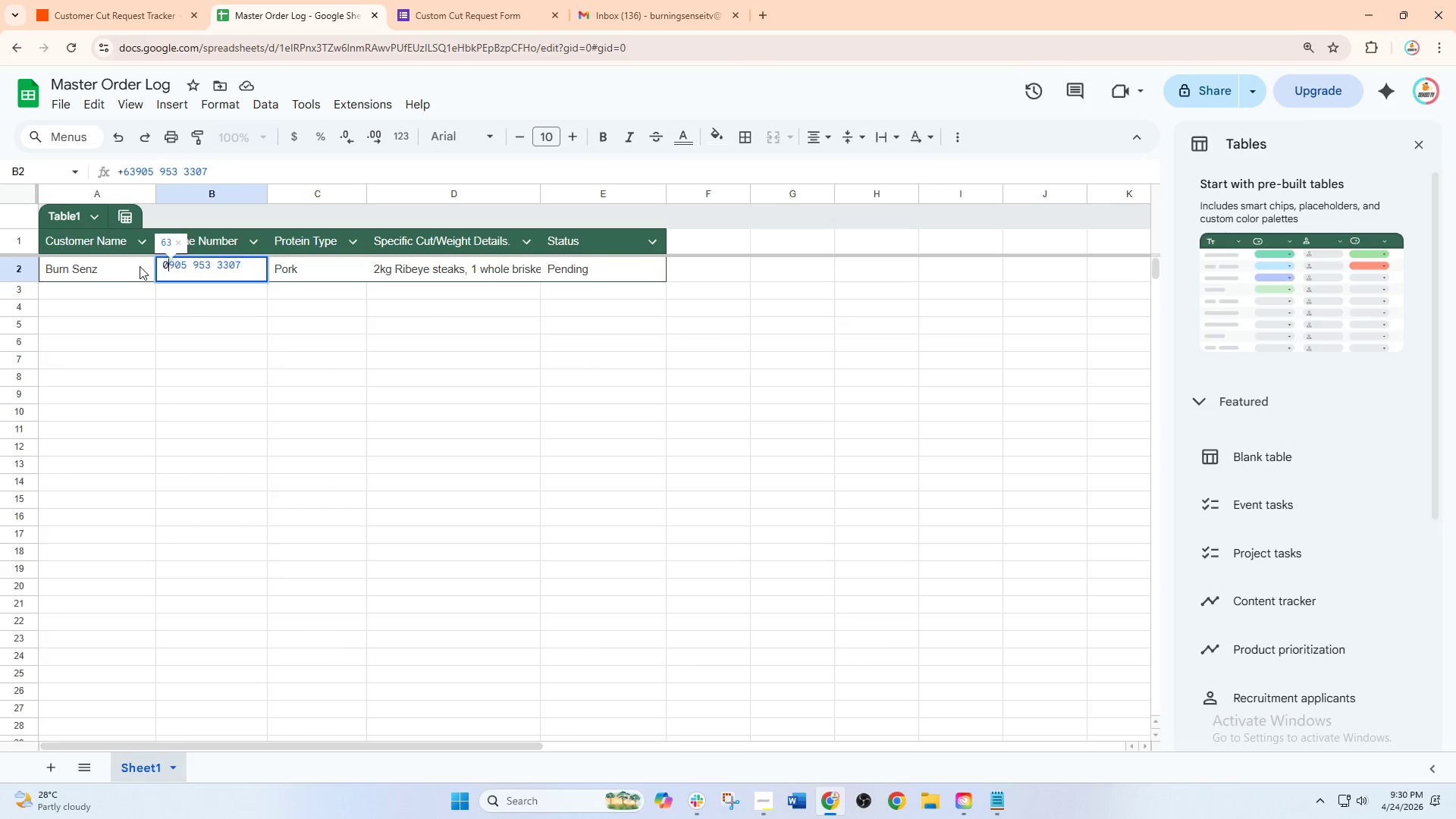 
key(Numpad0)
 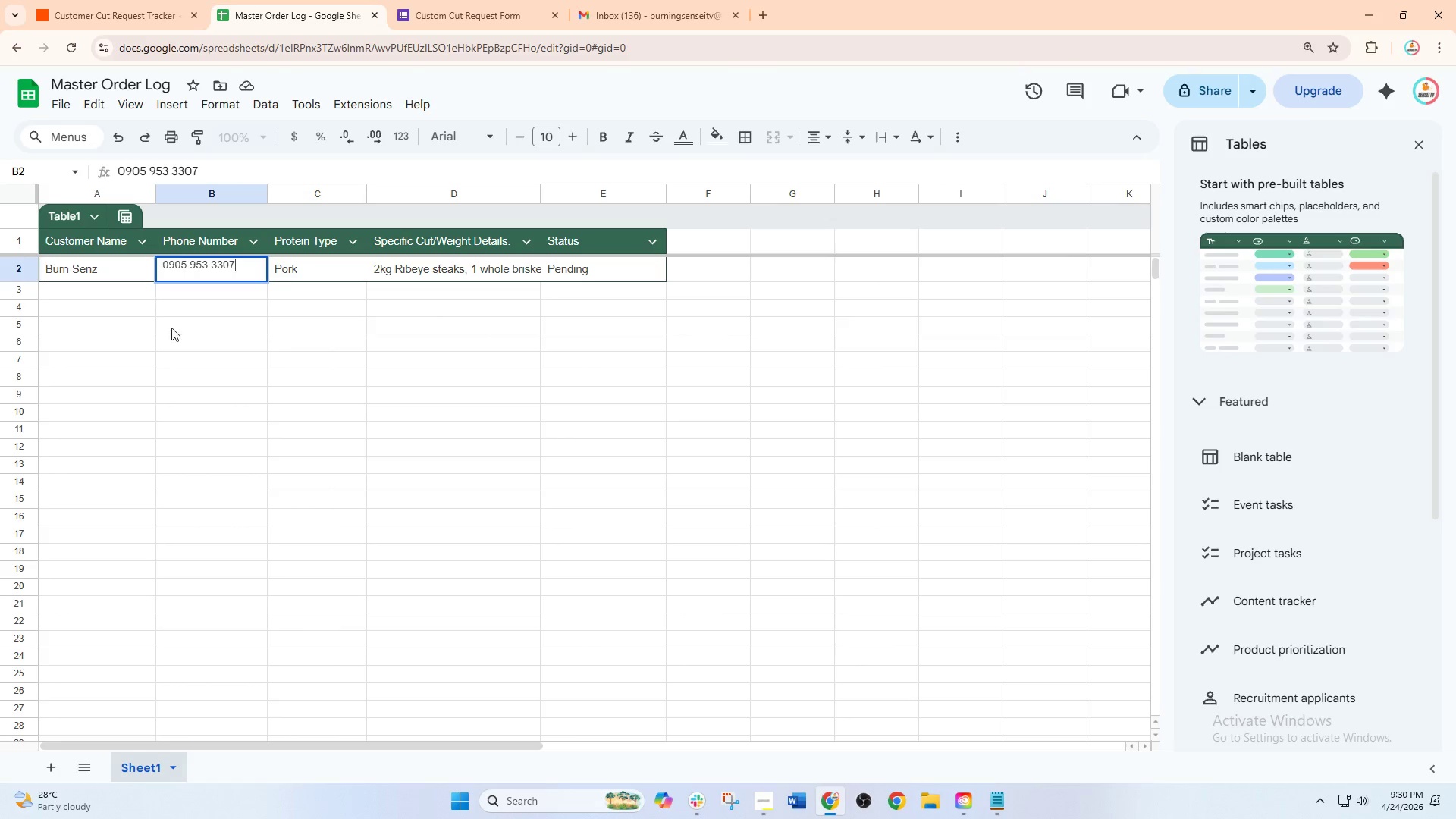 
left_click([177, 331])
 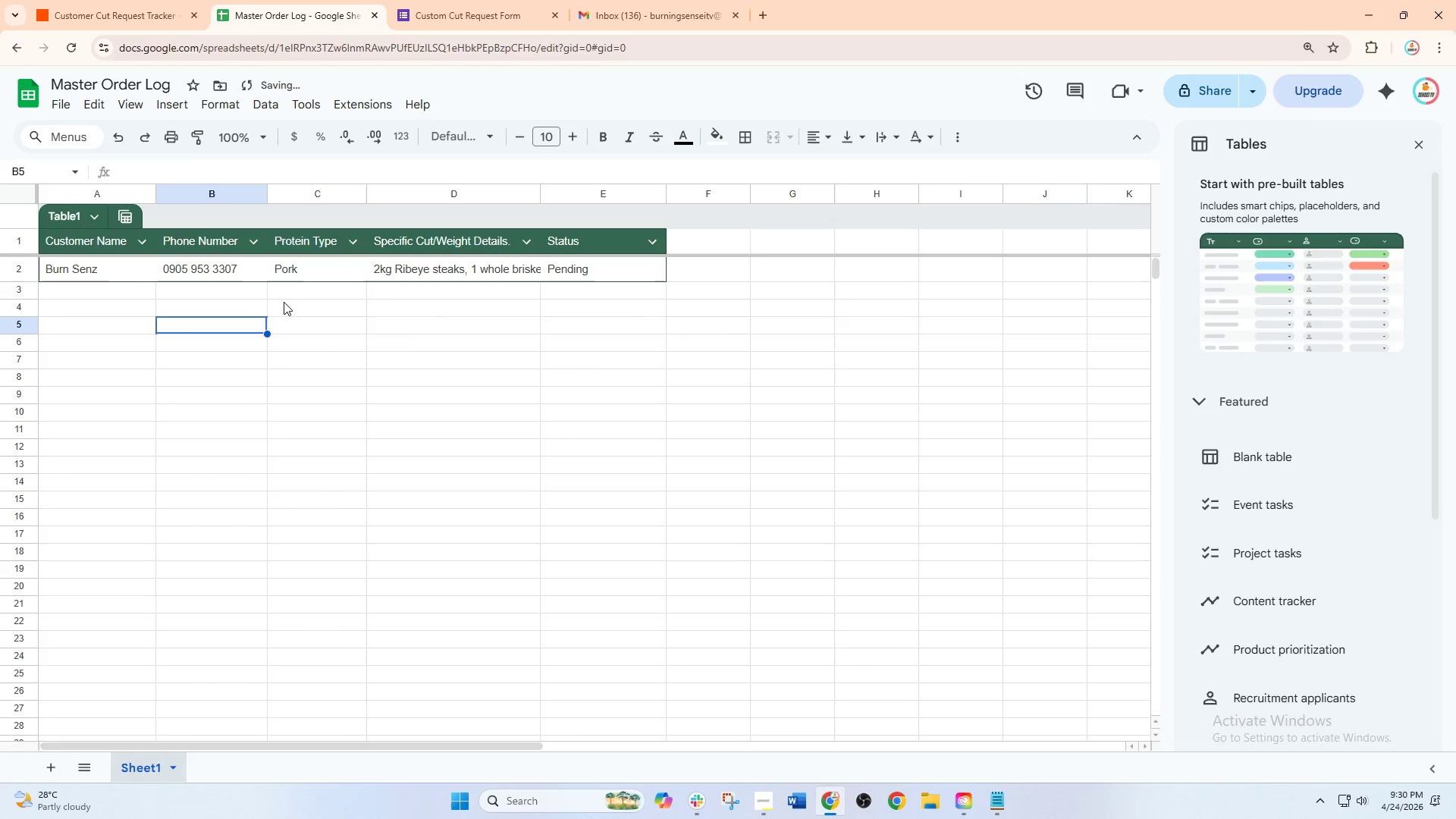 
left_click([431, 328])
 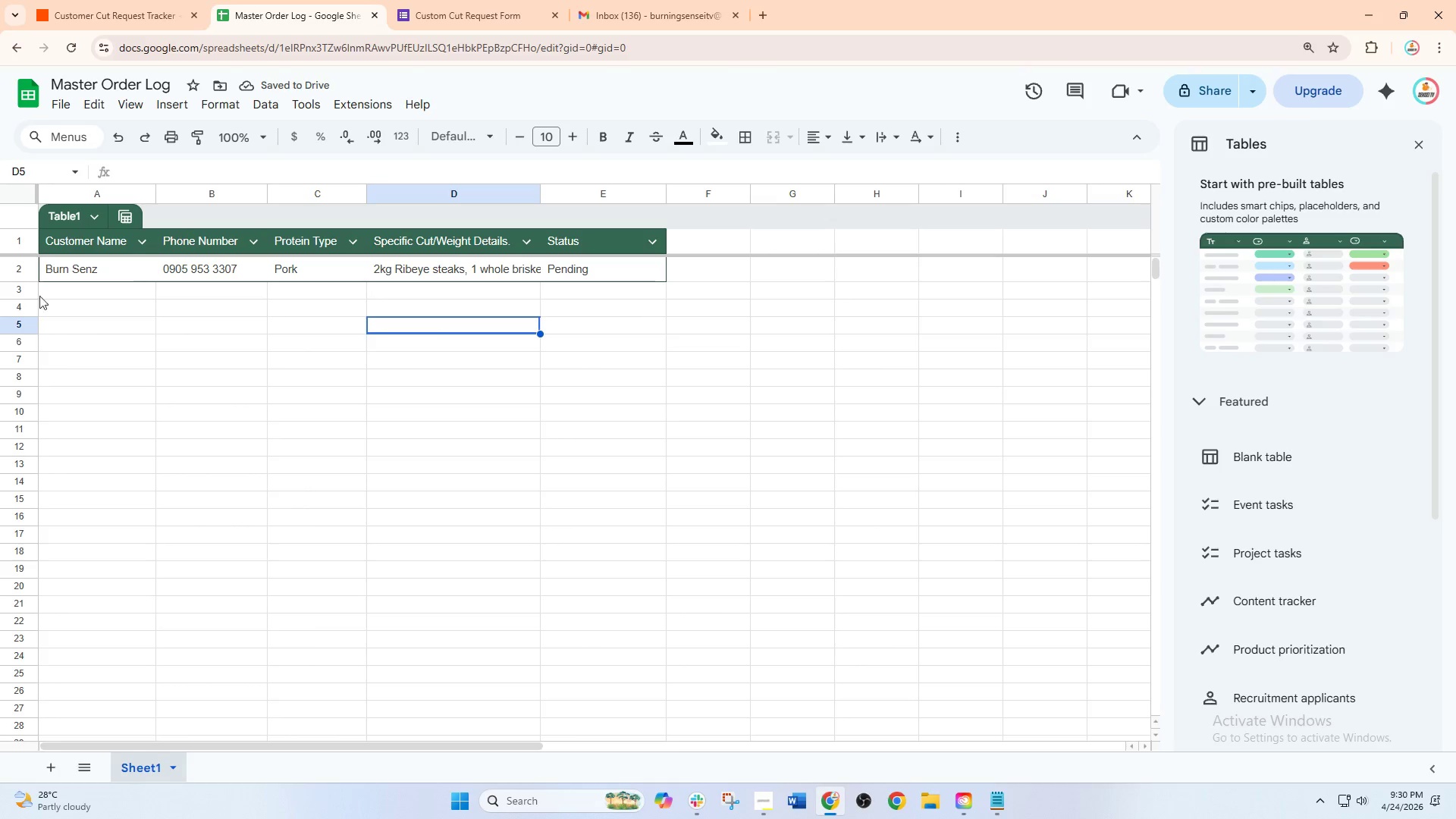 
left_click([3, 293])
 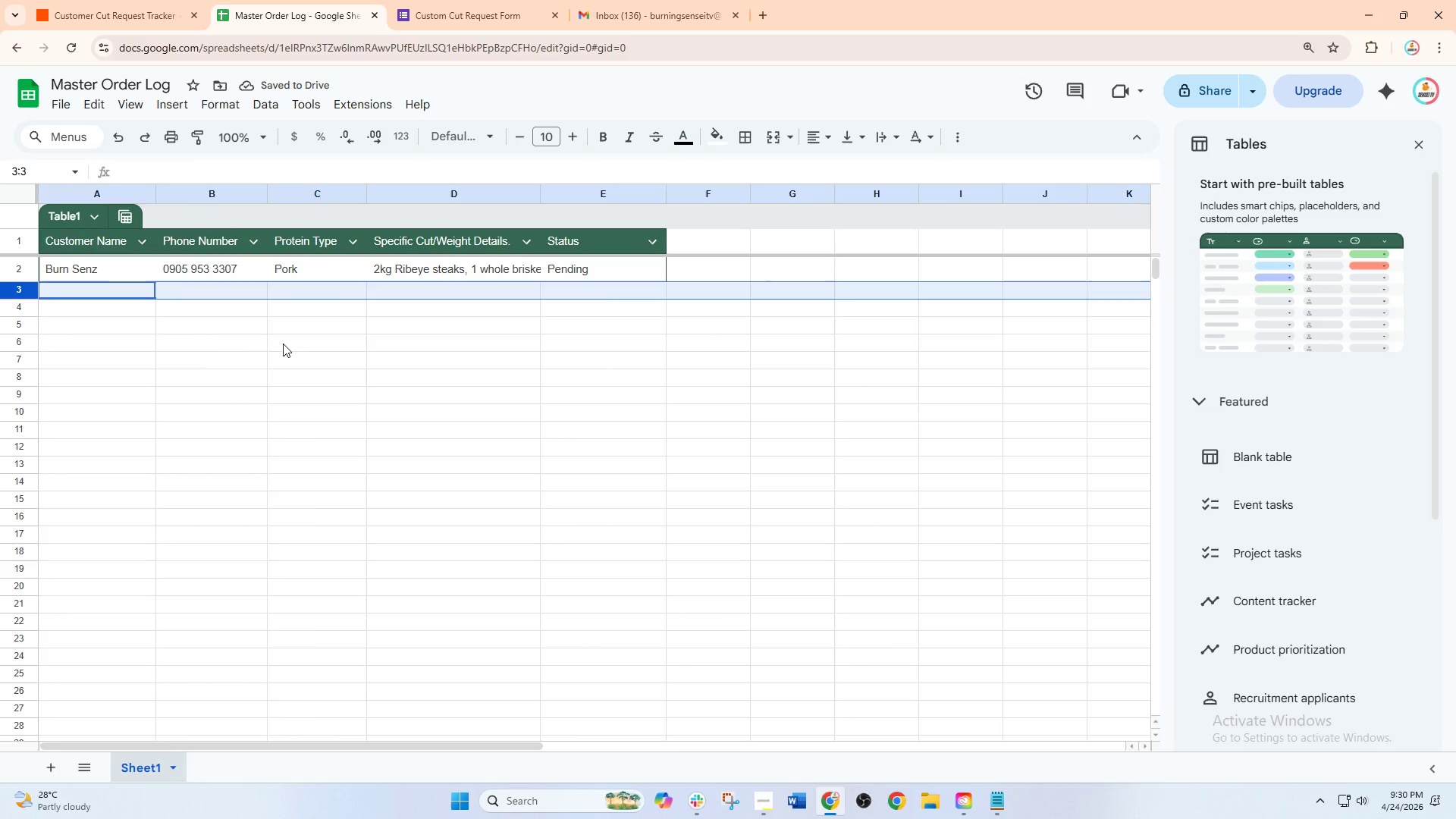 
left_click([301, 346])
 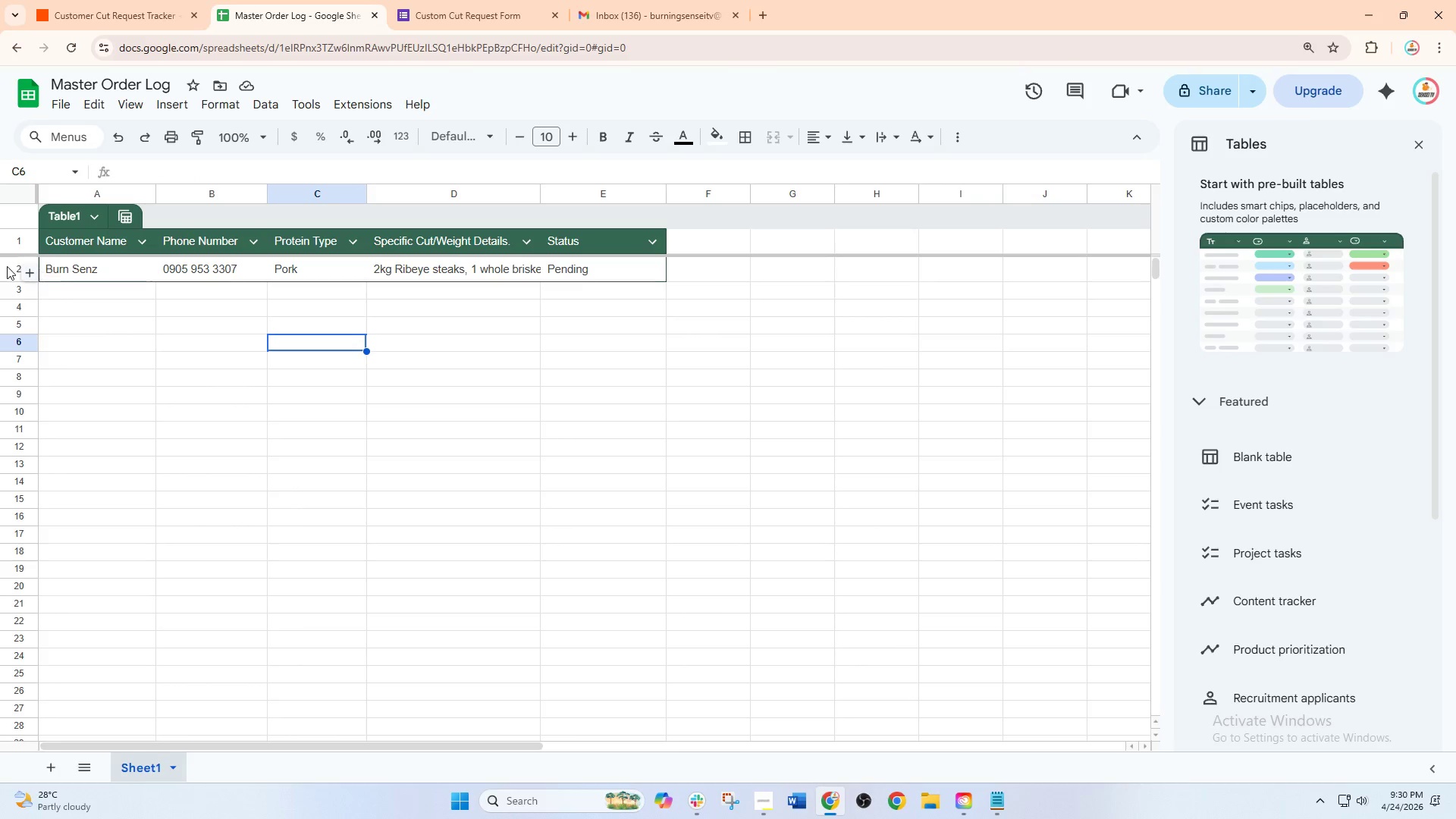 
left_click([1, 266])
 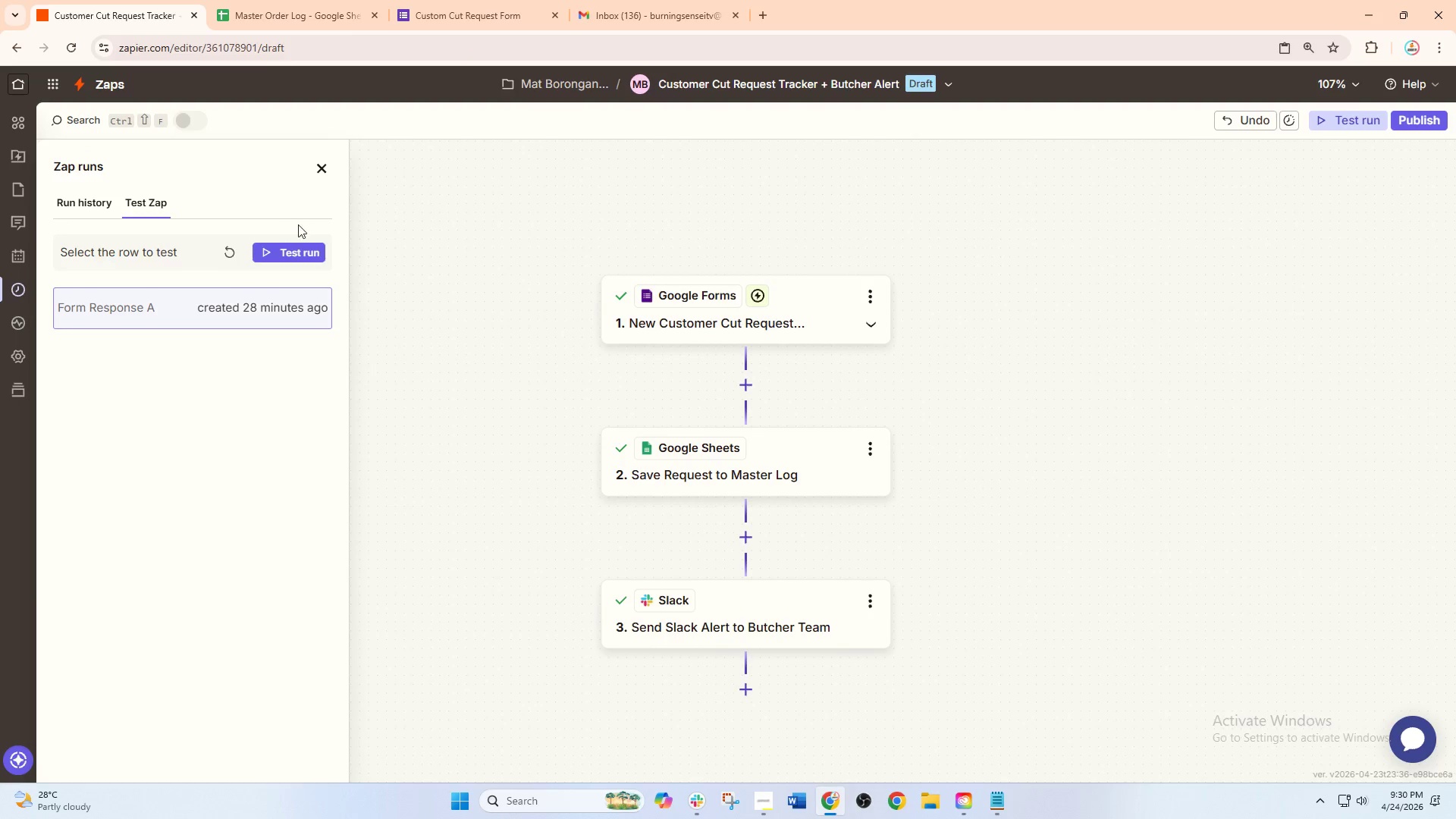 
left_click([281, 3])
 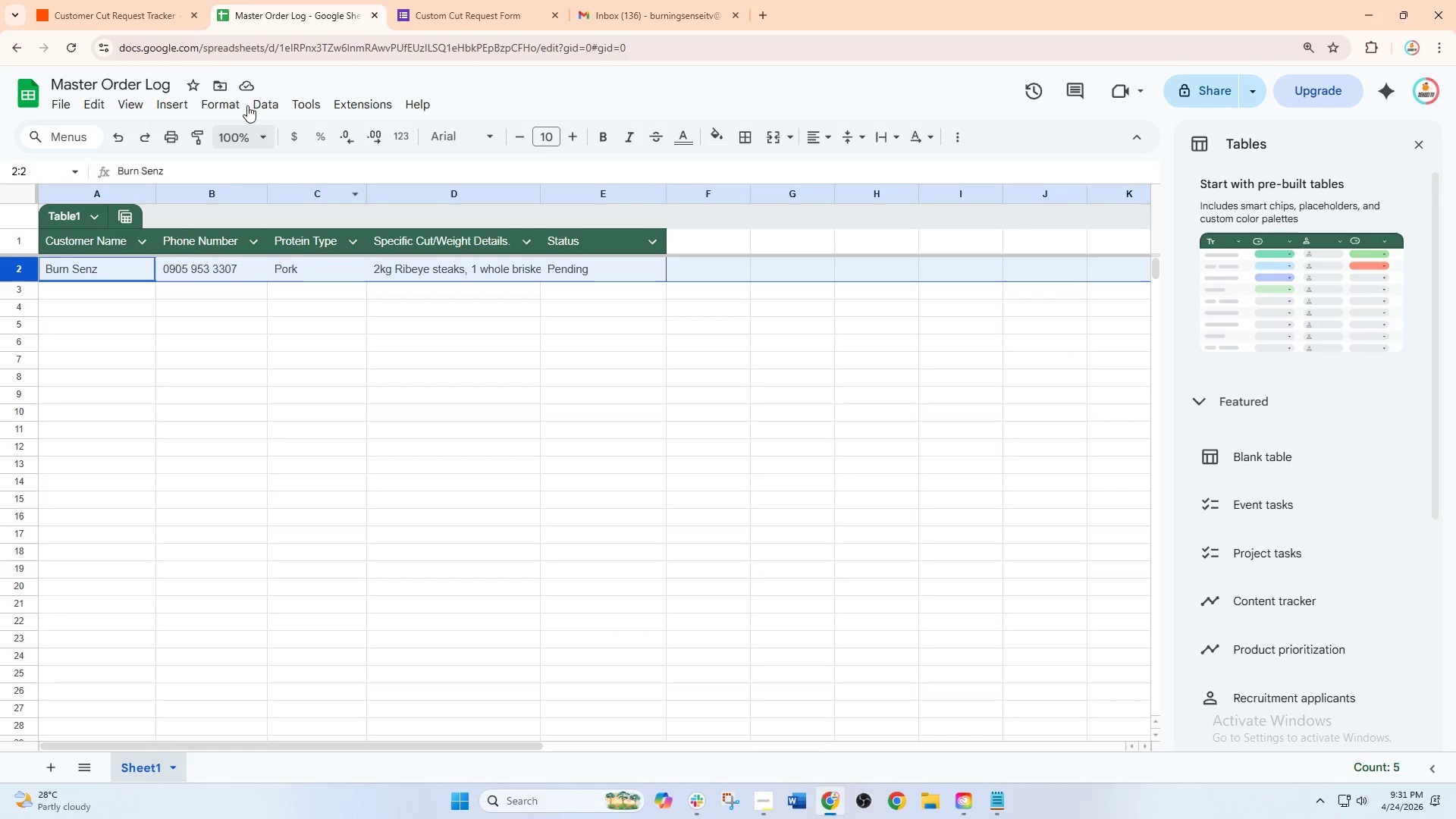 
left_click([132, 2])
 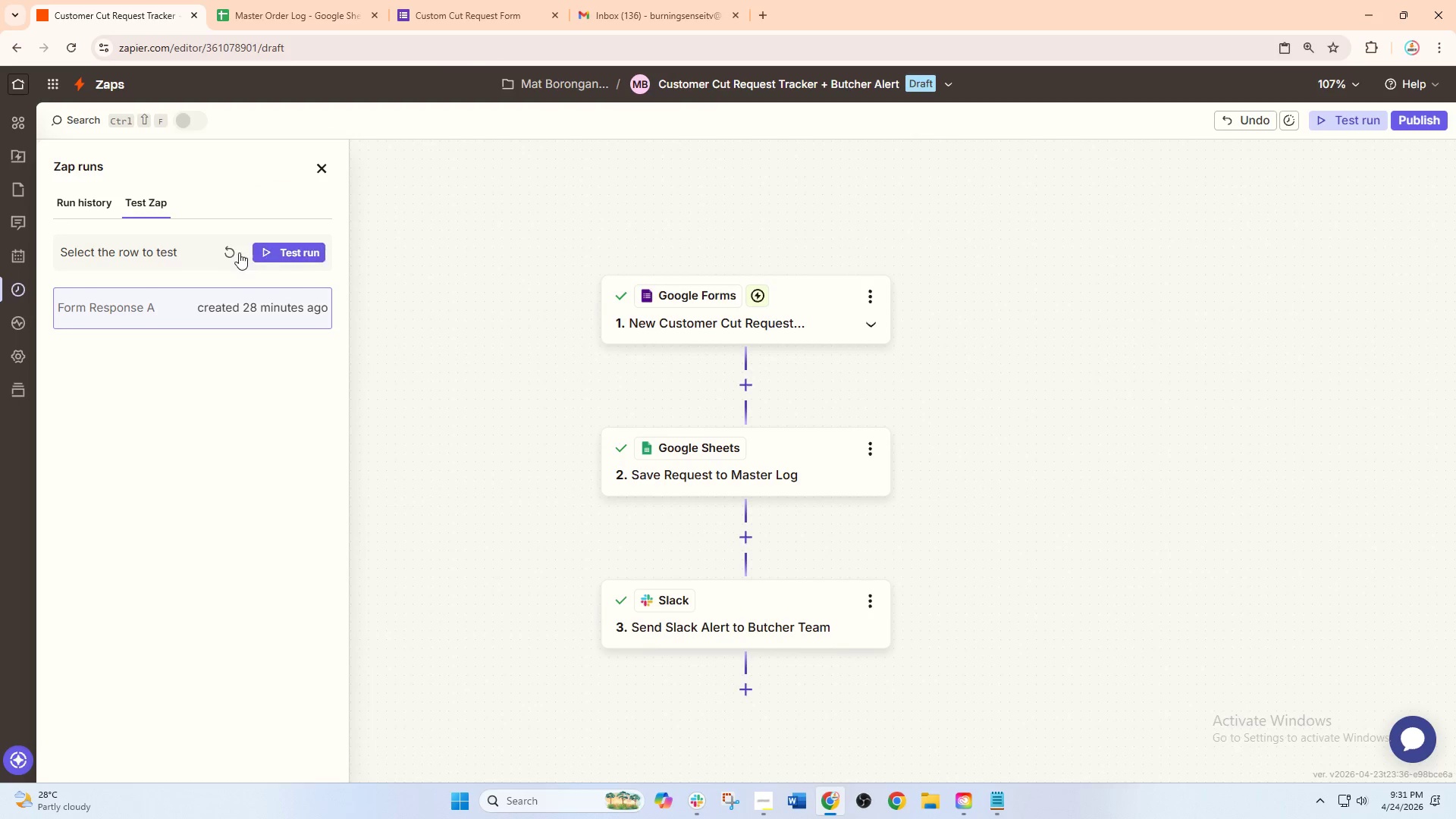 
left_click([284, 251])
 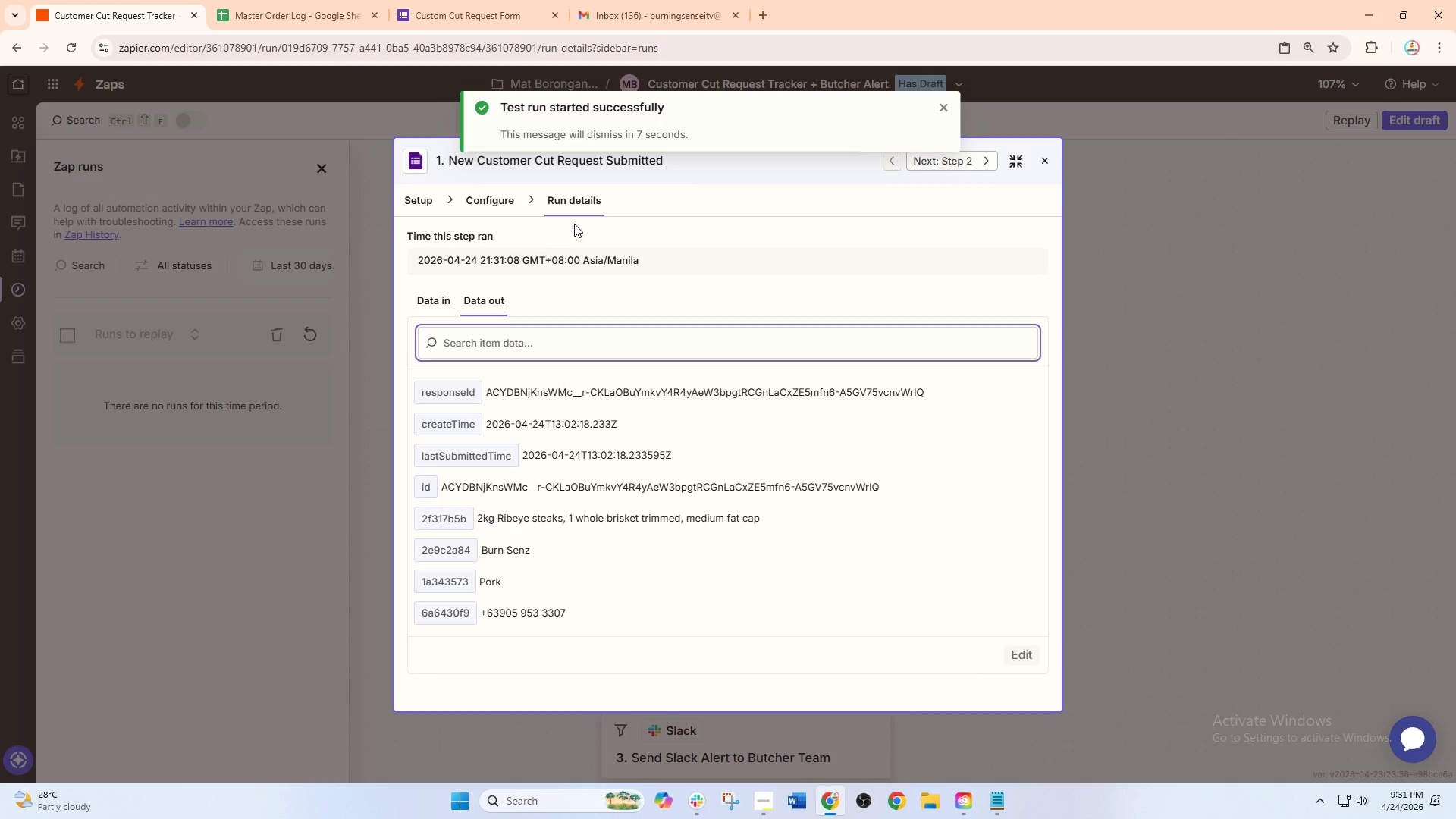 
wait(7.3)
 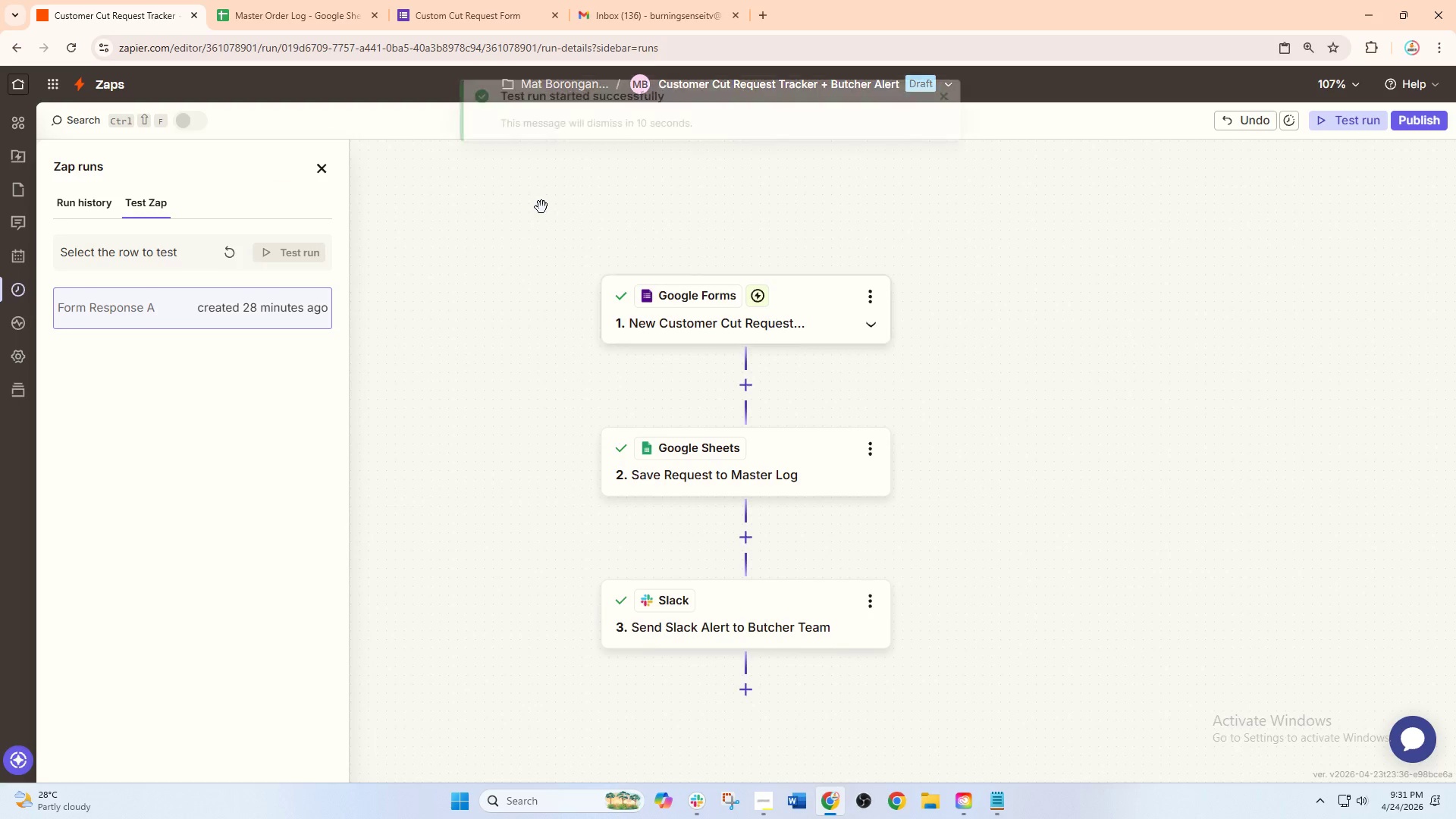 
left_click([1045, 162])
 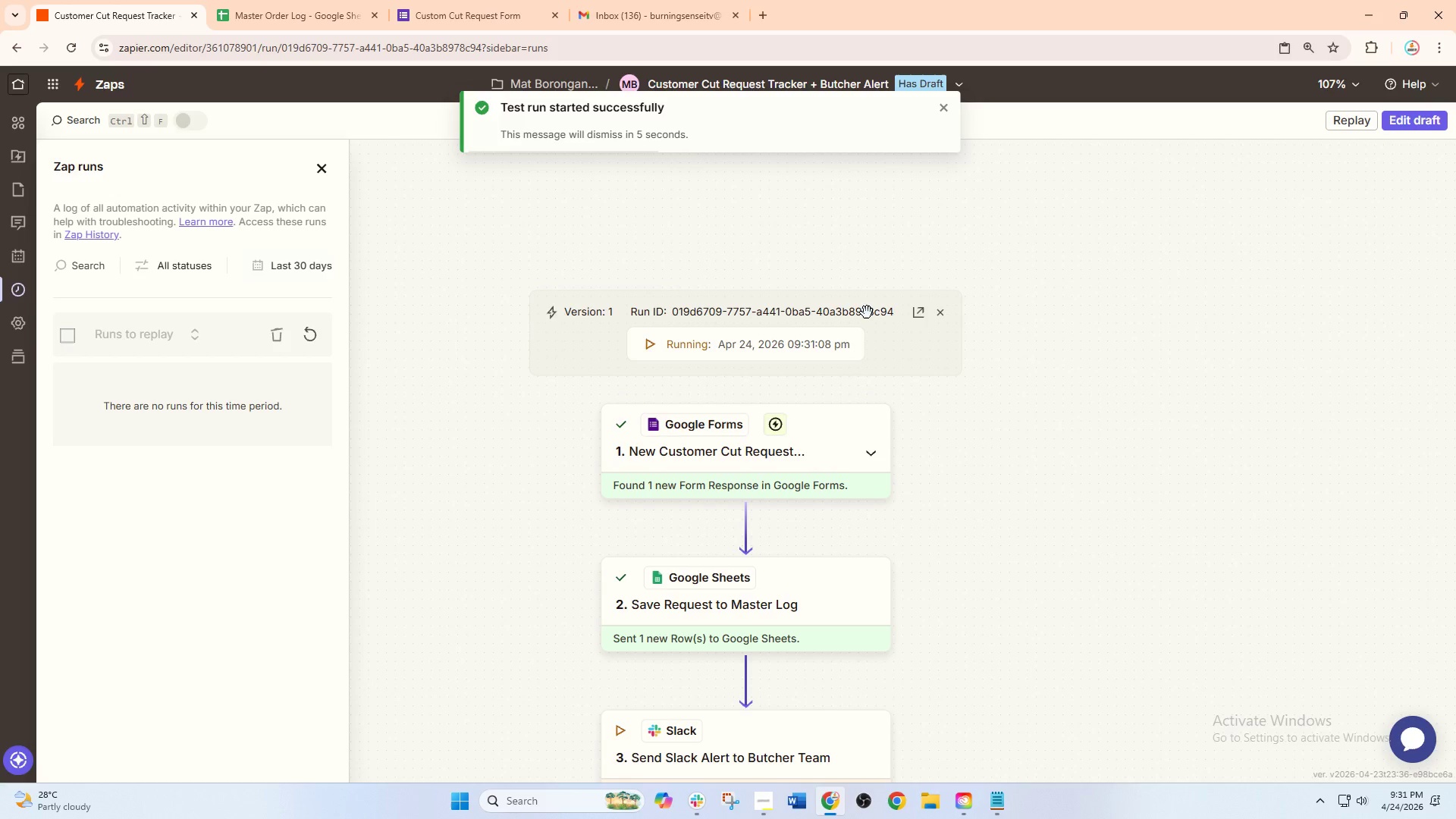 
scroll: coordinate [867, 317], scroll_direction: down, amount: 3.0
 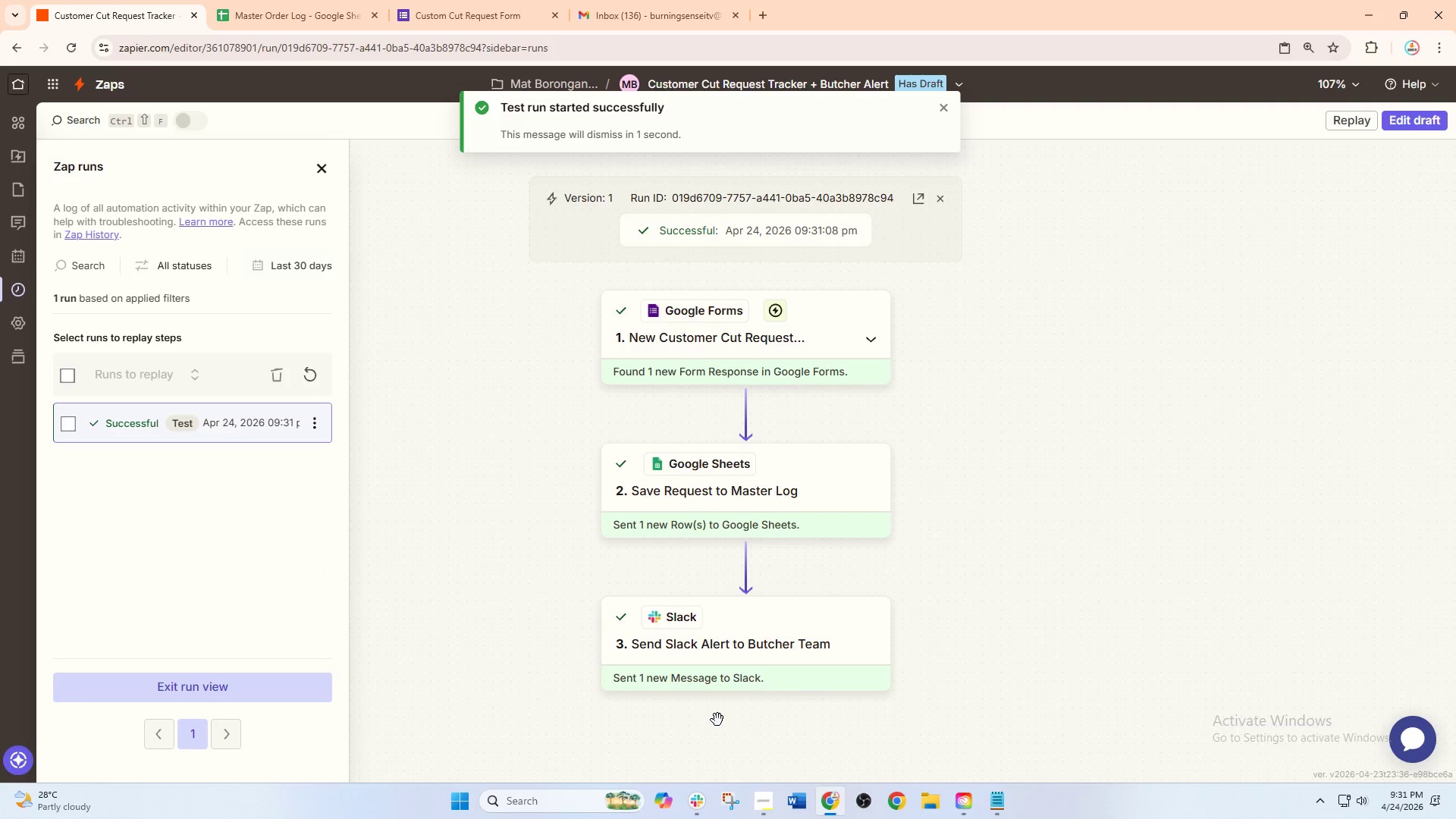 
left_click([698, 803])
 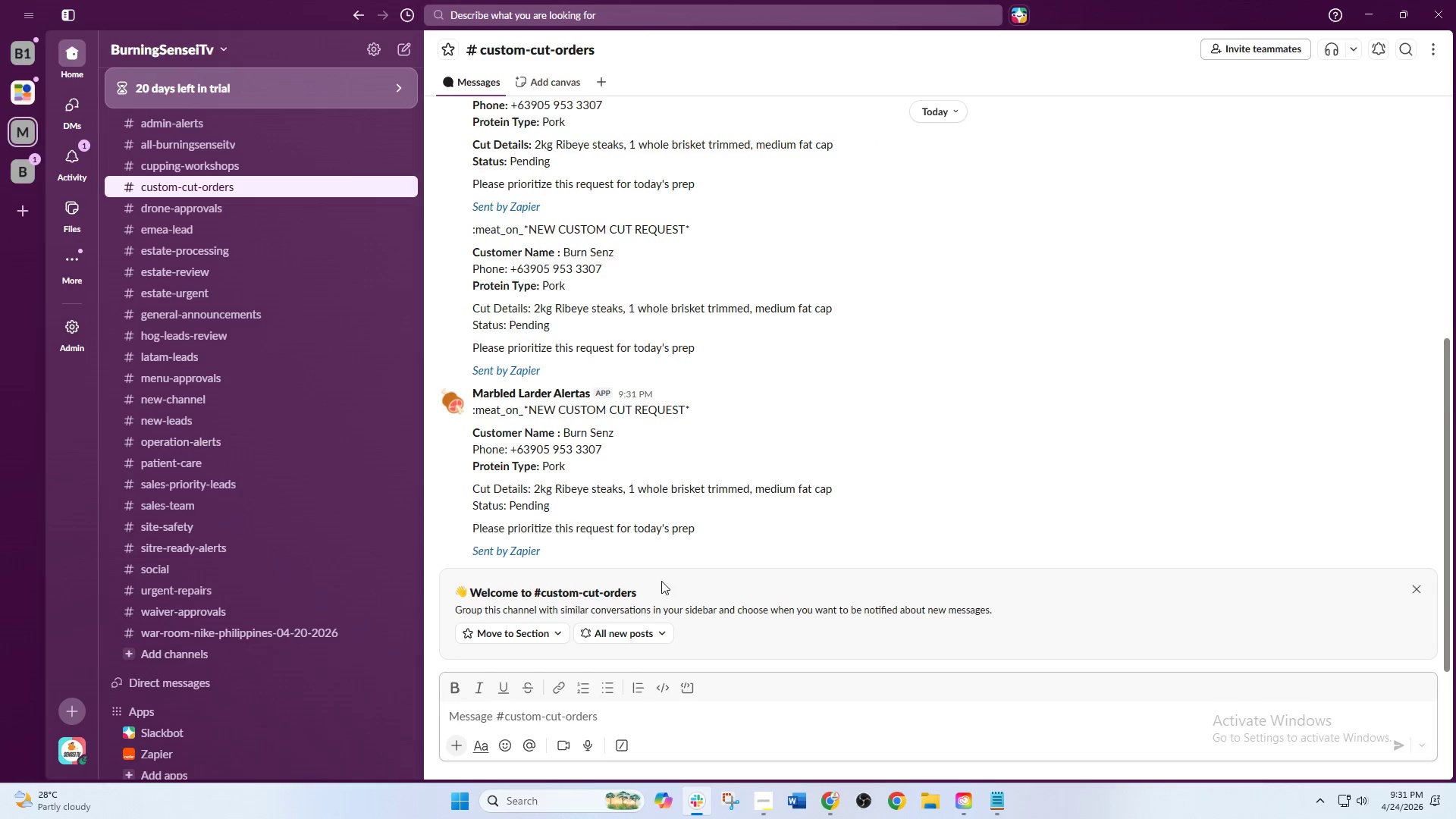 
scroll: coordinate [642, 567], scroll_direction: down, amount: 1.0
 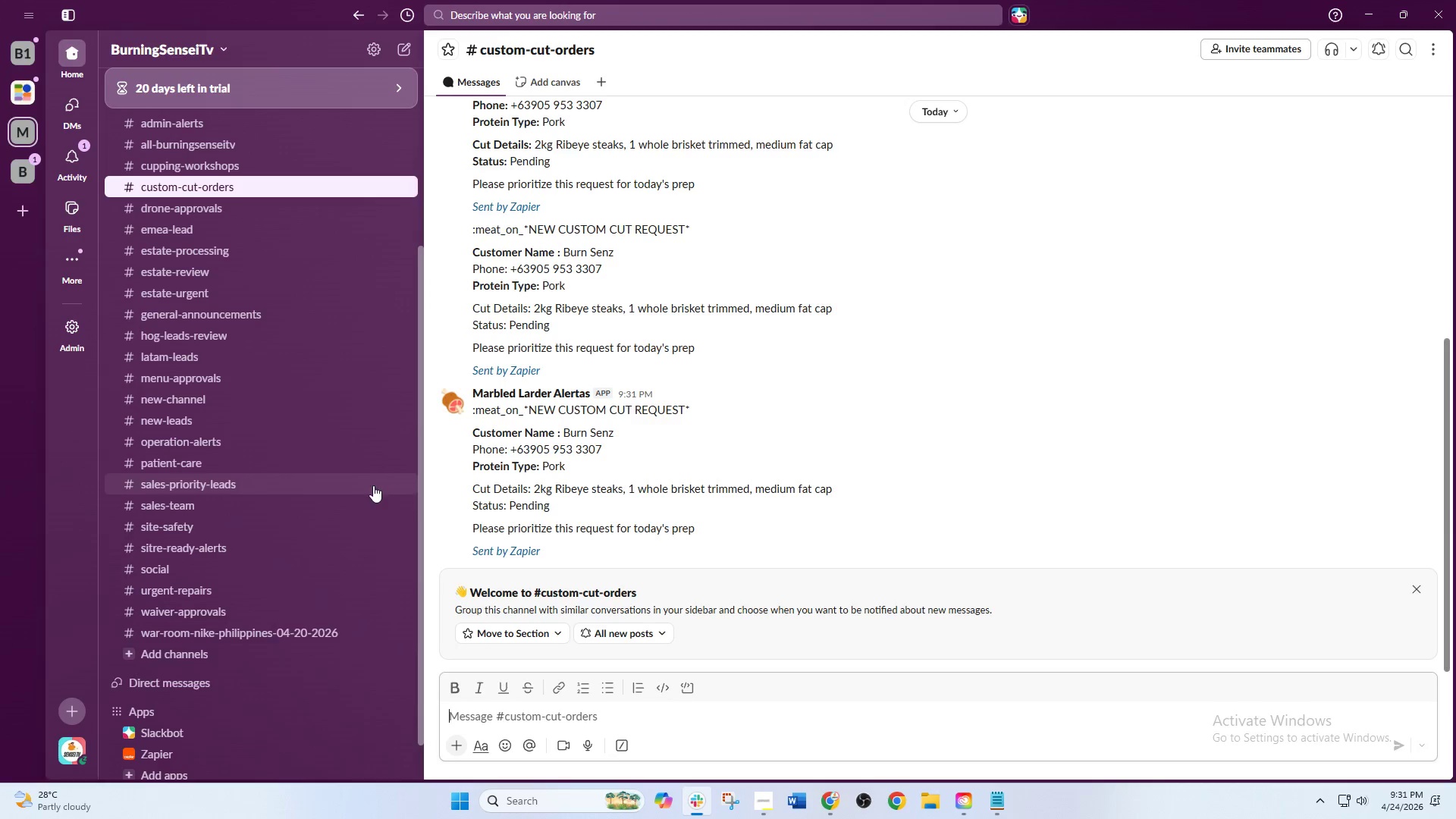 
scroll: coordinate [366, 479], scroll_direction: up, amount: 3.0
 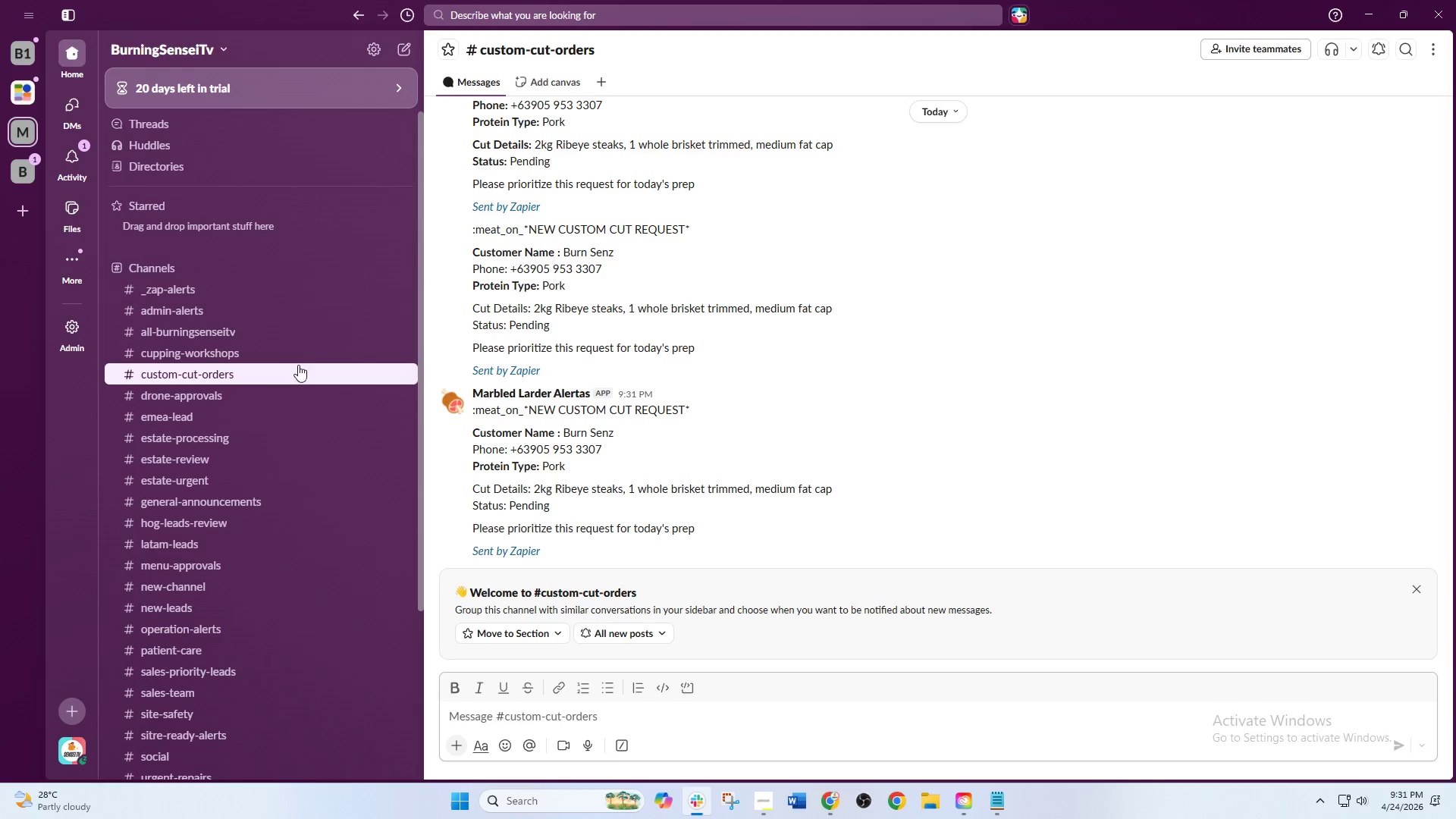 
scroll: coordinate [626, 430], scroll_direction: none, amount: 0.0
 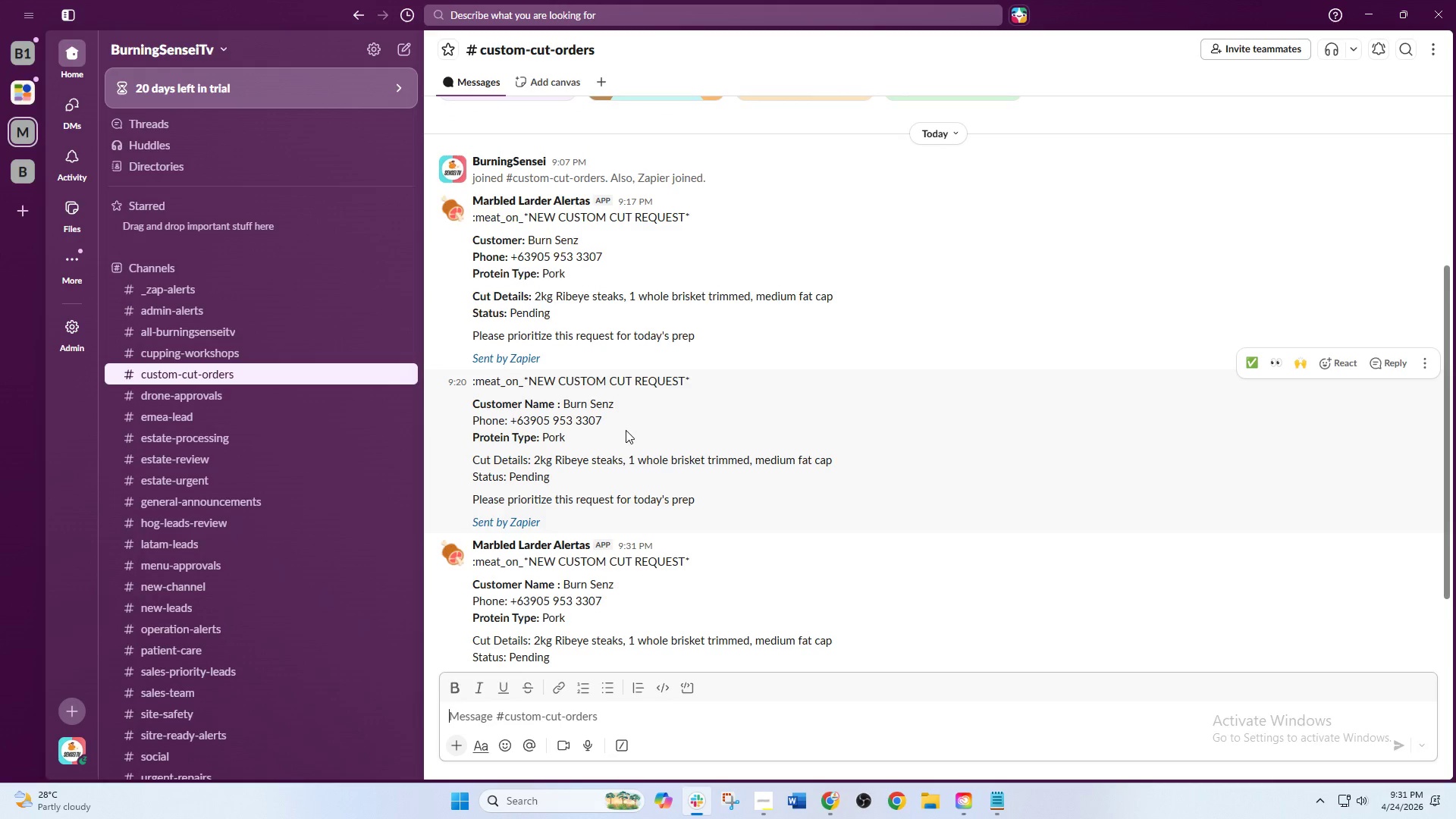 
scroll: coordinate [626, 430], scroll_direction: down, amount: 4.0
 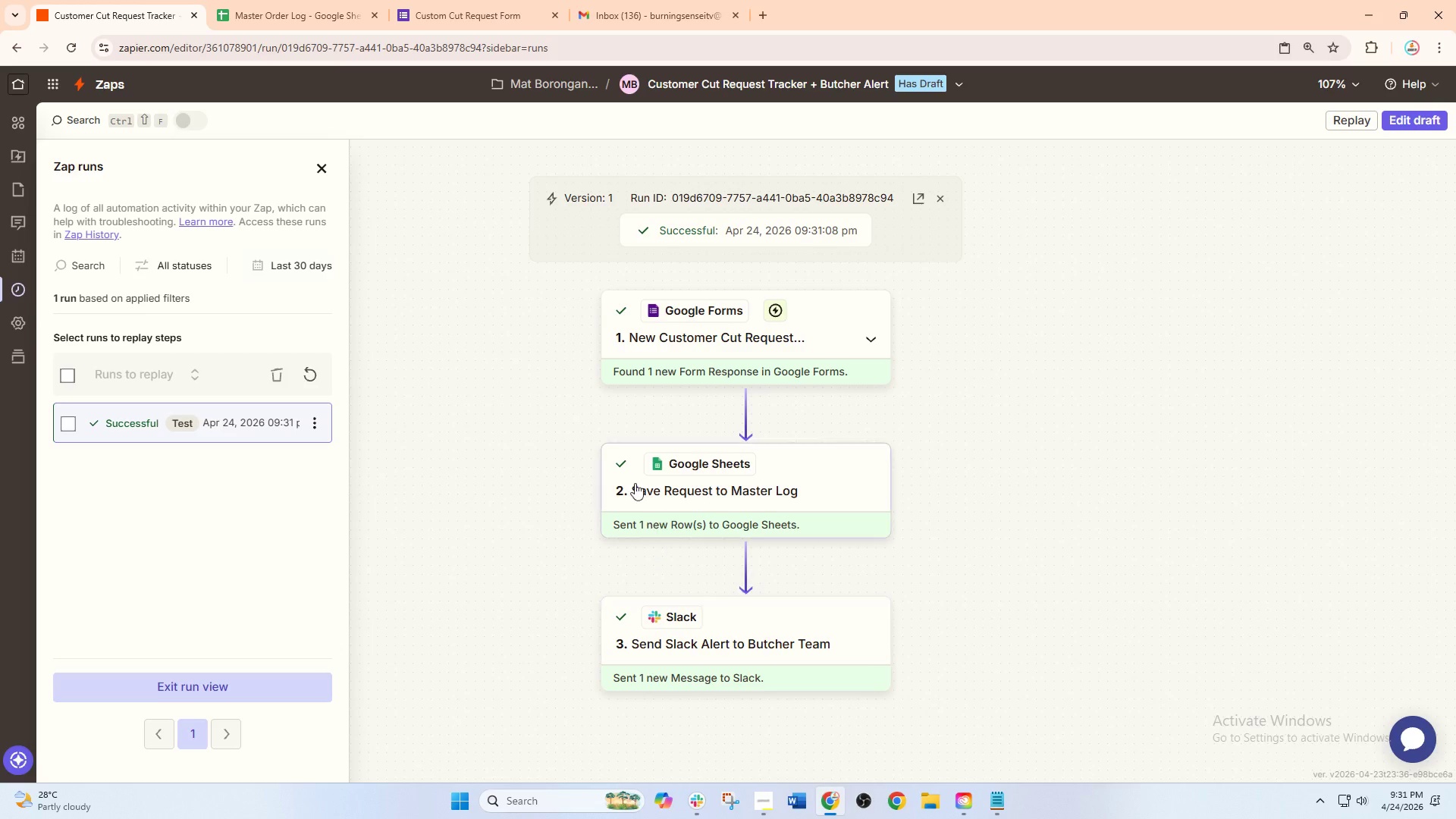 
wait(7.4)
 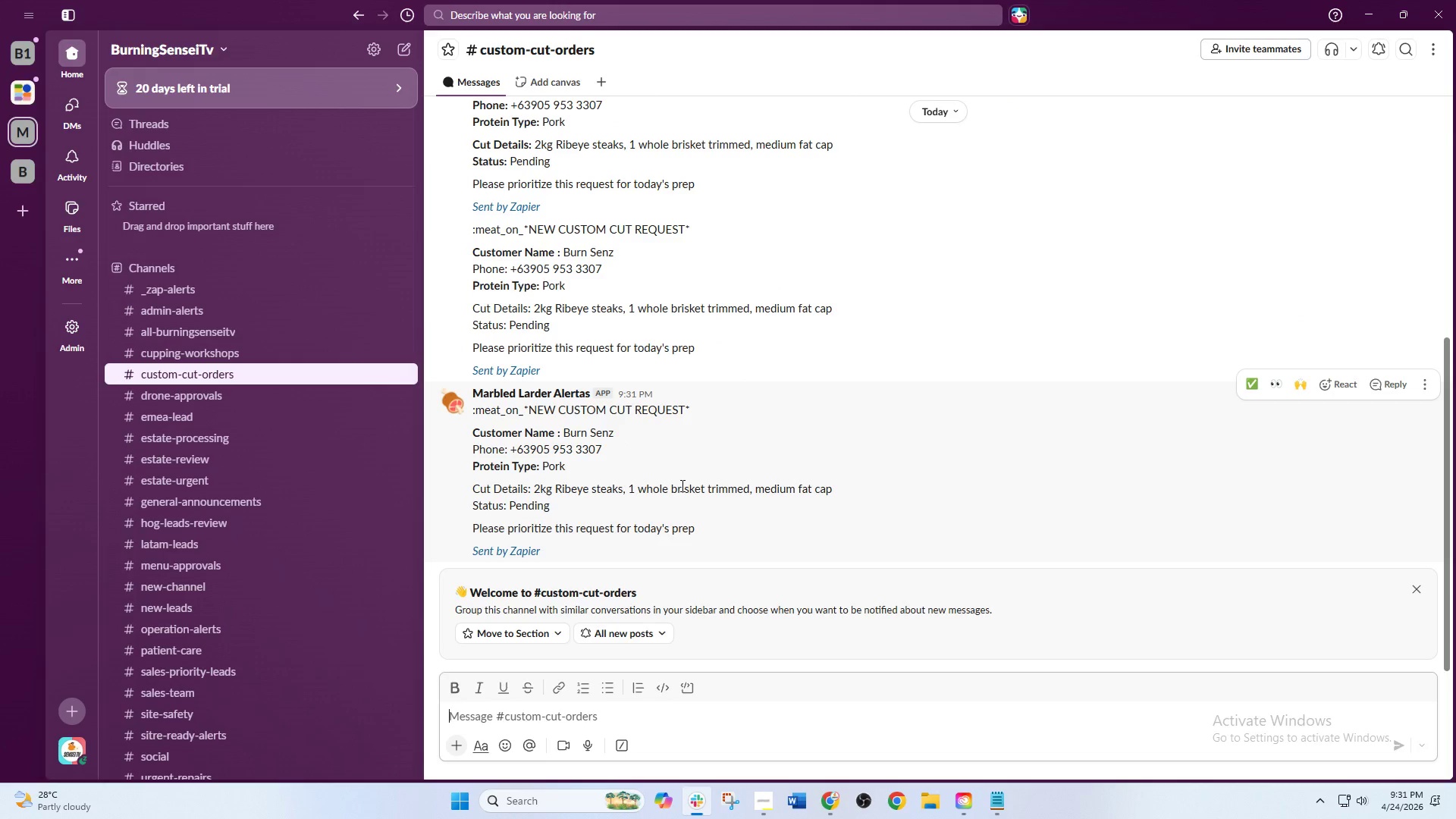 
left_click([318, 179])
 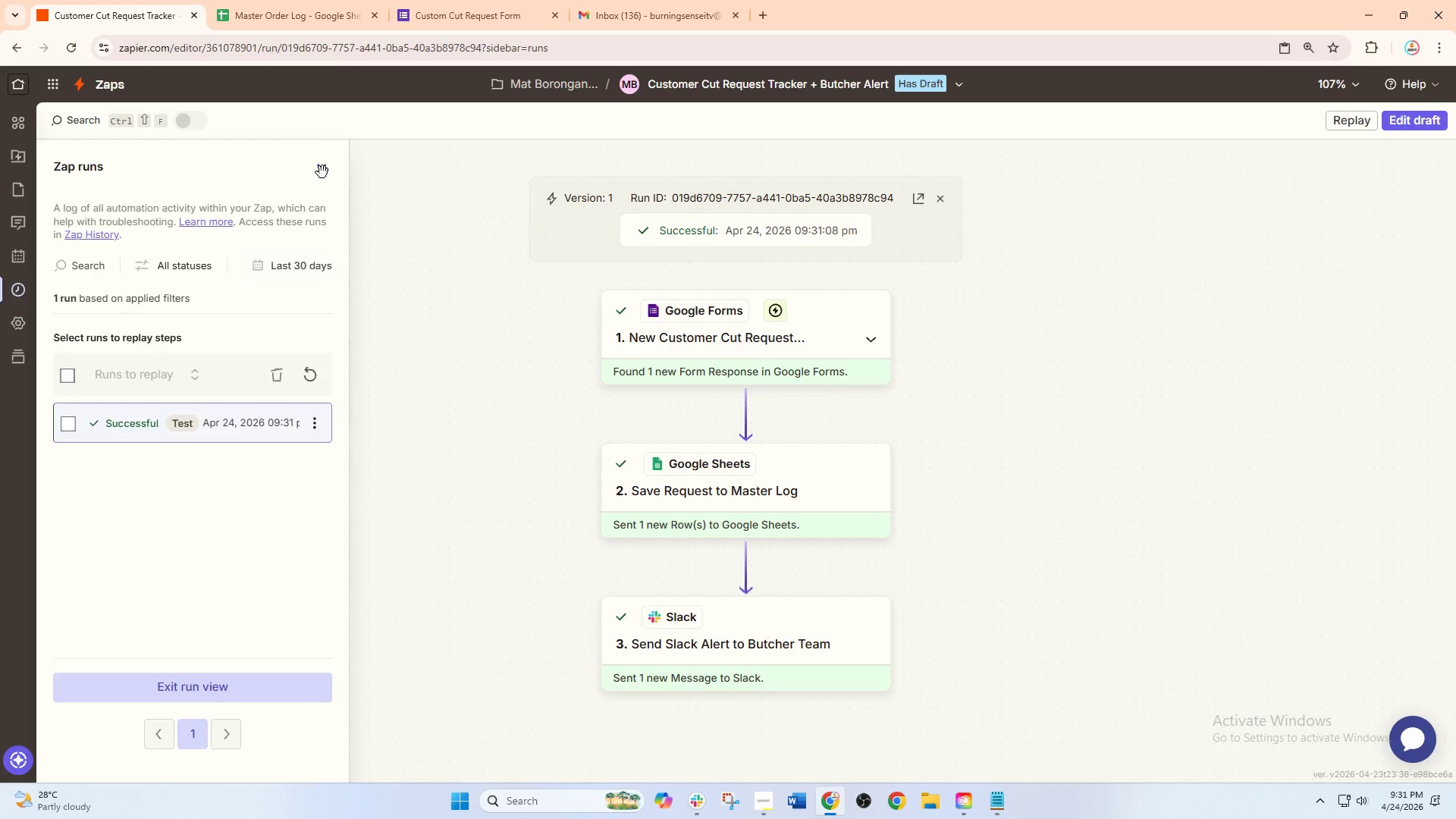 
left_click([451, 0])
 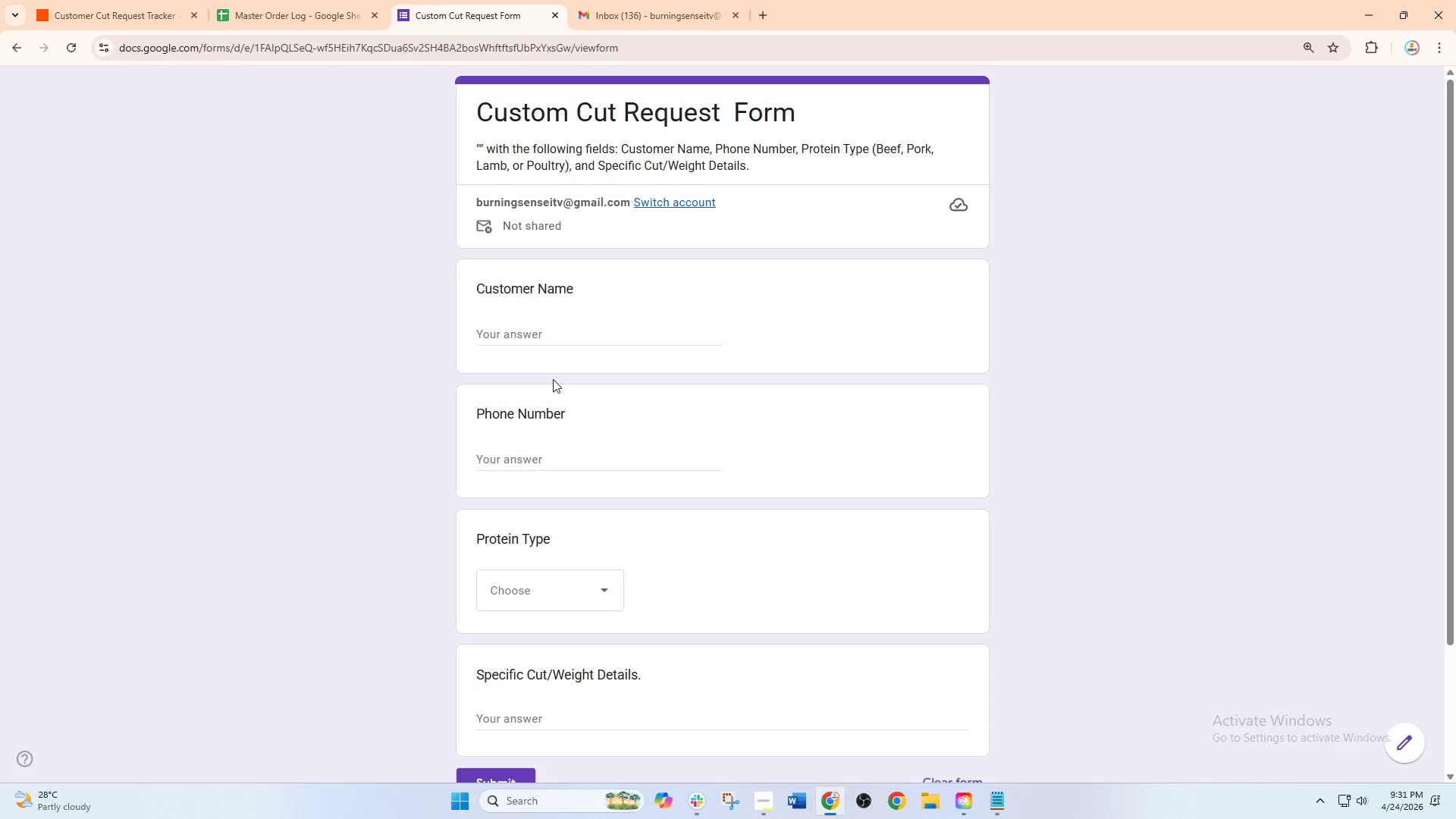 
scroll: coordinate [553, 379], scroll_direction: down, amount: 2.0
 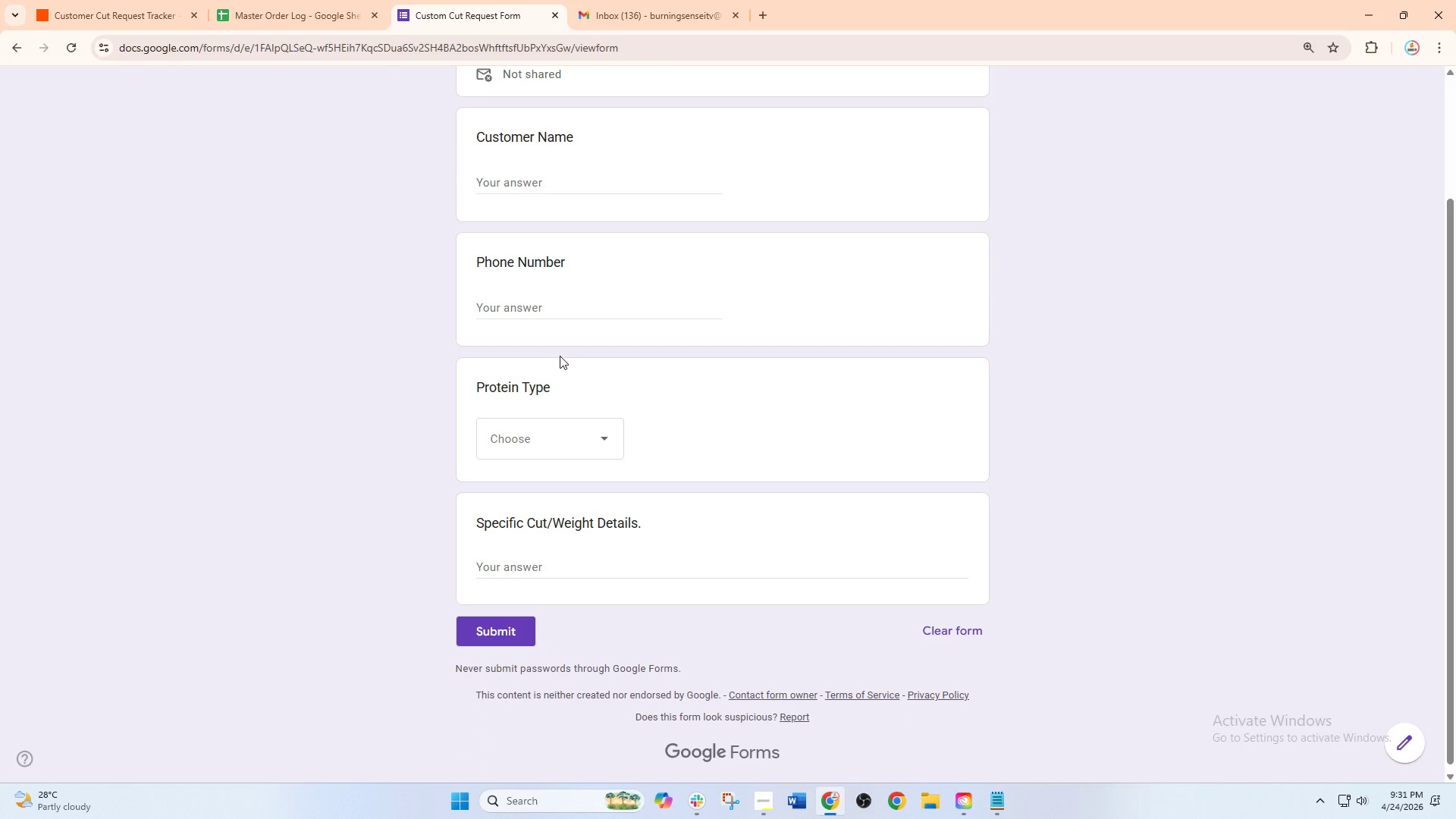 
scroll: coordinate [560, 356], scroll_direction: up, amount: 1.0
 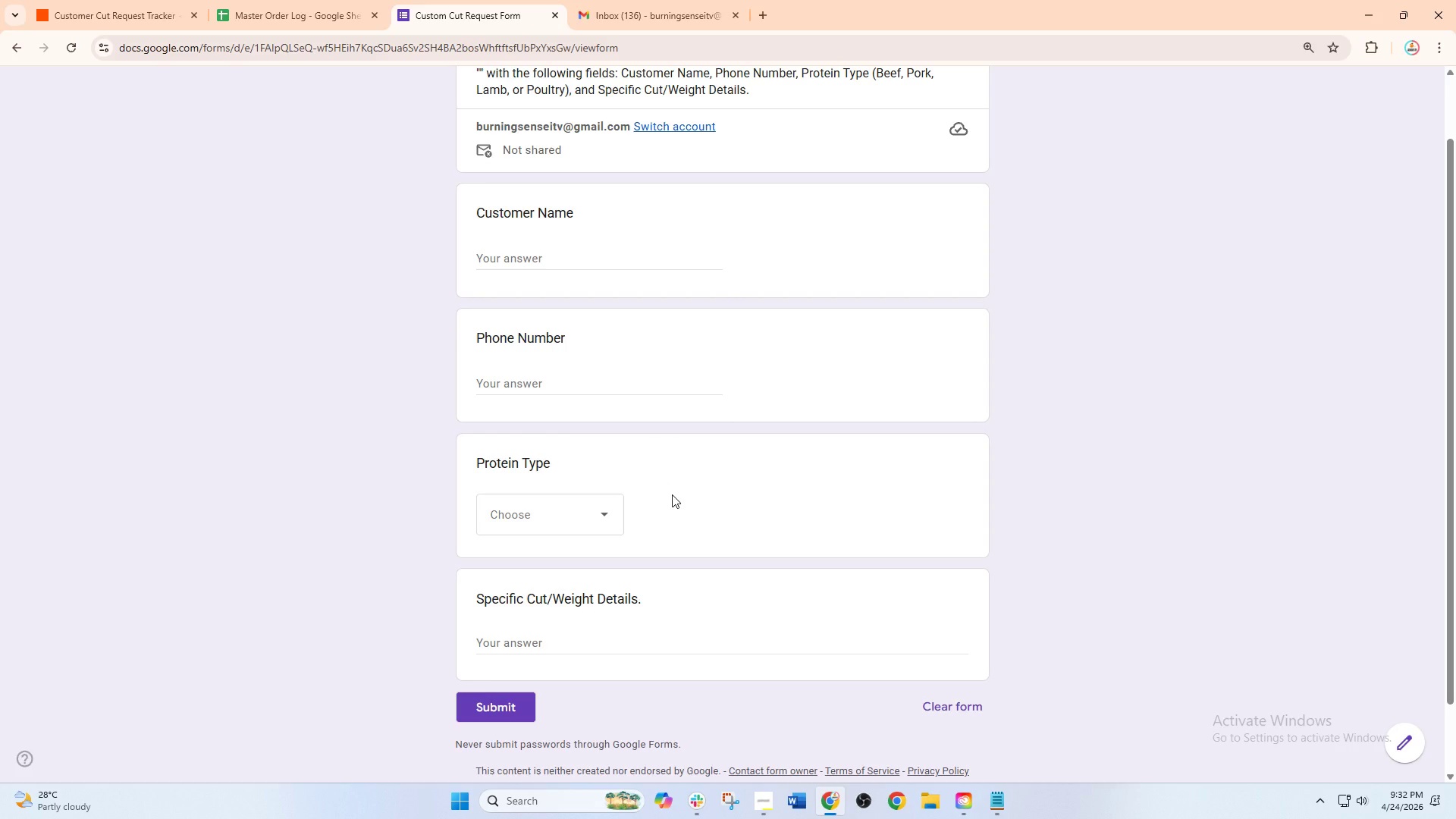 
wait(39.42)
 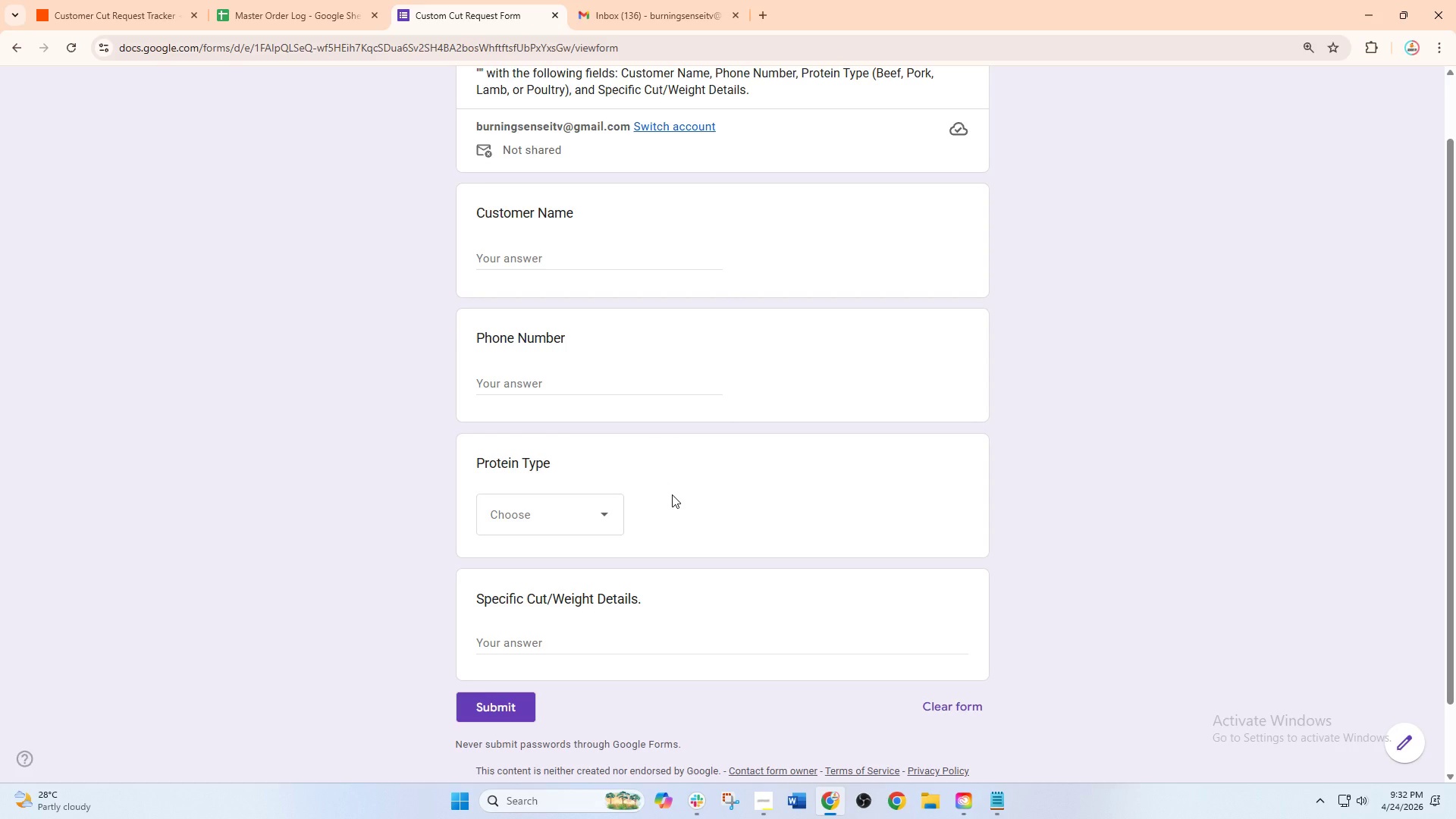 
left_click([152, 0])
 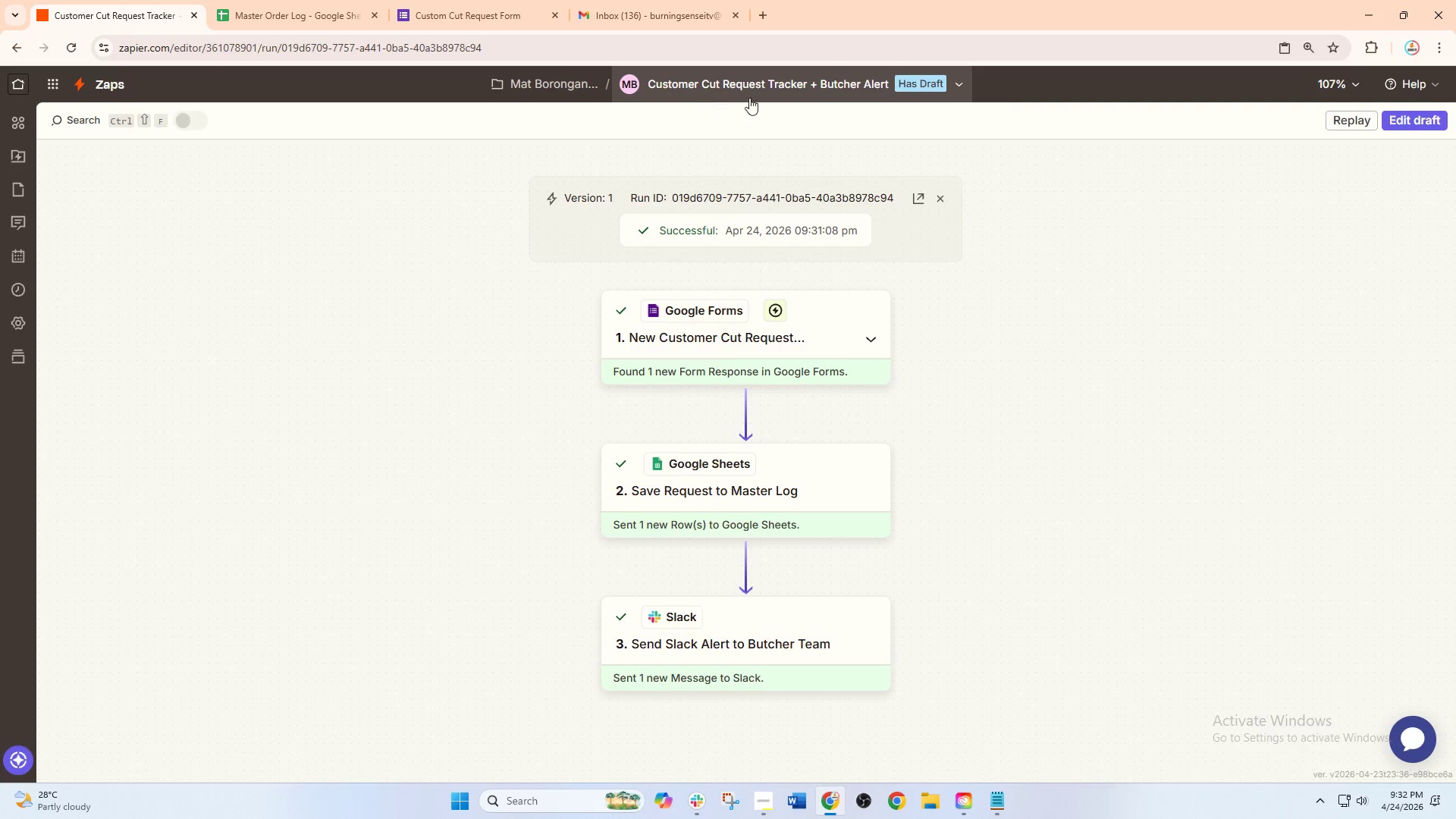 
left_click([777, 91])
 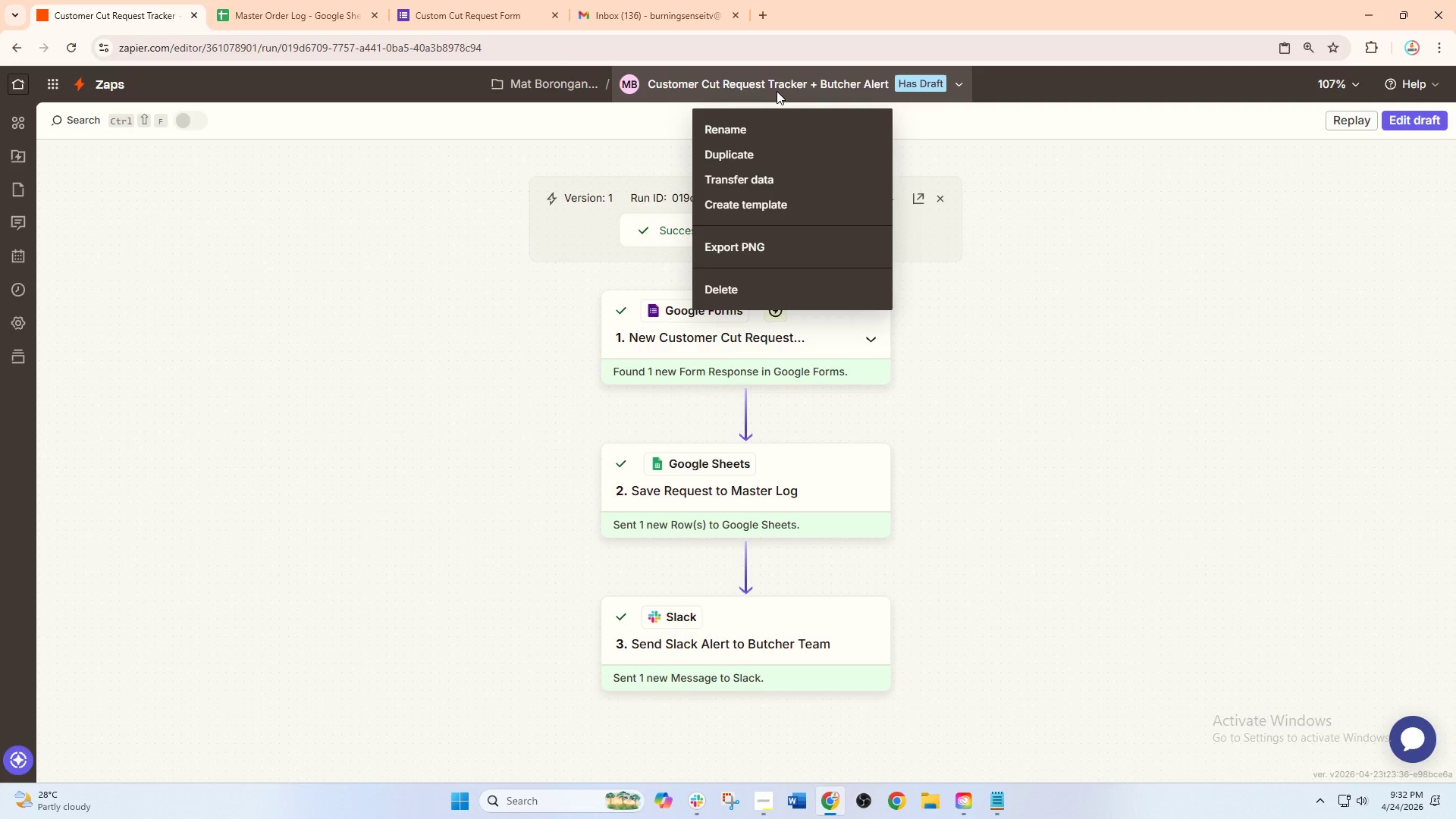 
left_click([777, 91])
 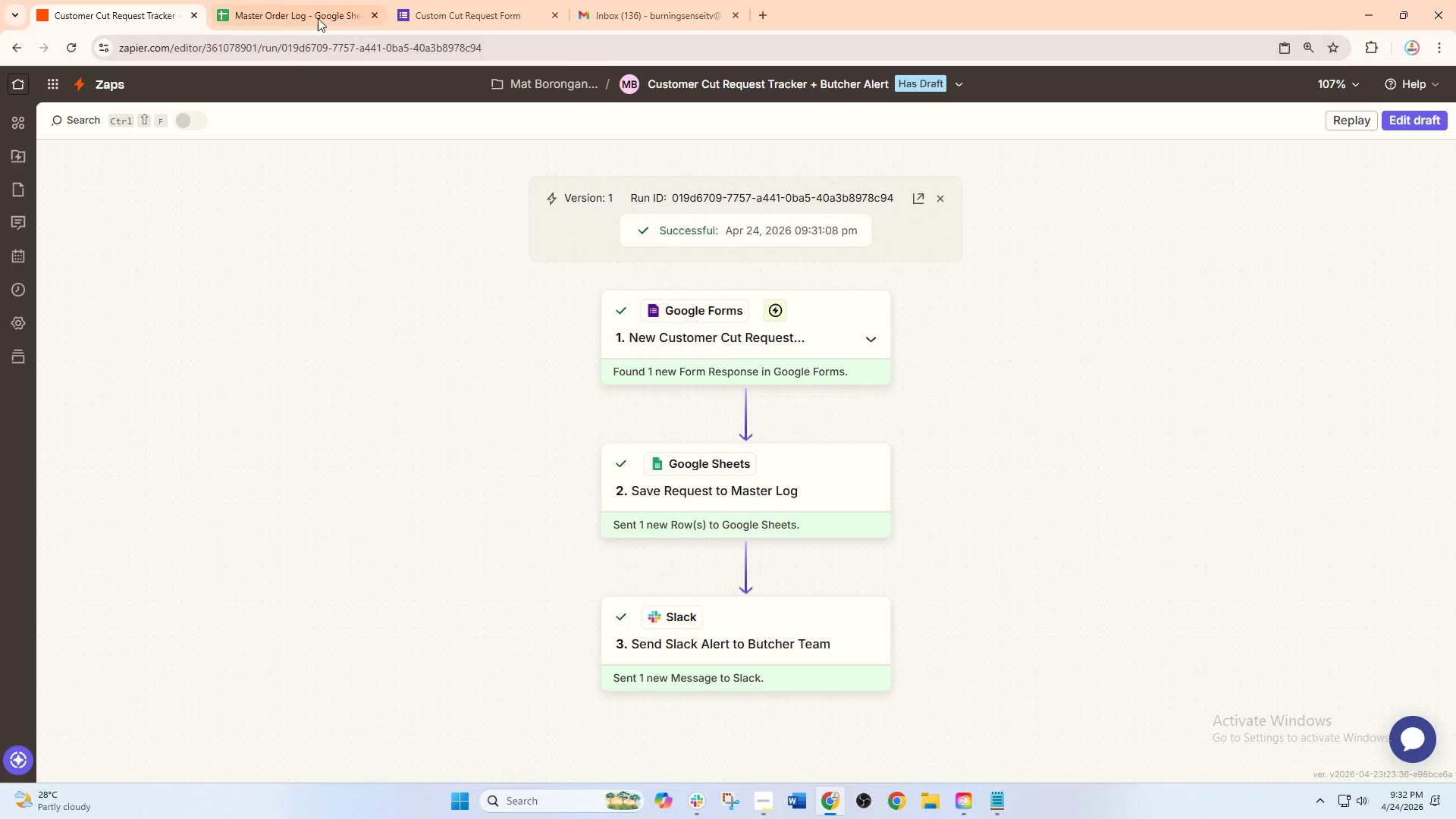 
mouse_move([222, -12])
 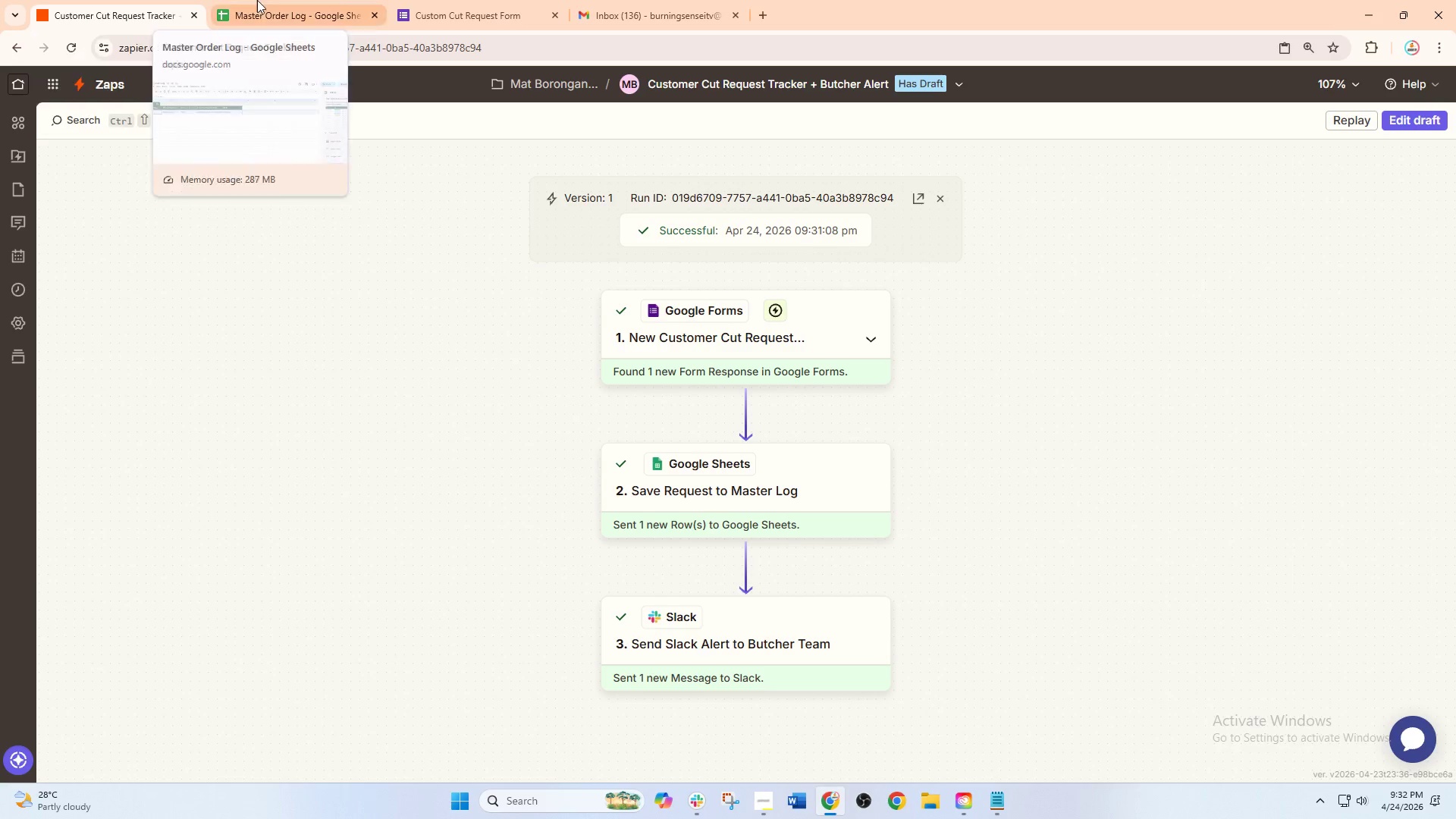 
left_click([298, 0])
 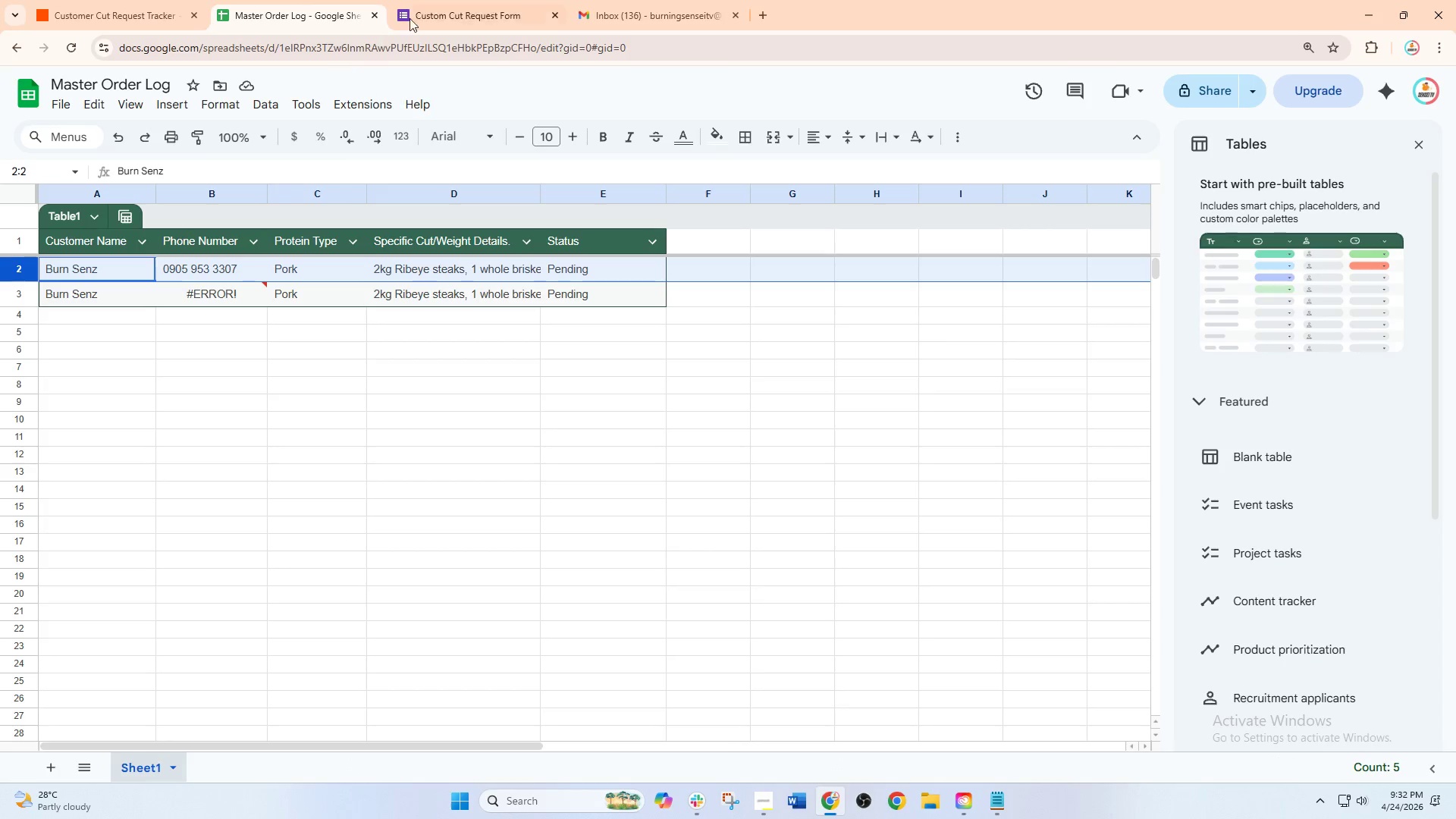 
left_click([444, 0])
 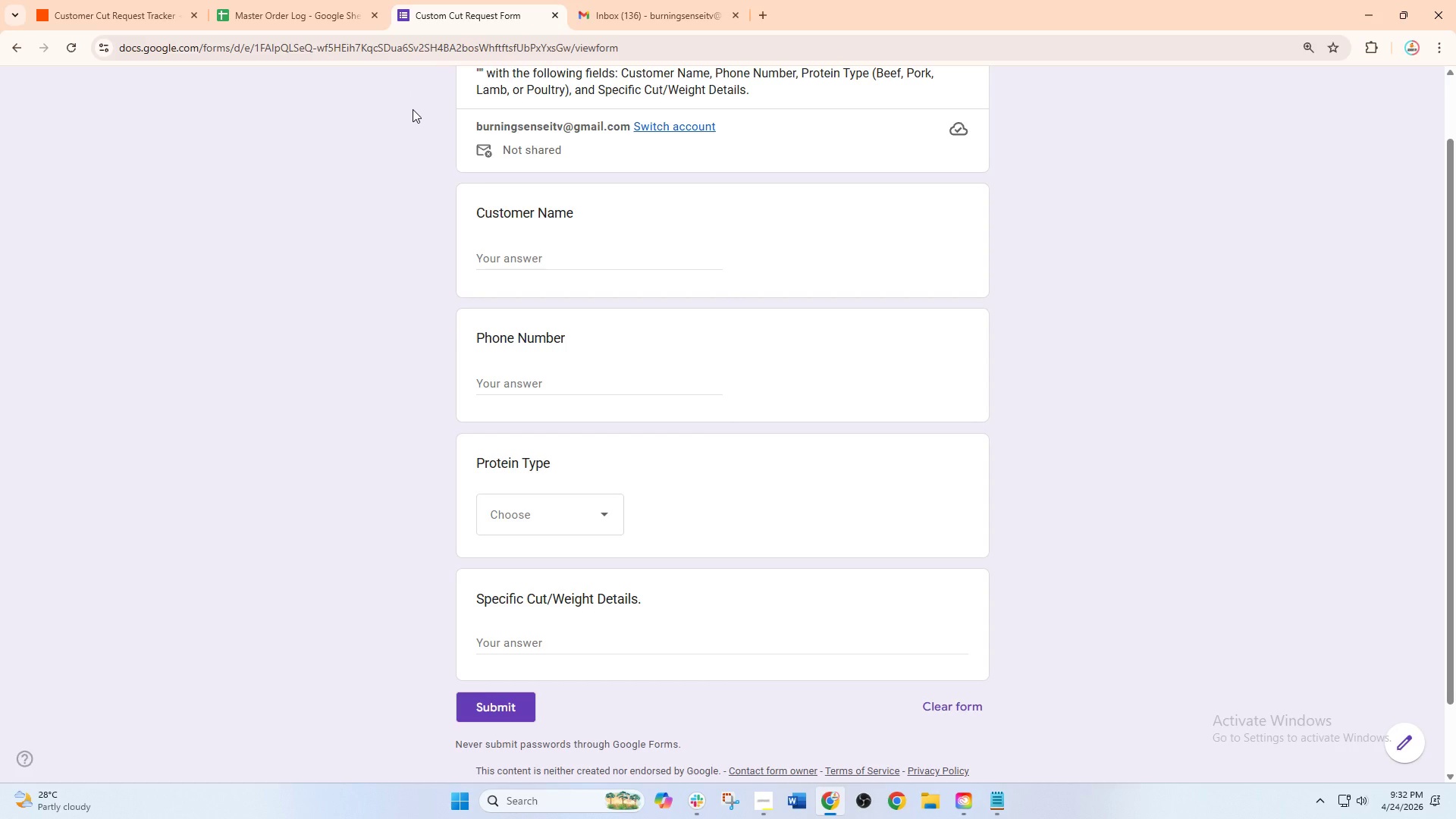 
wait(9.91)
 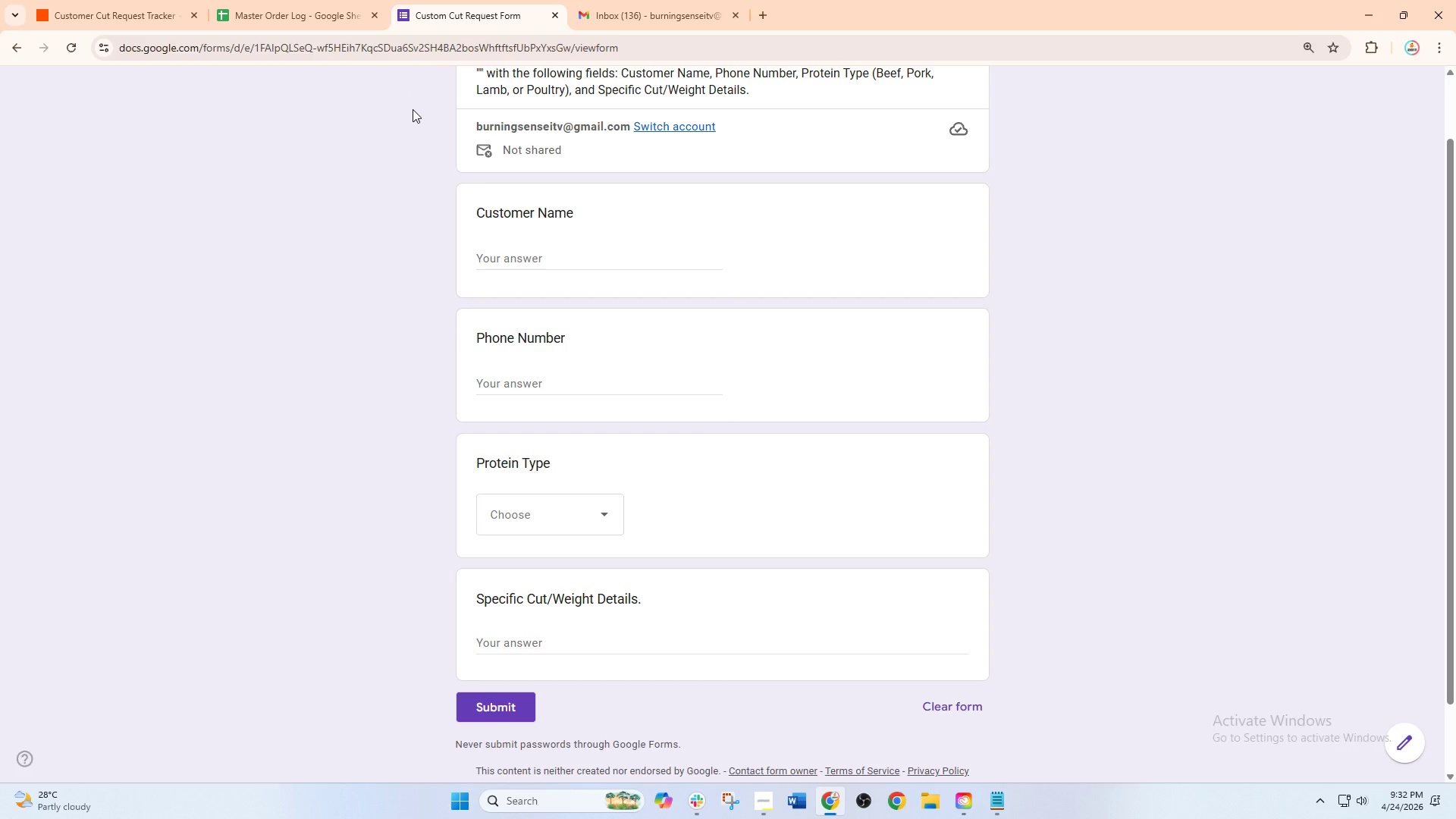 
left_click([316, 0])
 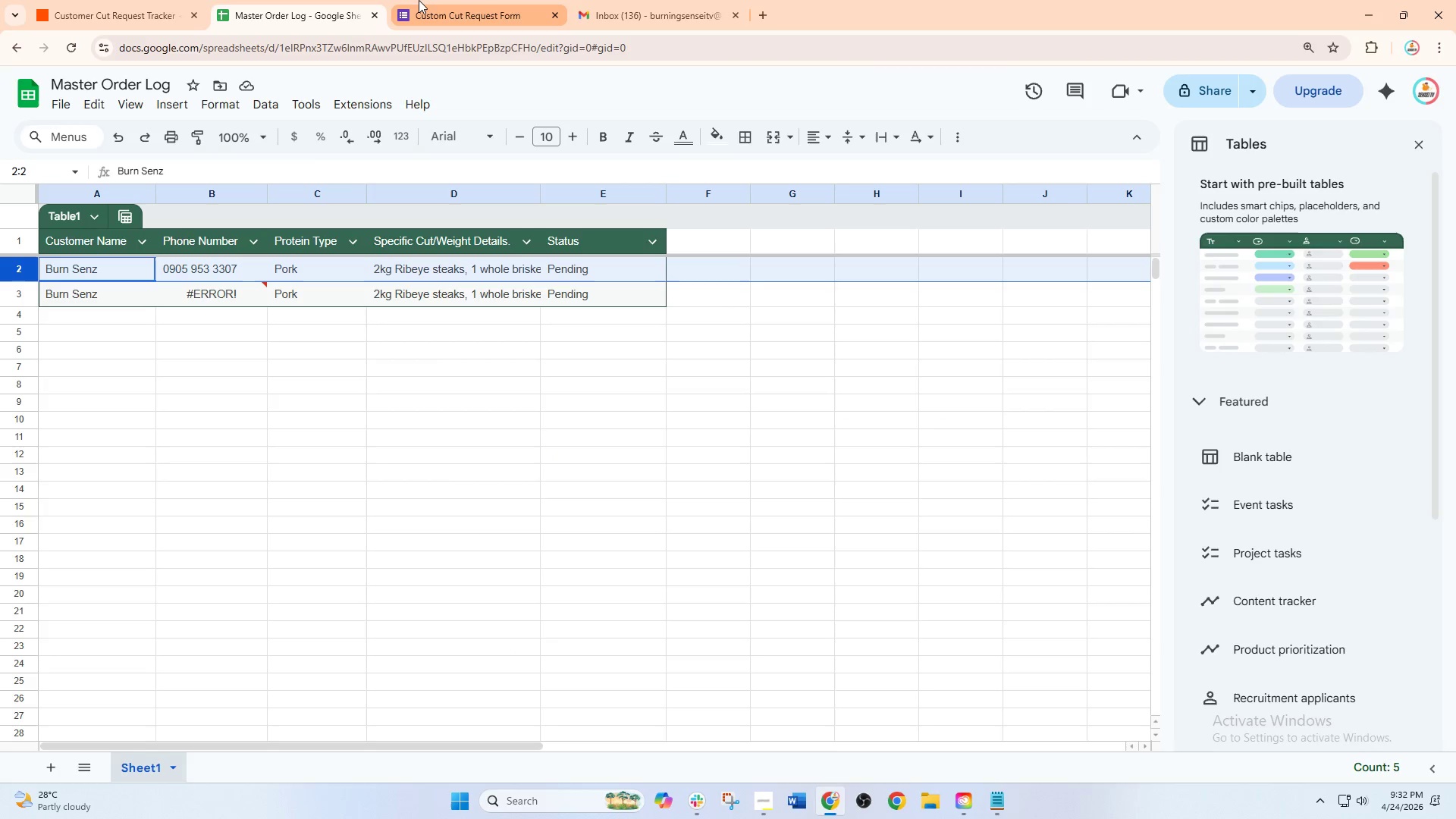 
left_click([450, 0])
 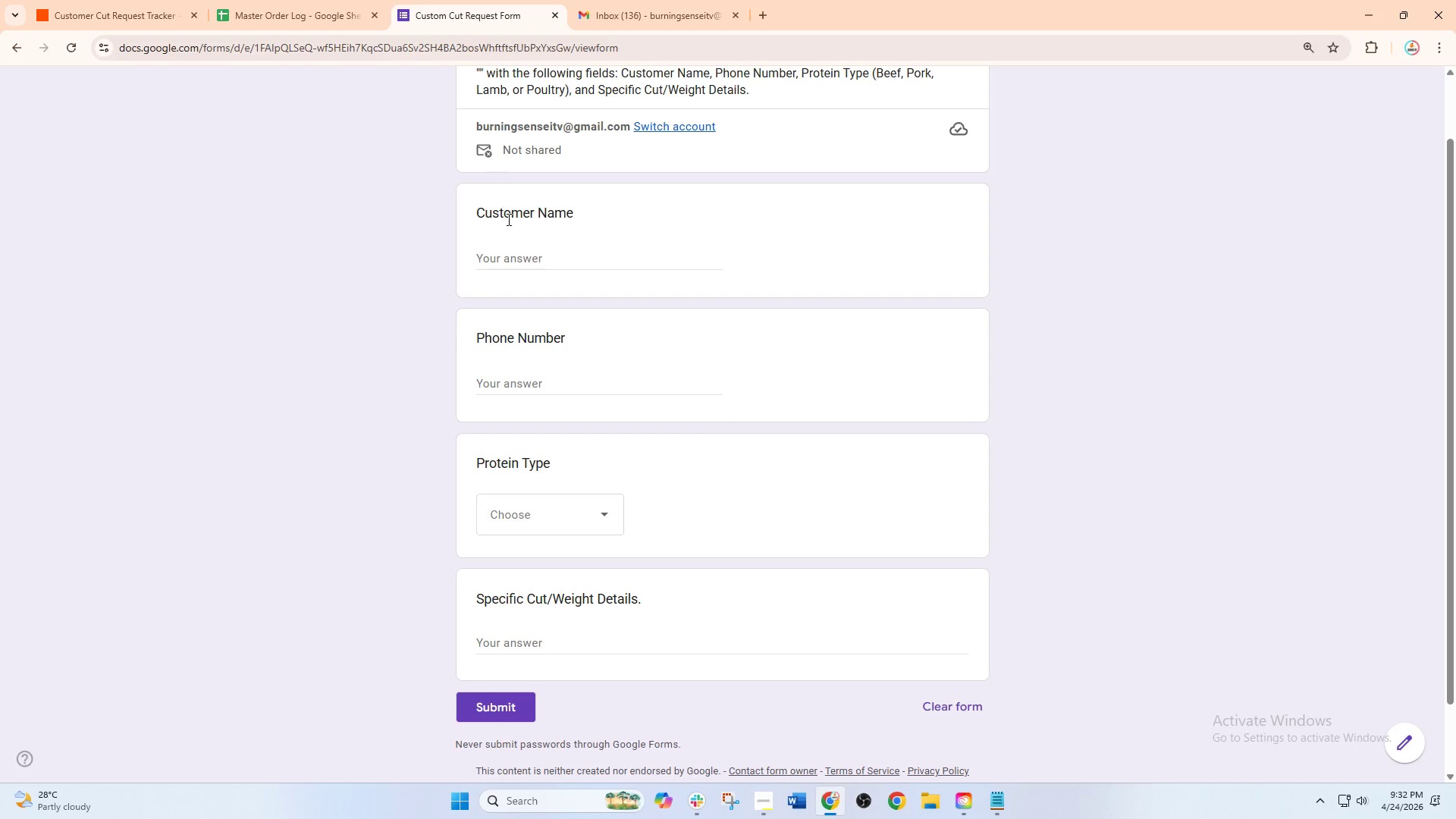 
left_click([521, 265])
 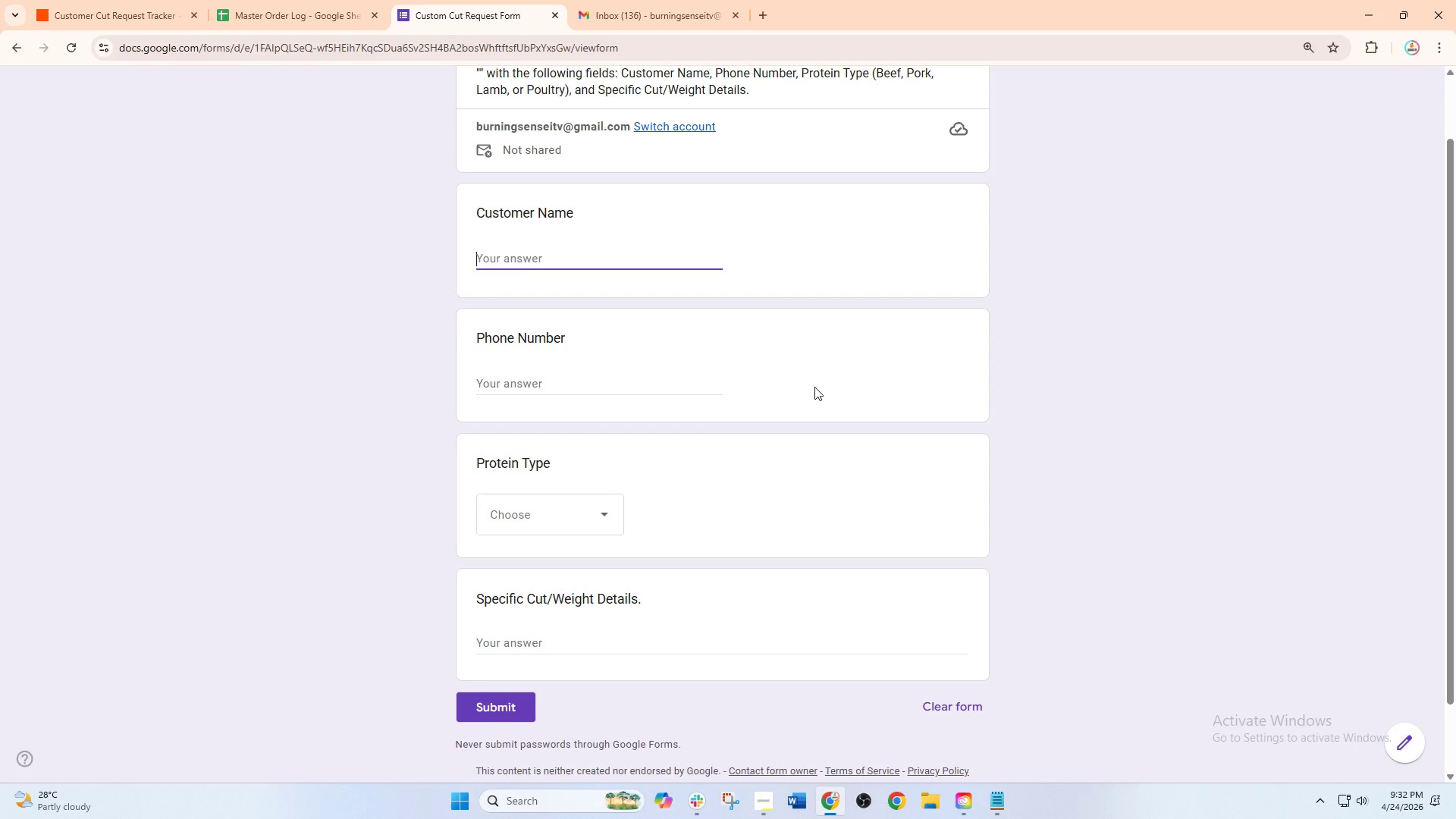 
wait(5.95)
 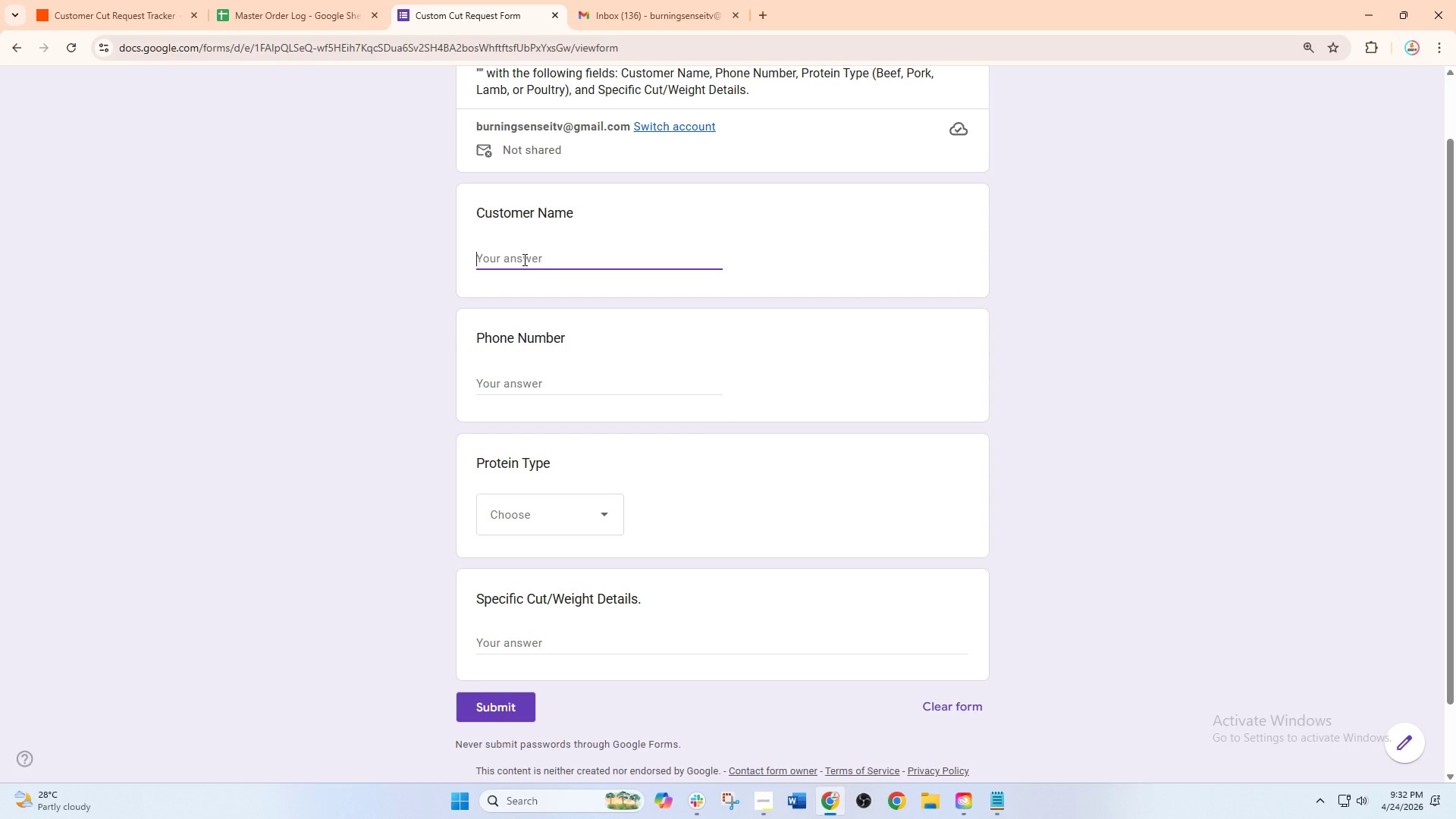 
type(Daniel Reyes)
key(Tab)
 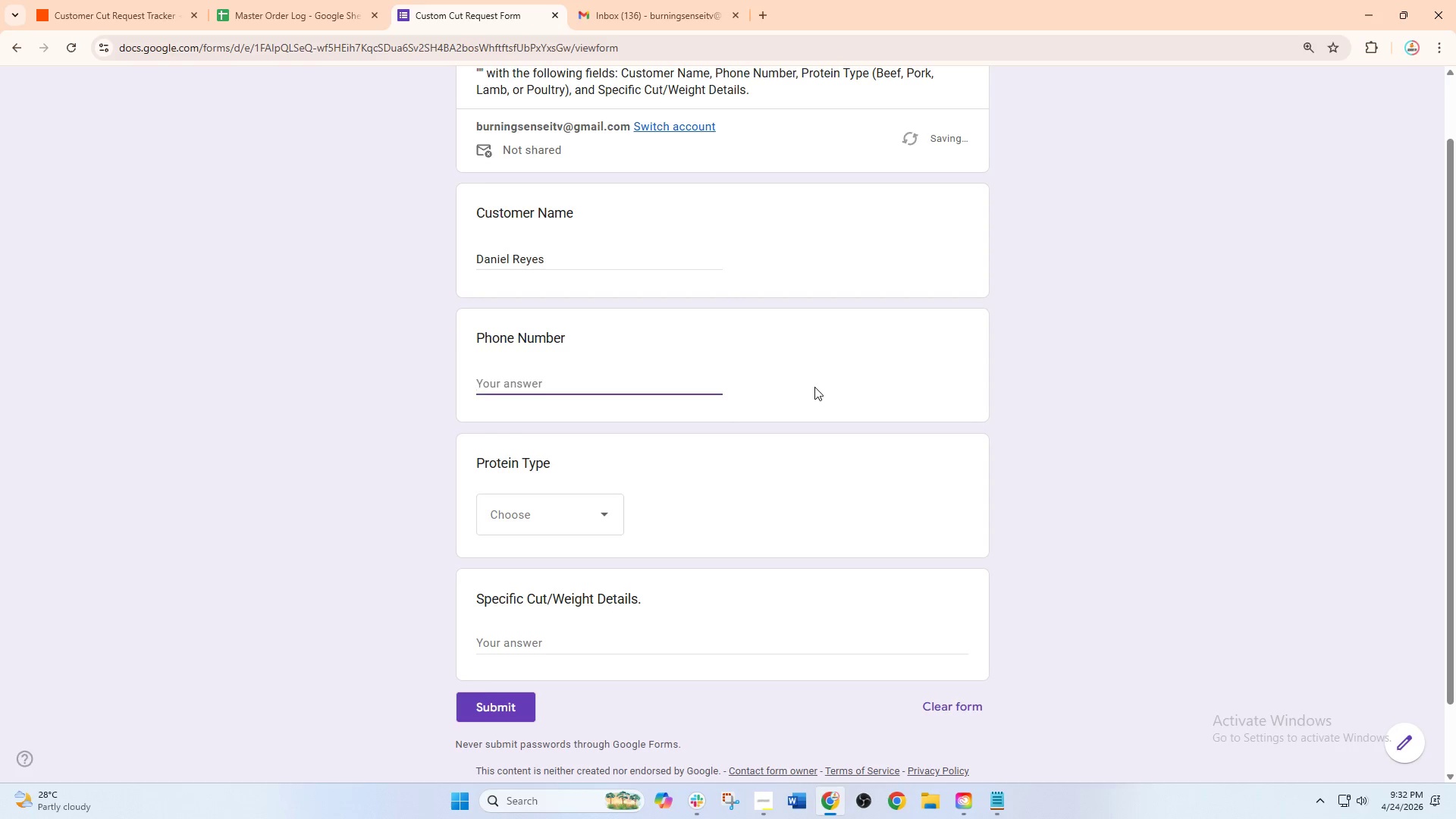 
key(Numpad0)
 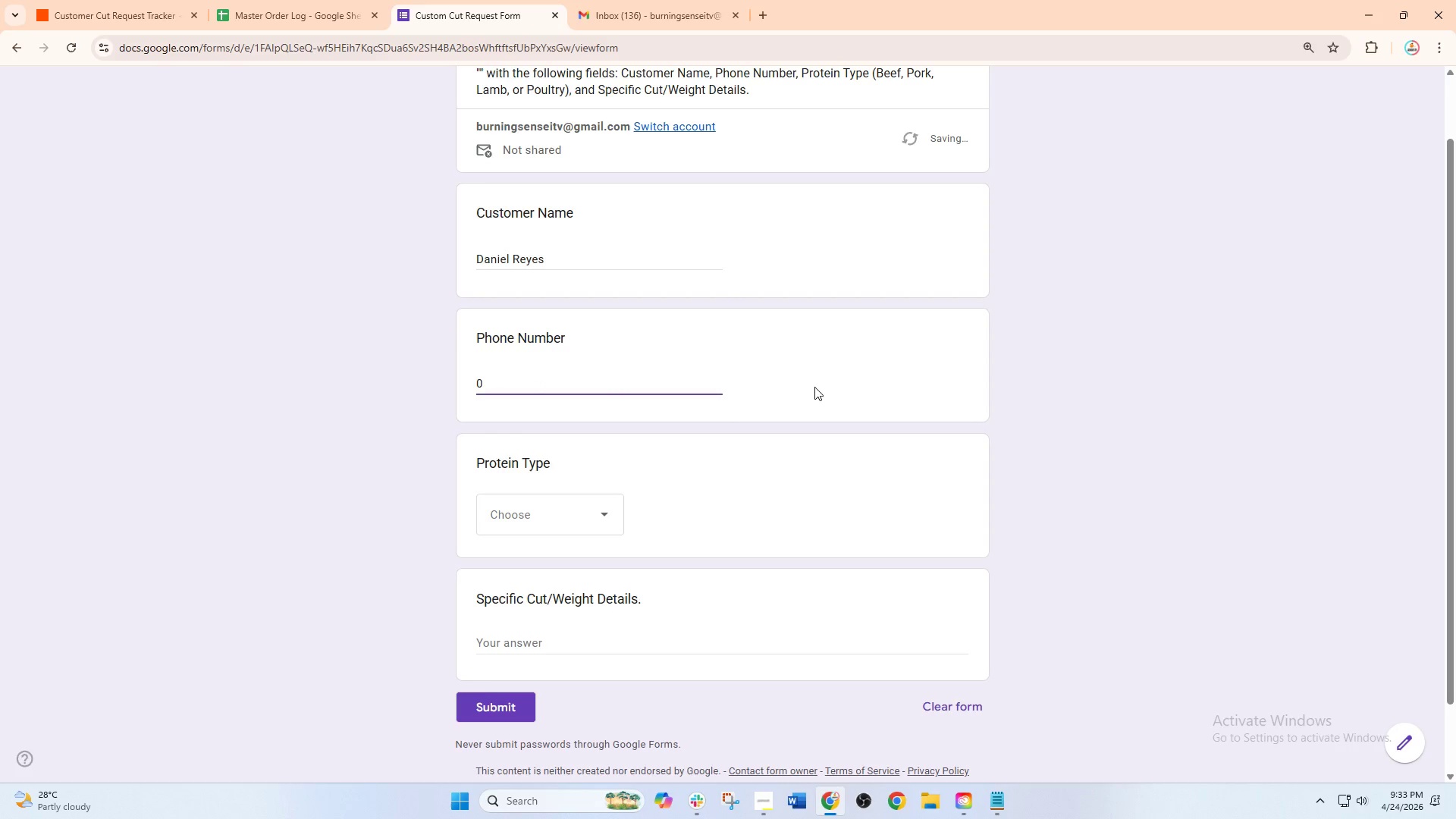 
key(Numpad9)
 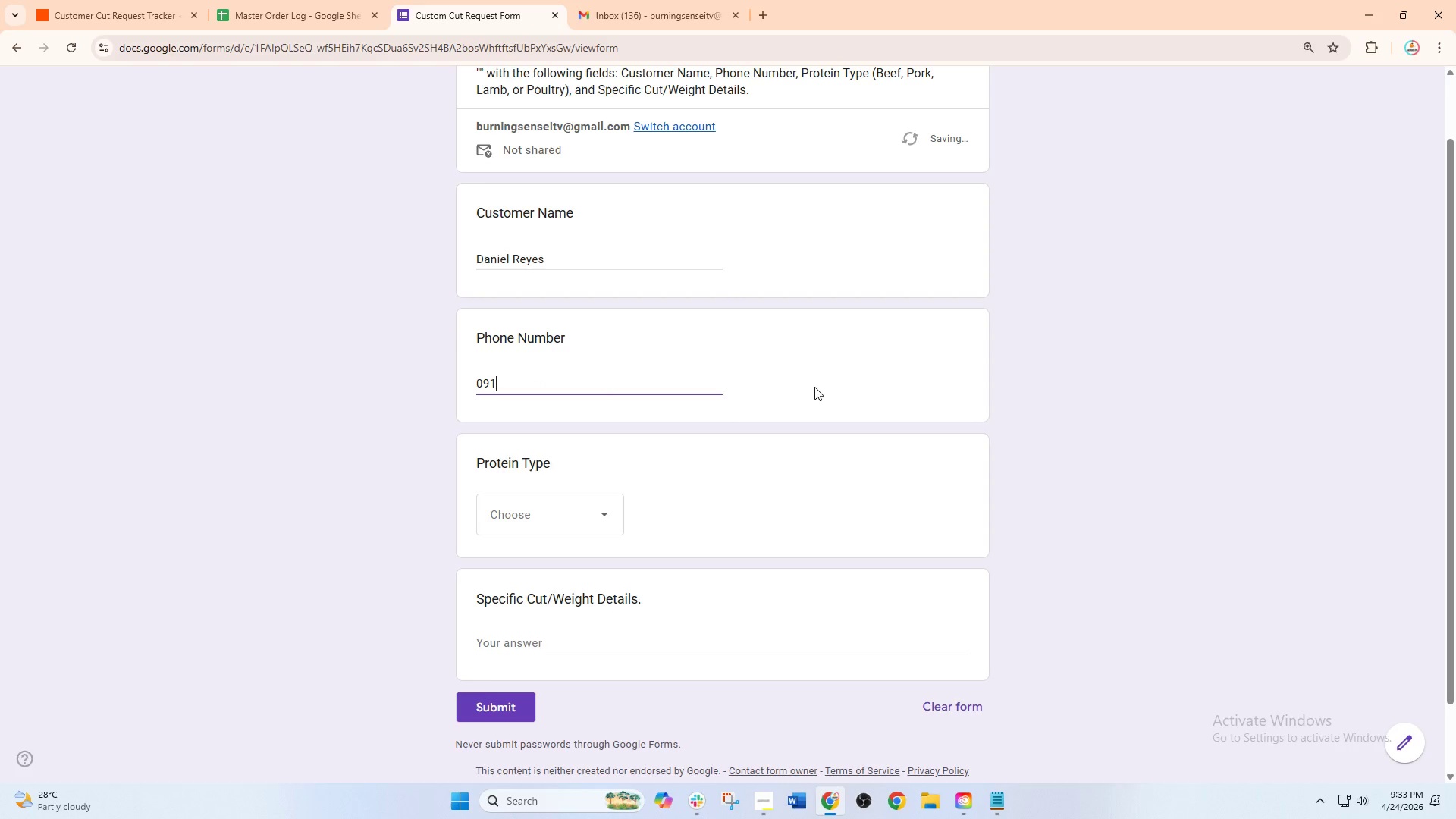 
key(Numpad1)
 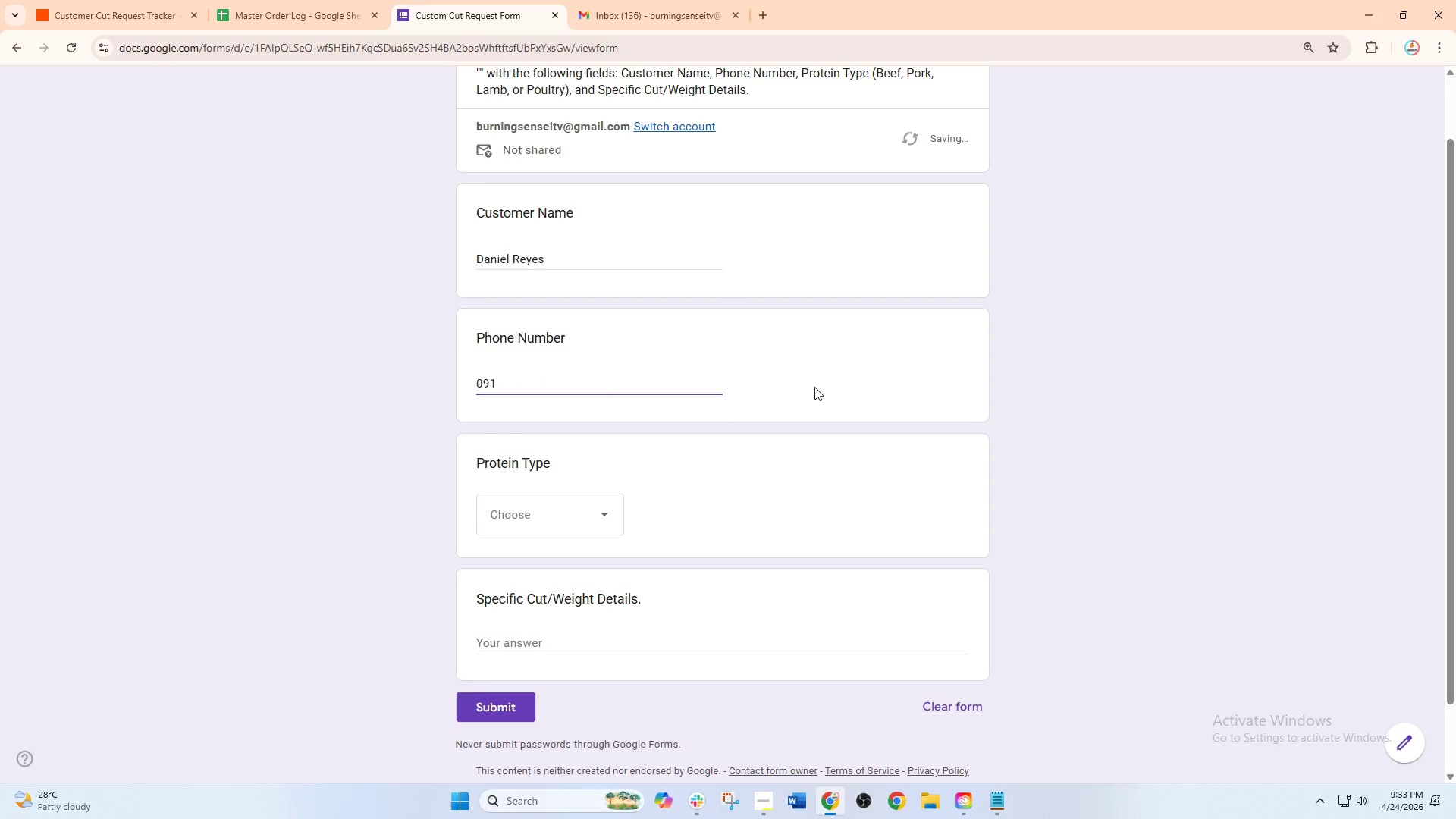 
key(Numpad7)
 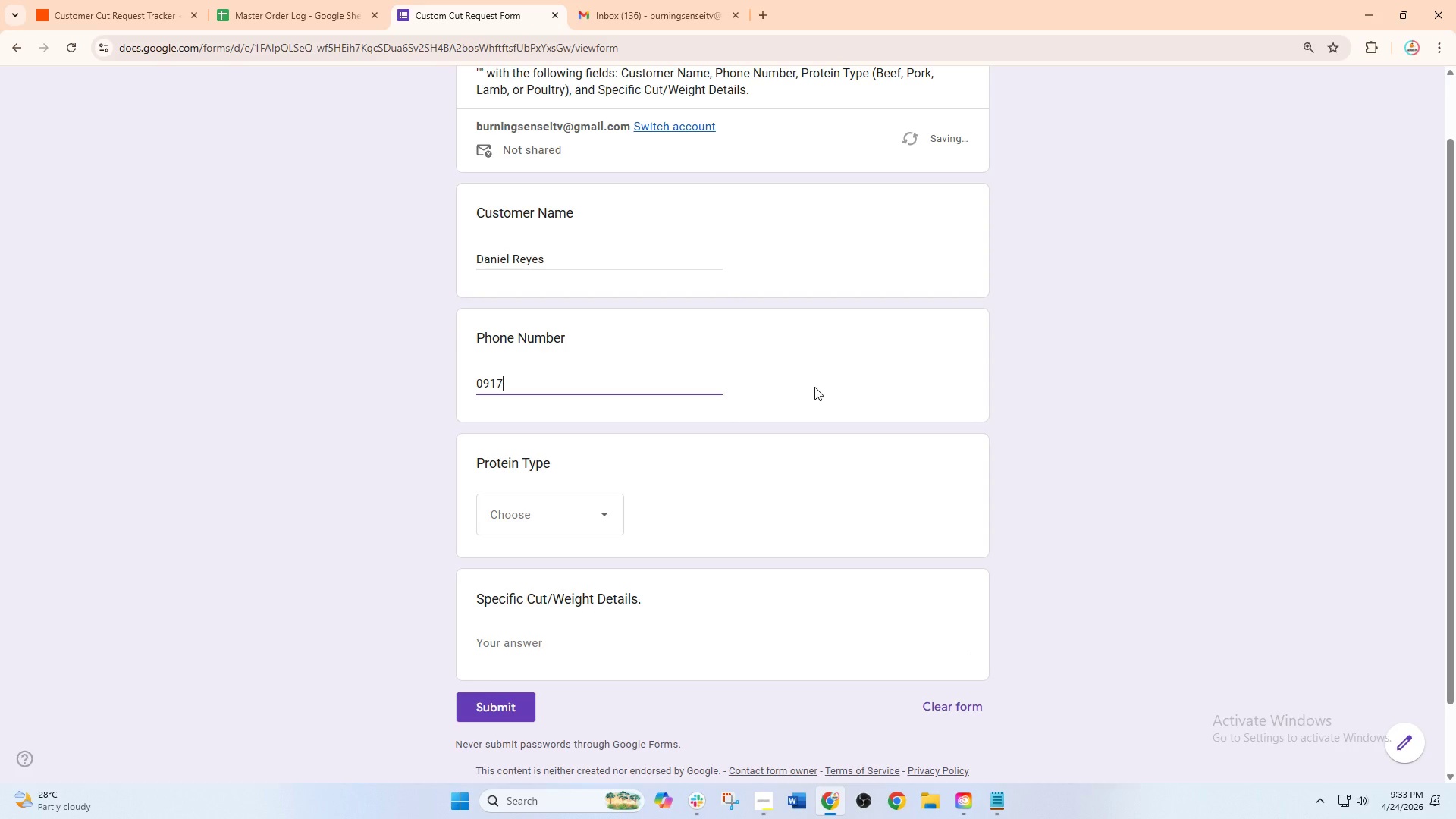 
key(Numpad8)
 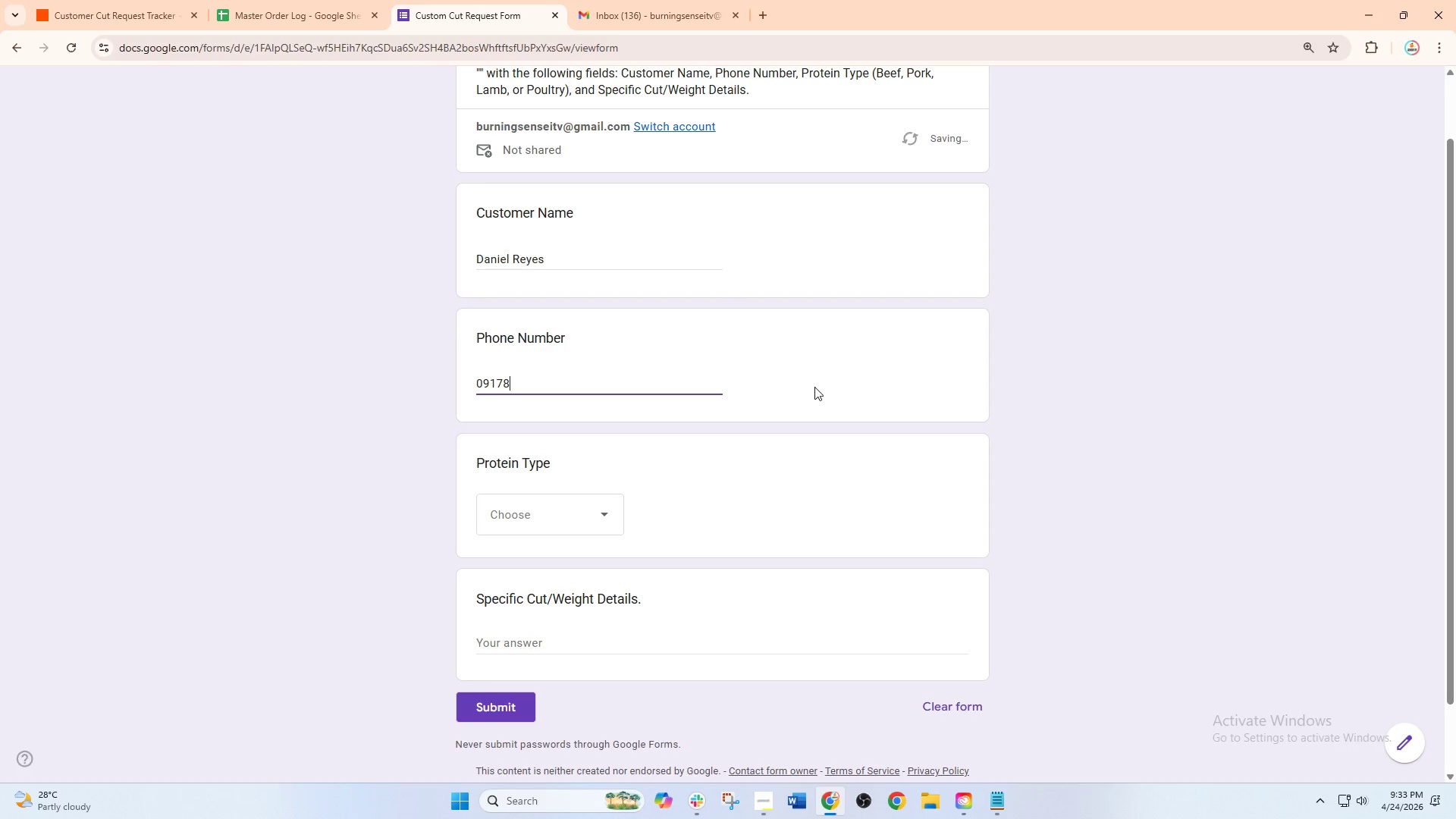 
key(Numpad4)
 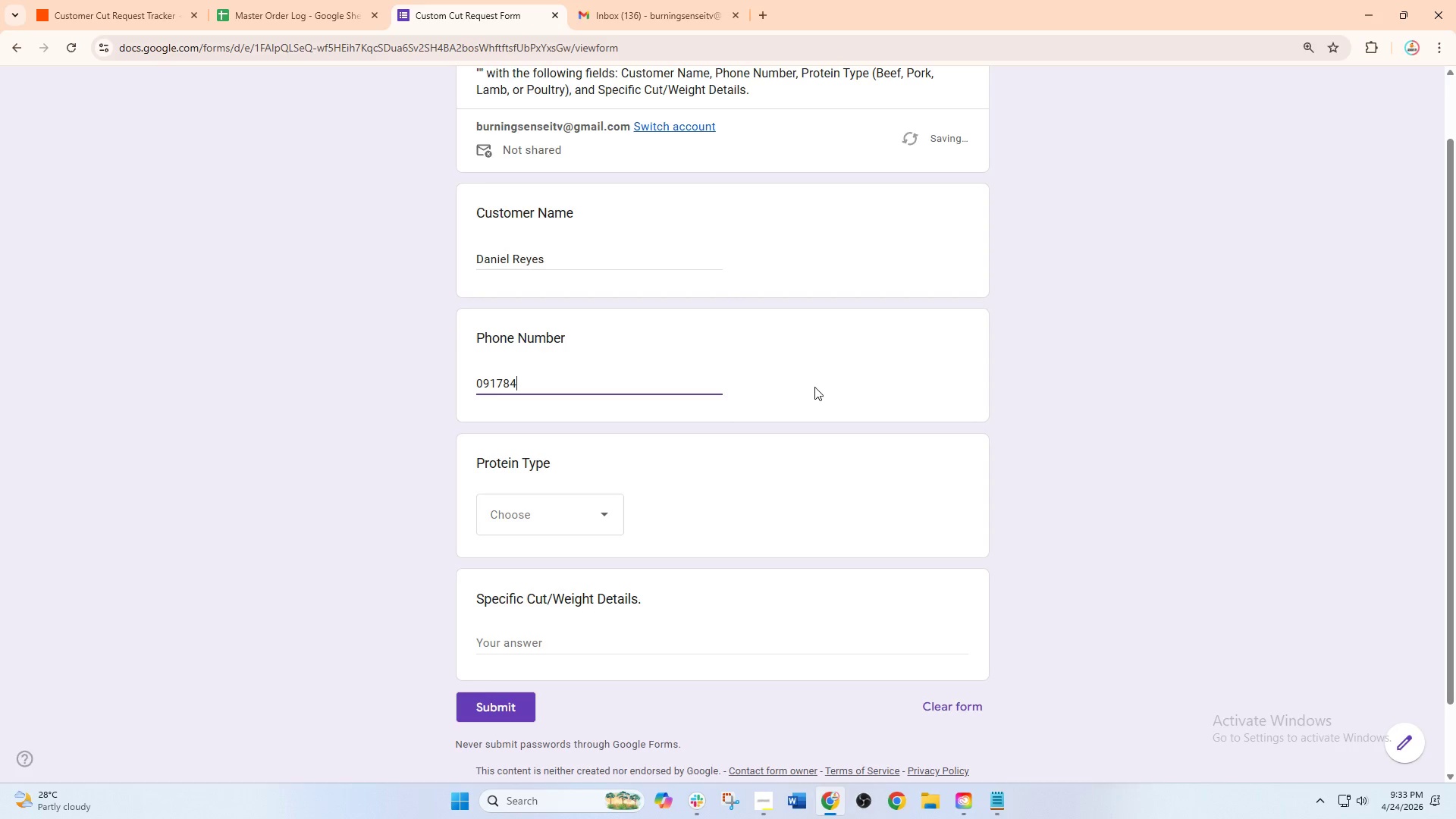 
key(Numpad5)
 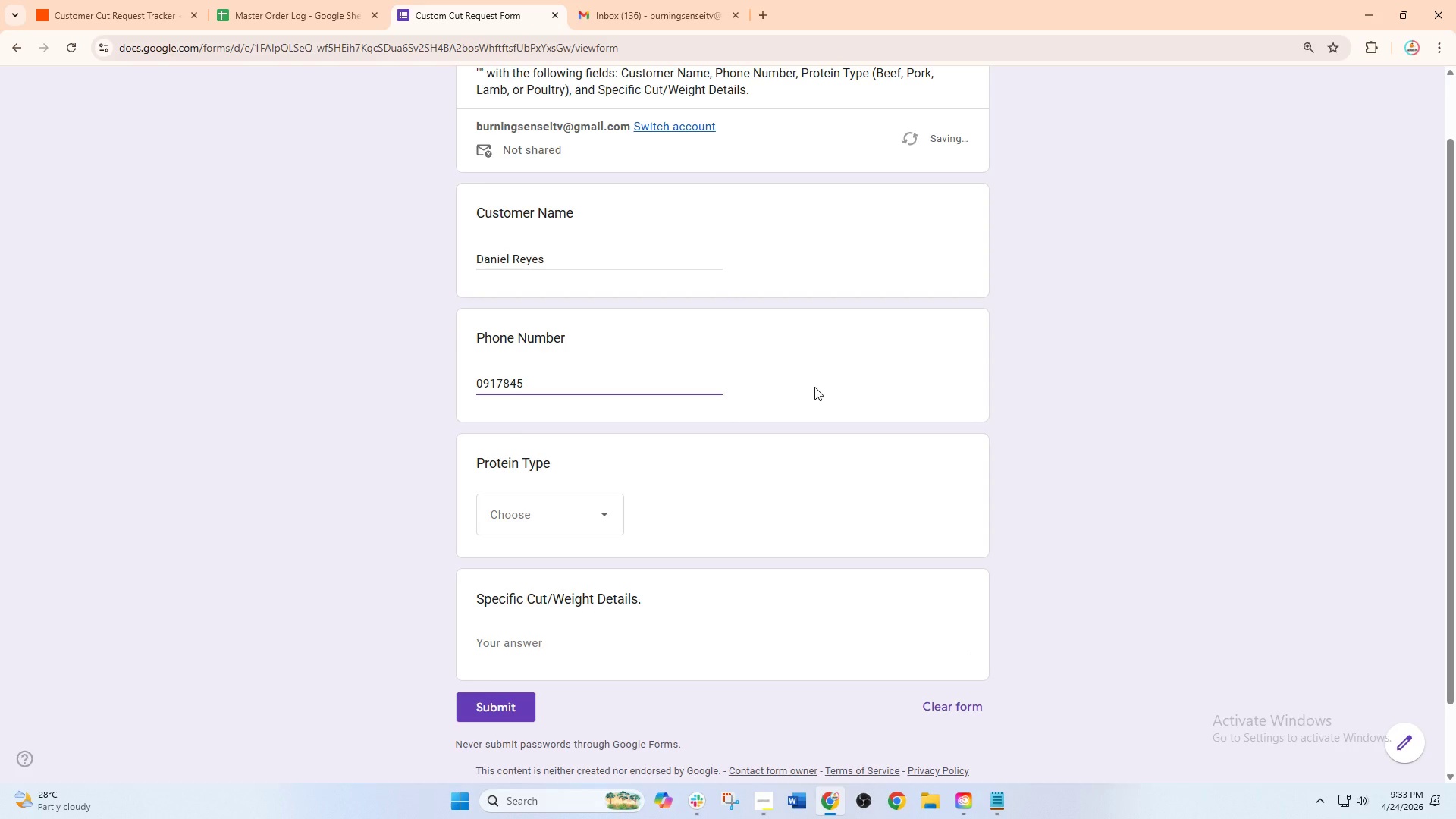 
key(Numpad2)
 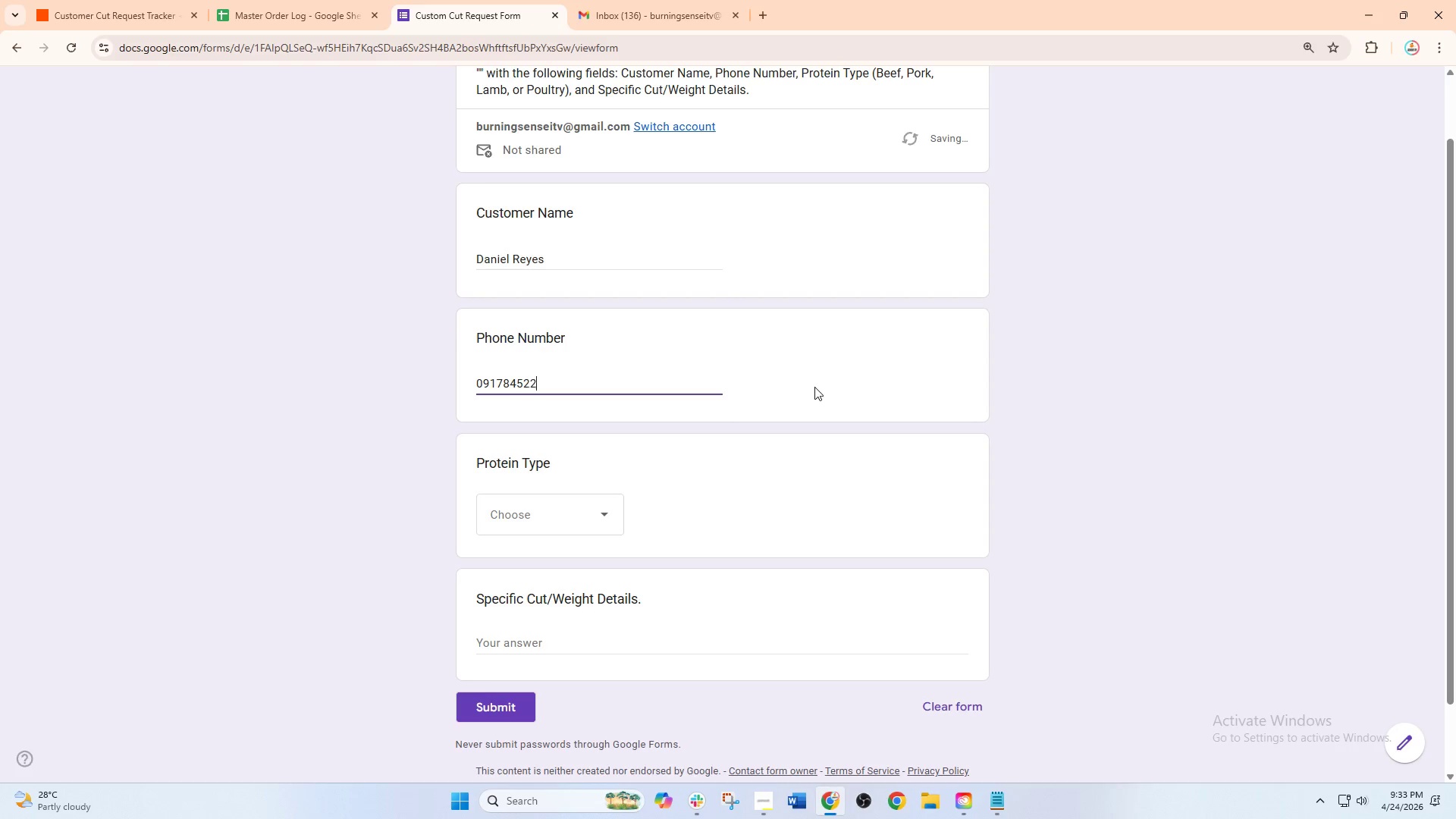 
key(Numpad2)
 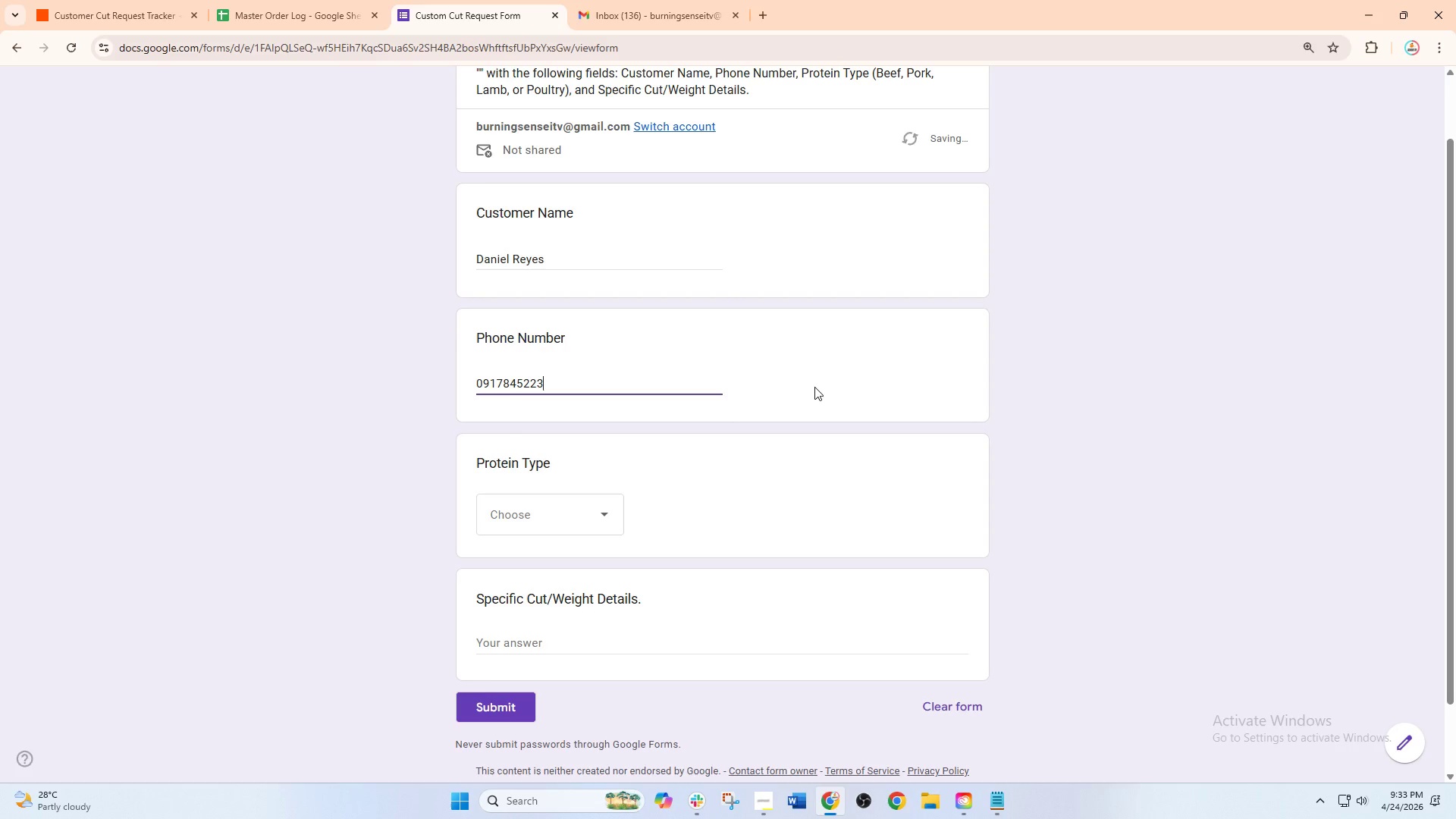 
key(Numpad3)
 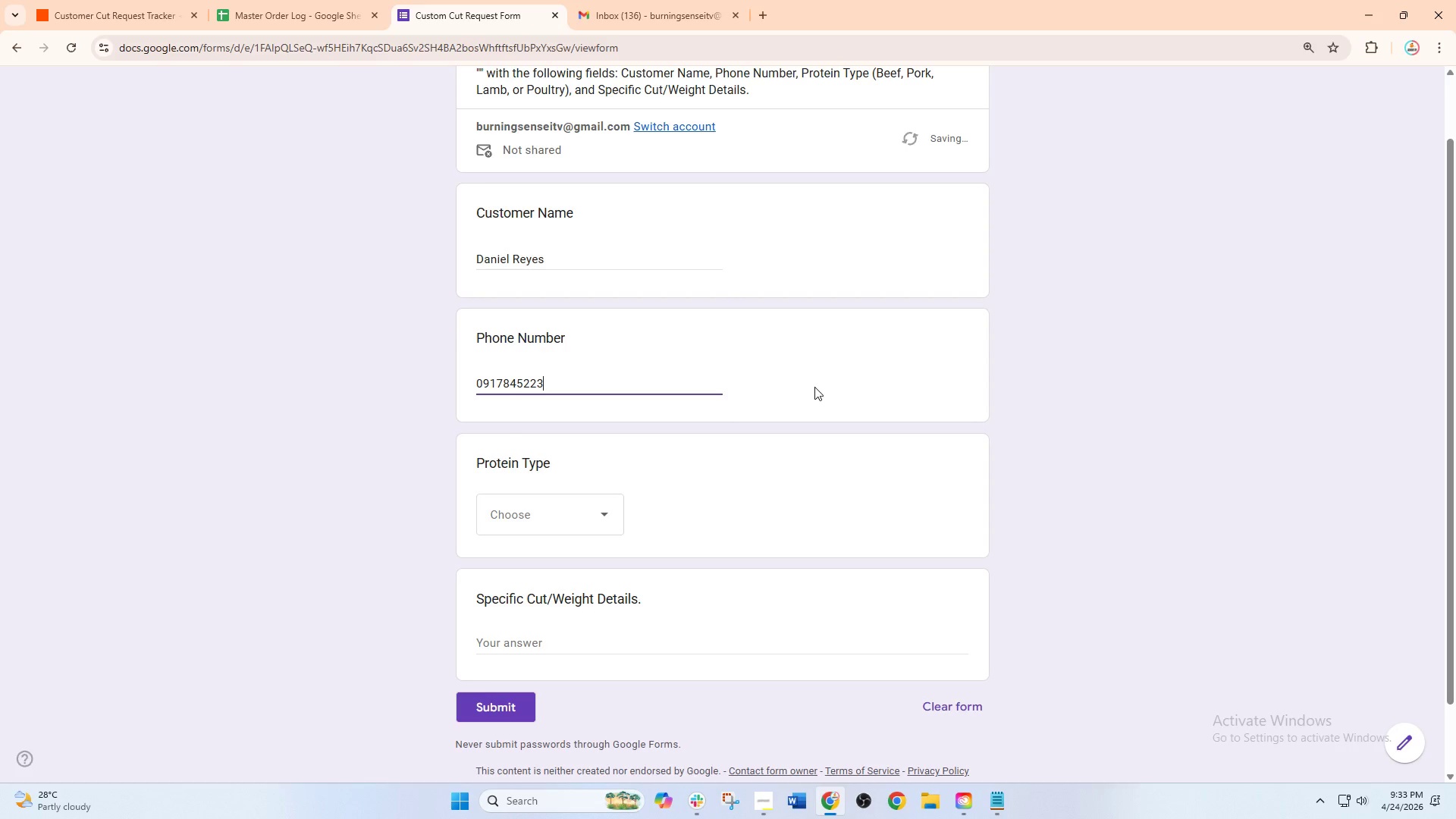 
key(Numpad1)
 